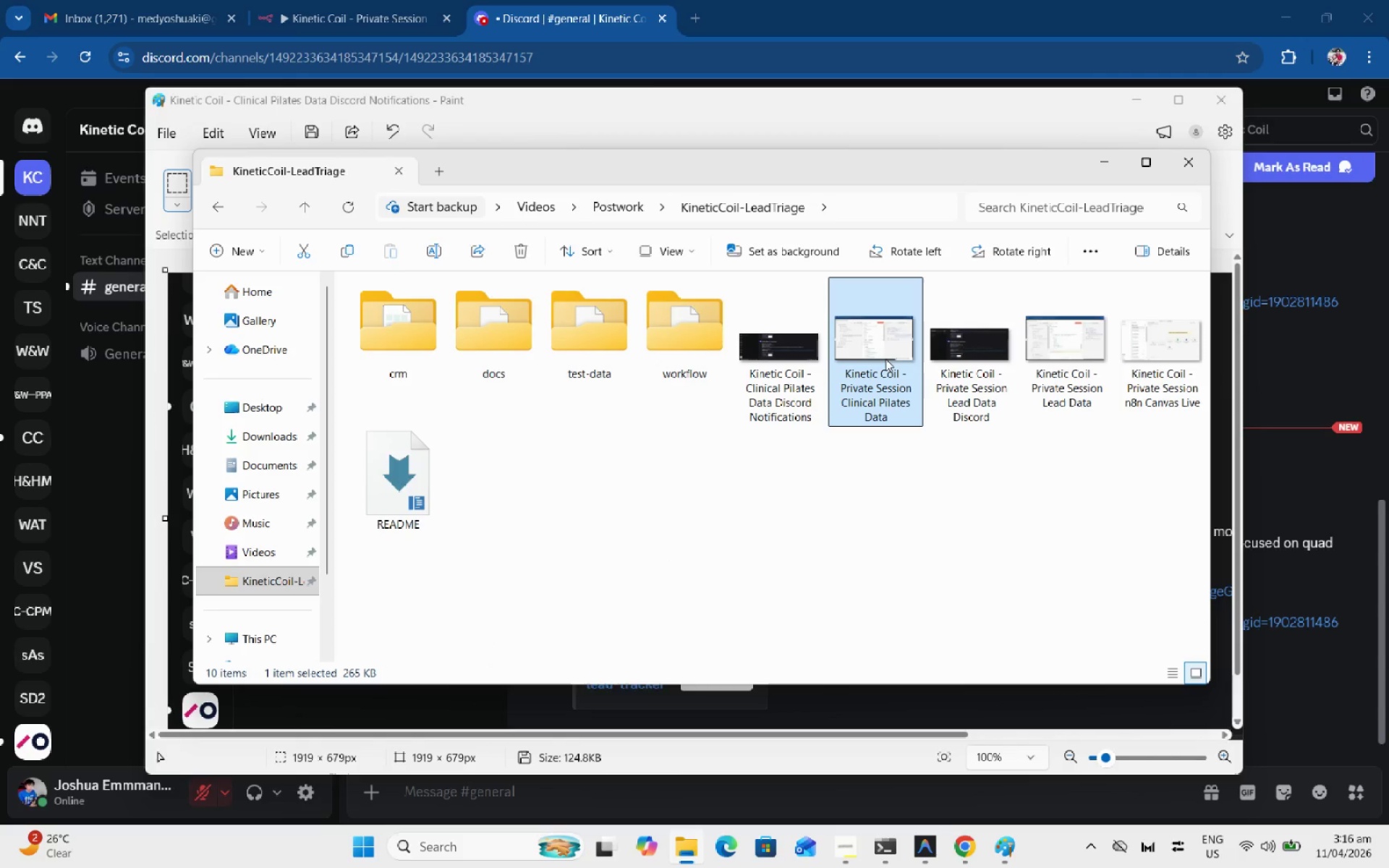 
right_click([885, 359])
 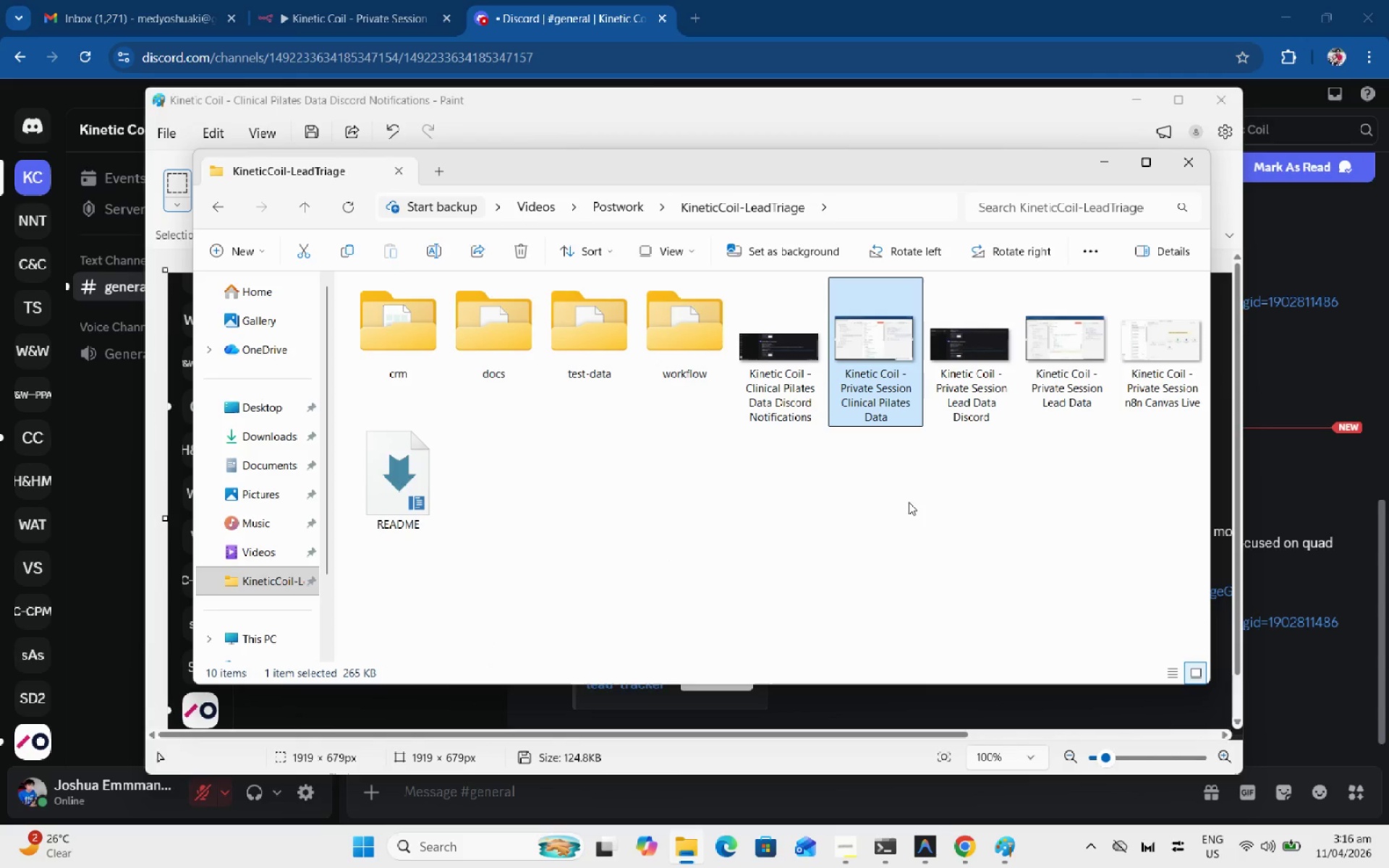 
left_click([909, 503])
 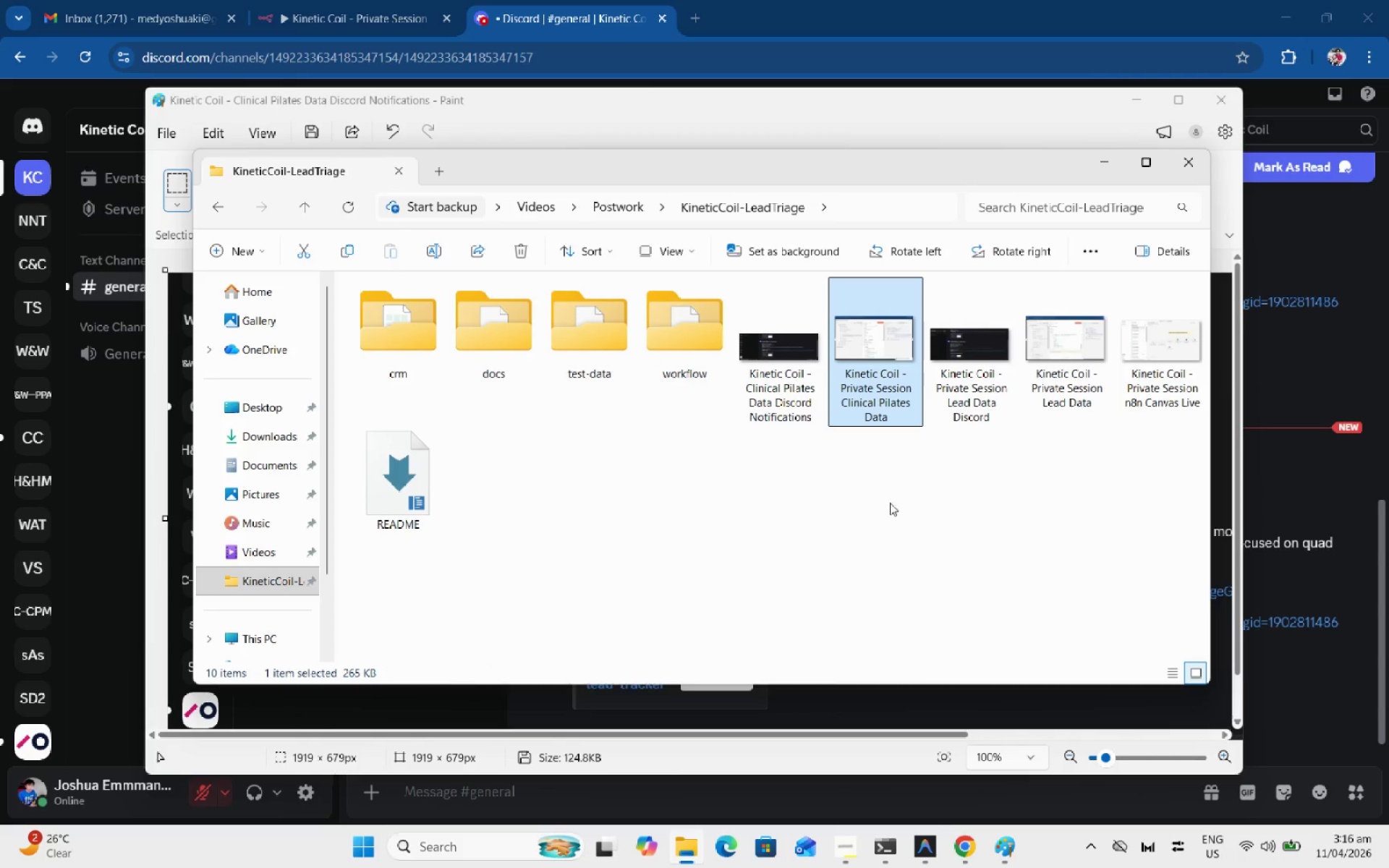 
key(Meta+MetaLeft)
 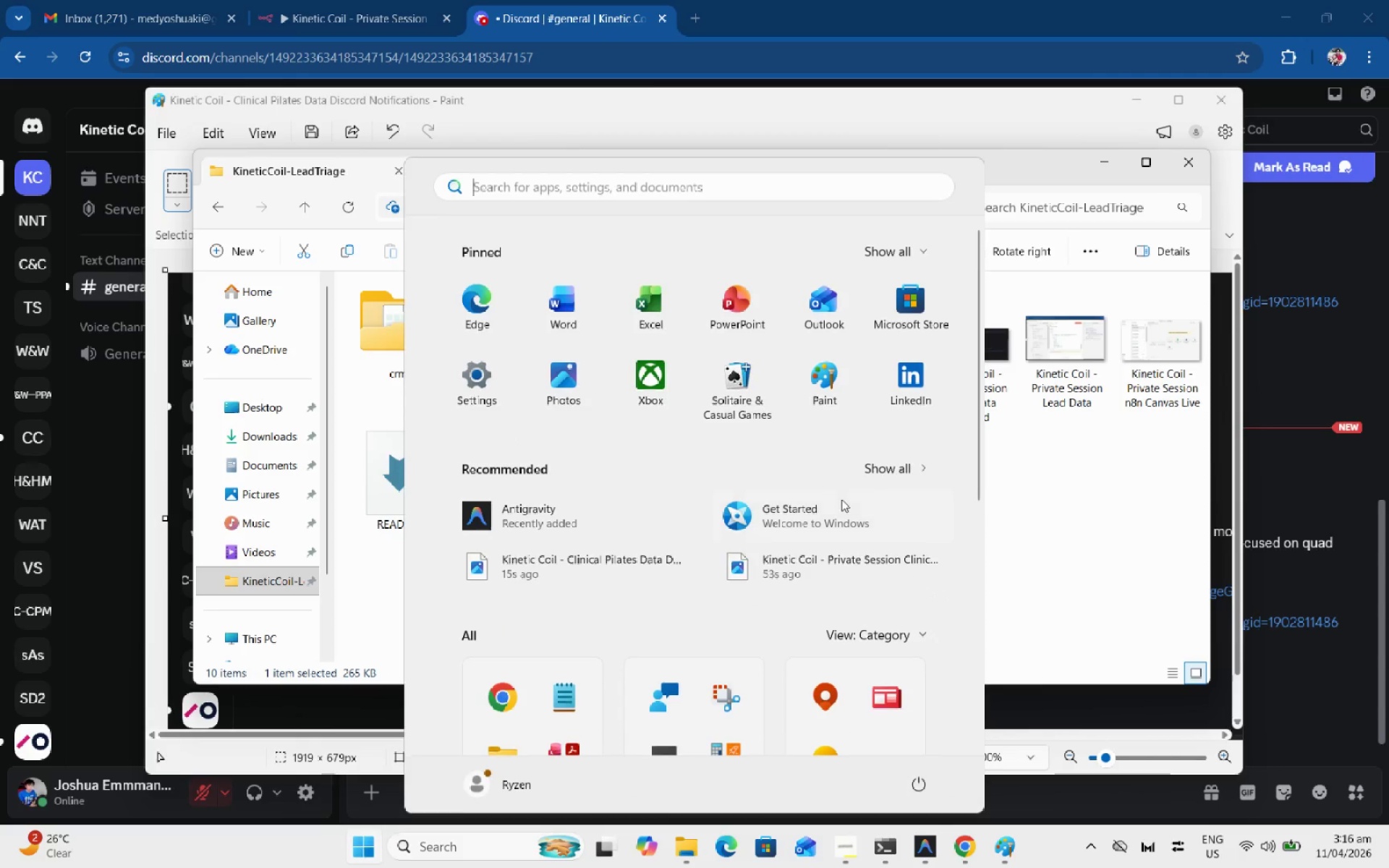 
key(Meta+MetaLeft)
 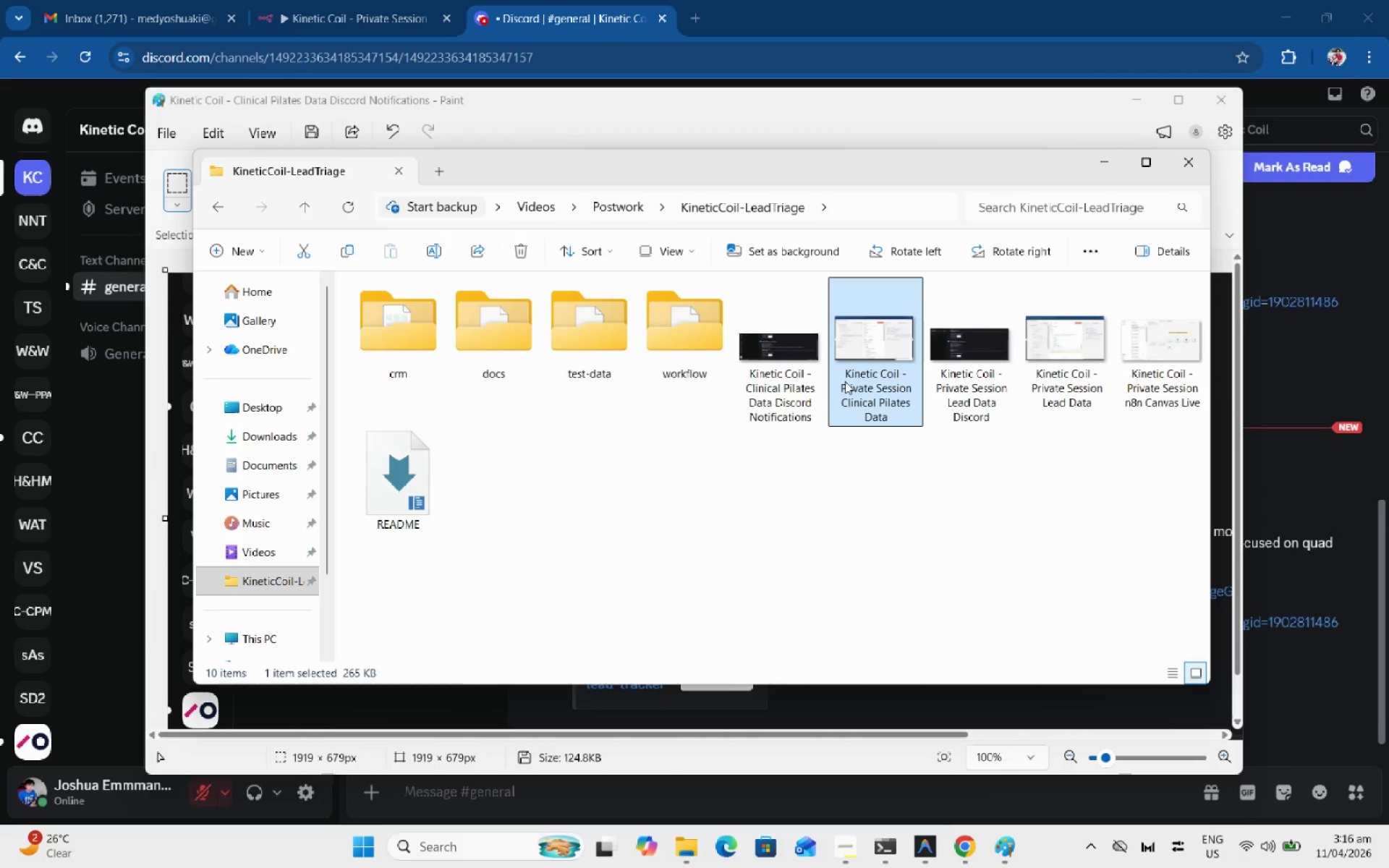 
right_click([849, 365])
 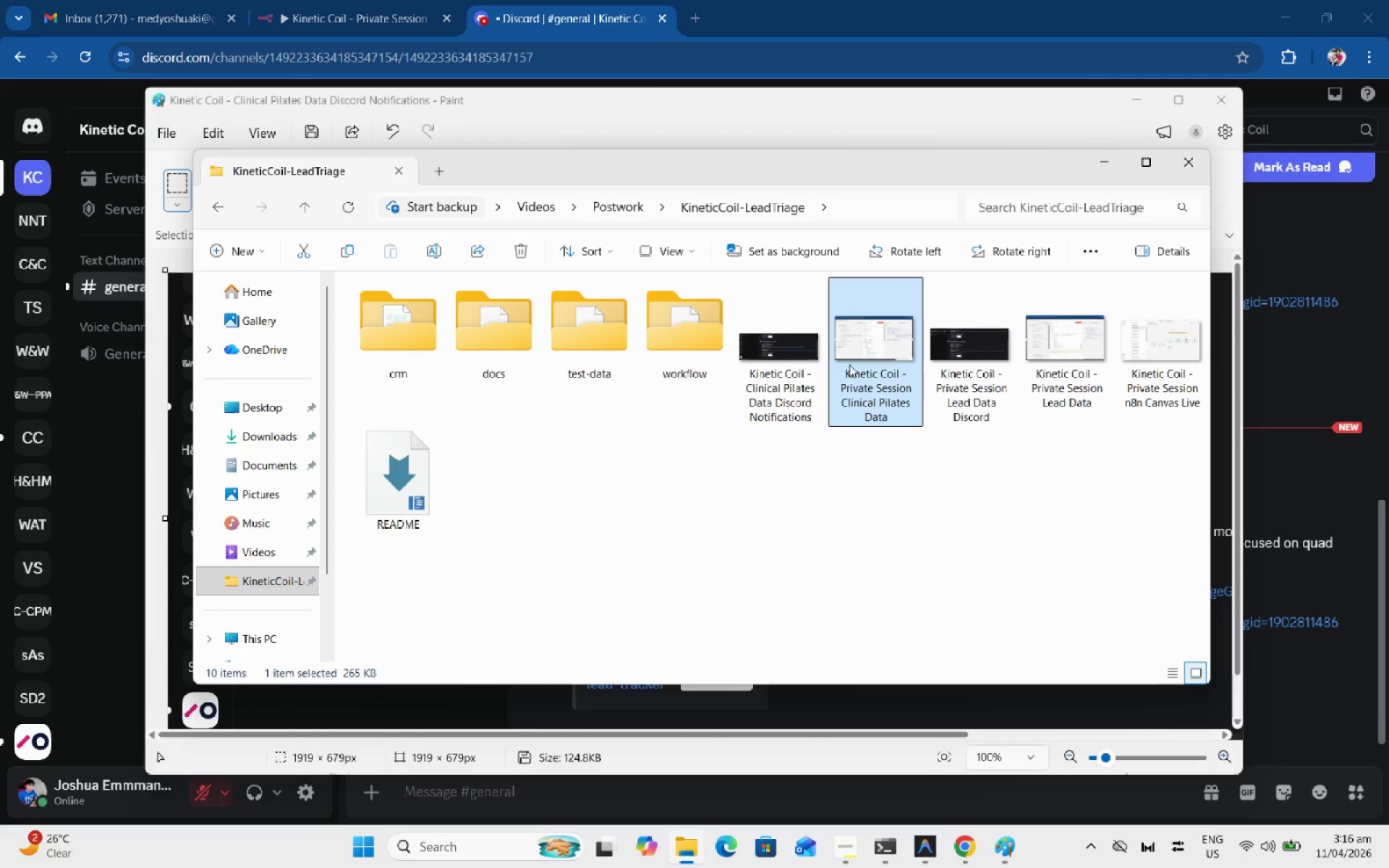 
double_click([778, 391])
 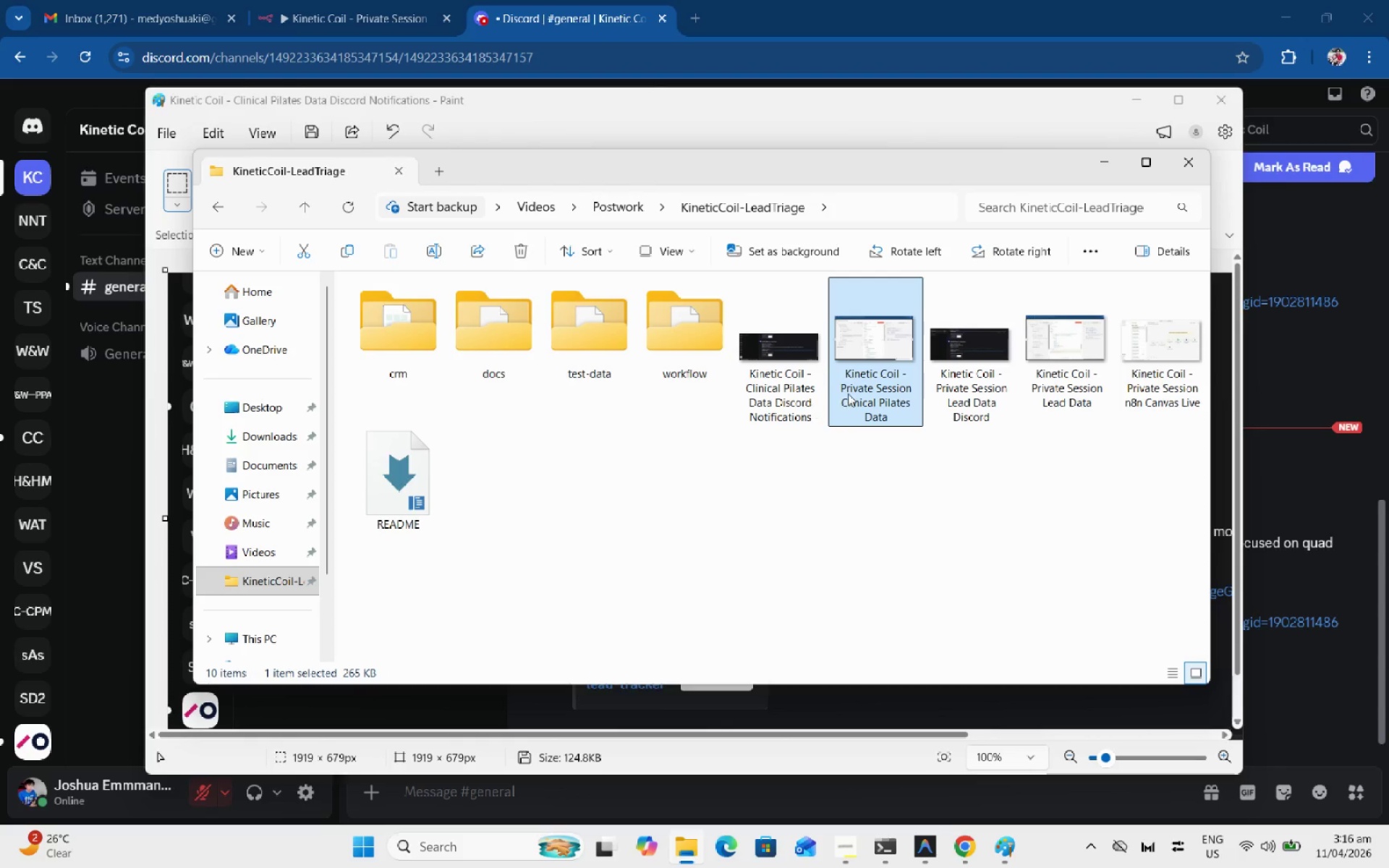 
left_click([851, 391])
 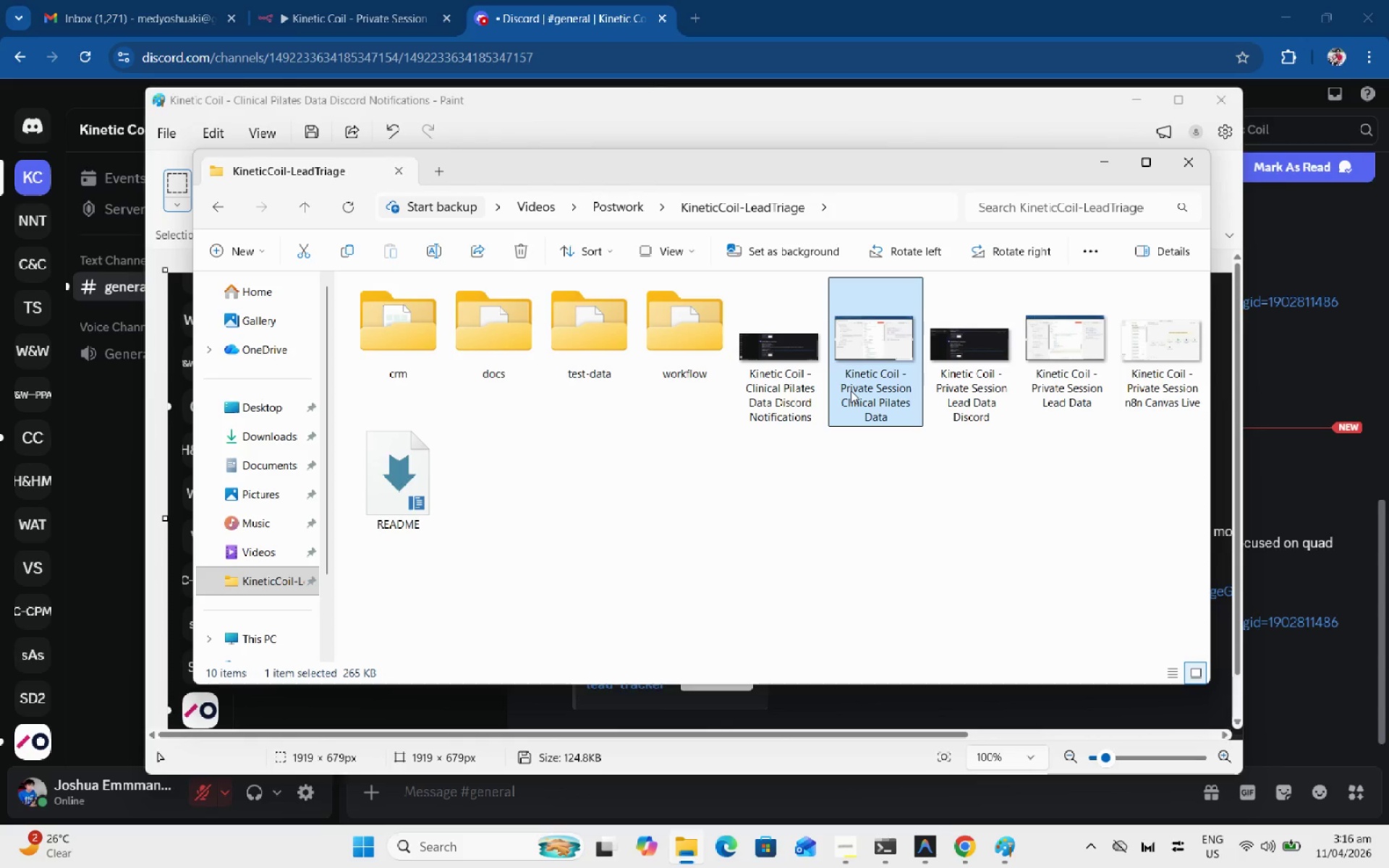 
right_click([851, 391])
 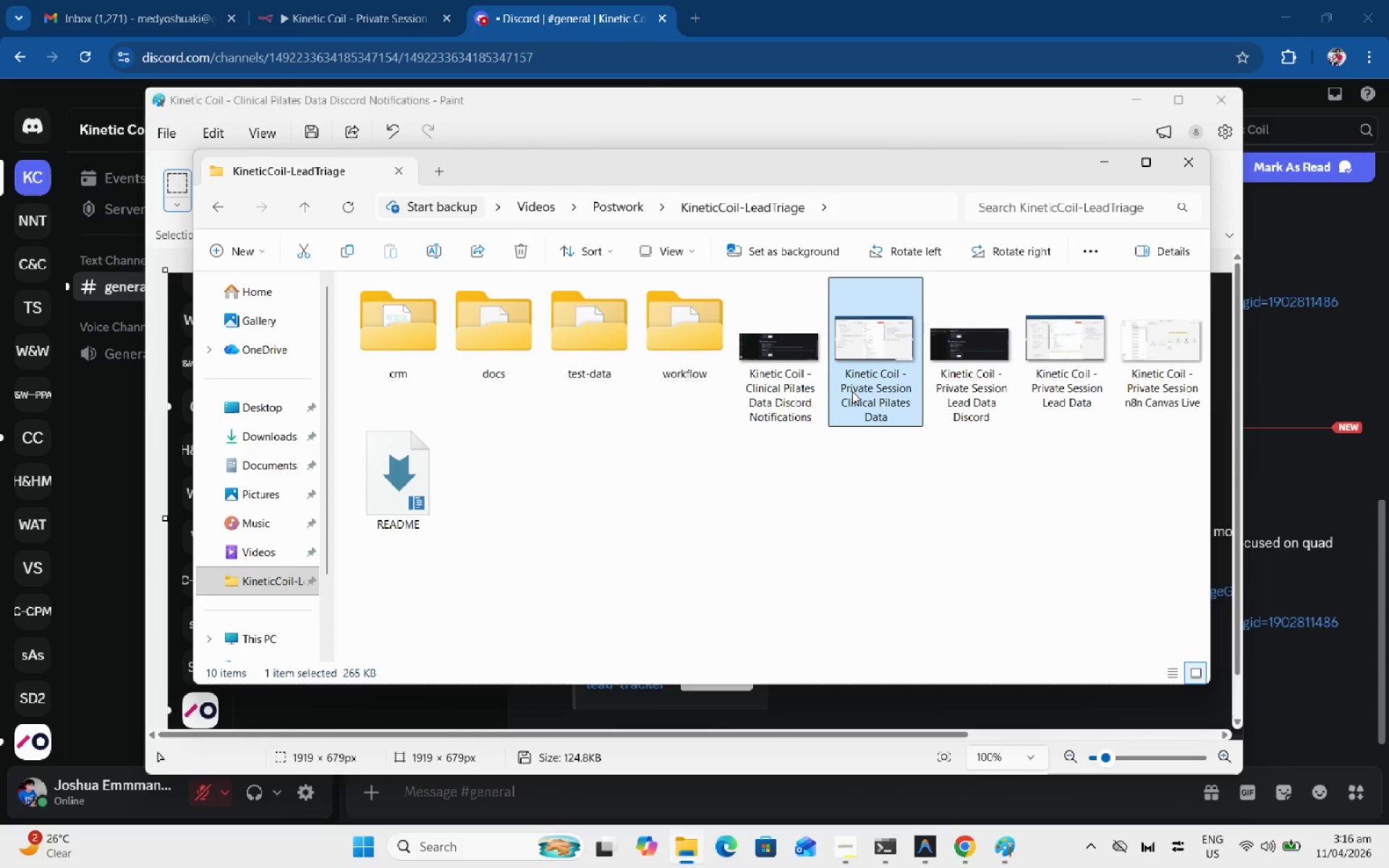 
right_click([852, 391])
 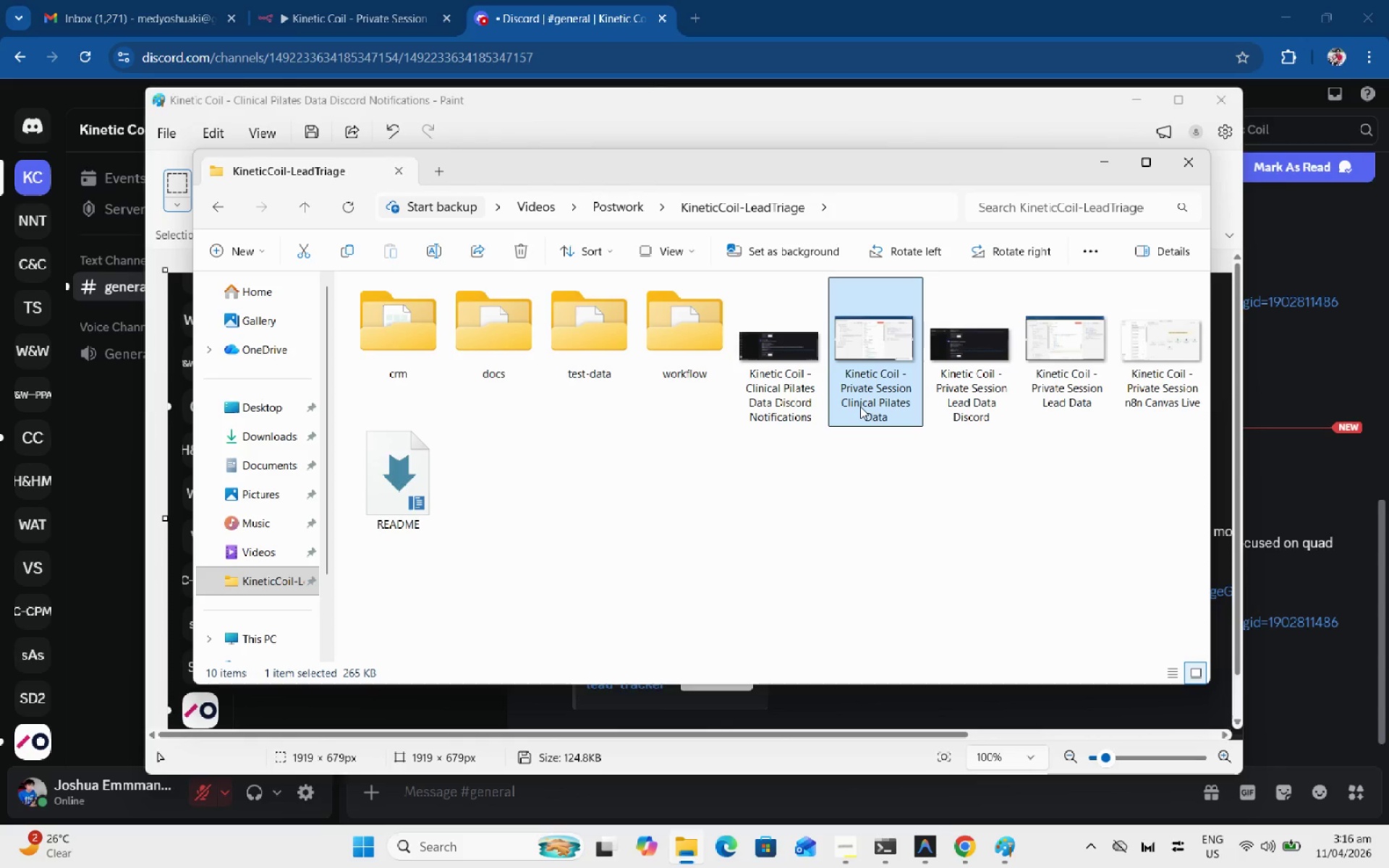 
right_click([860, 407])
 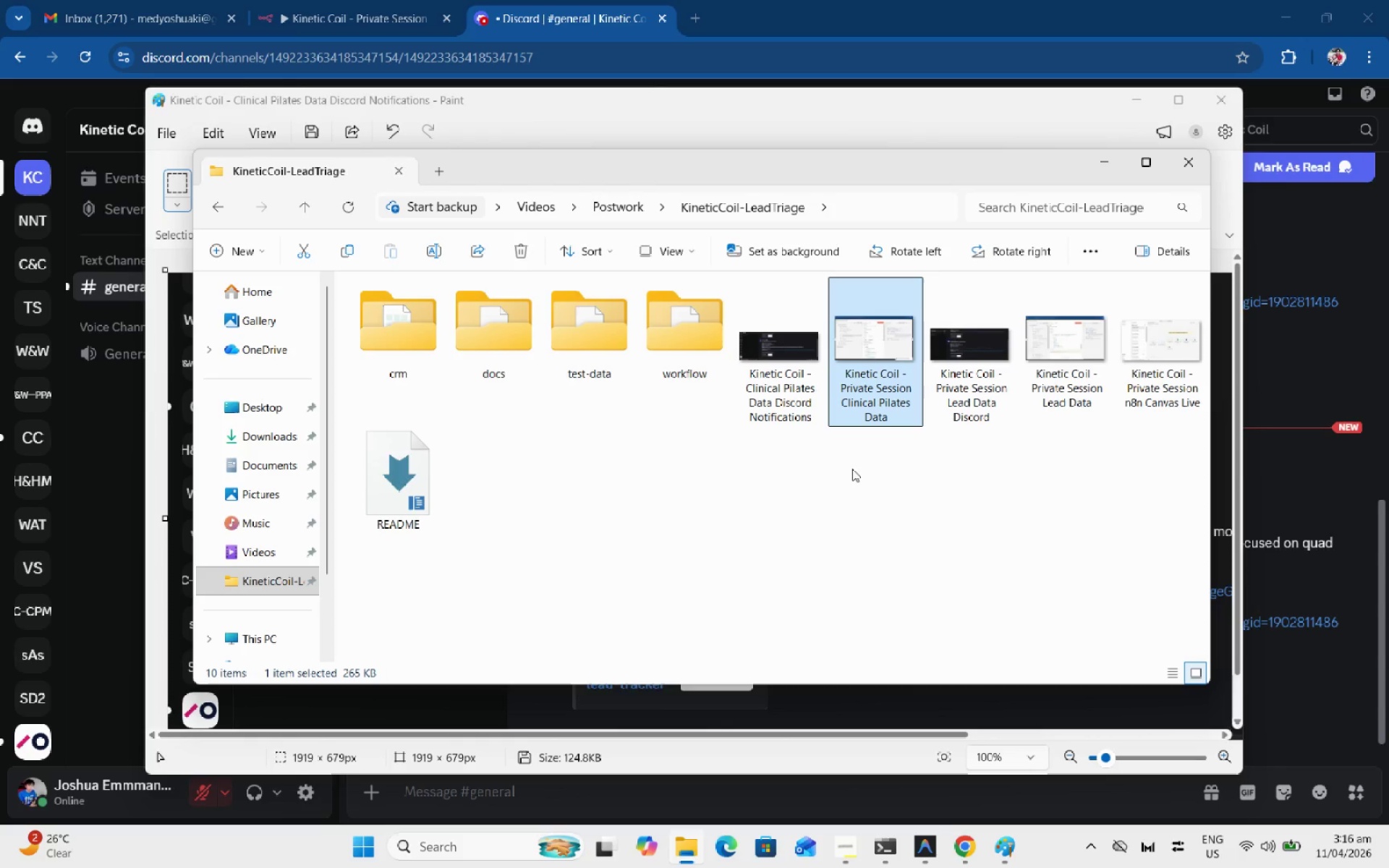 
left_click([758, 554])
 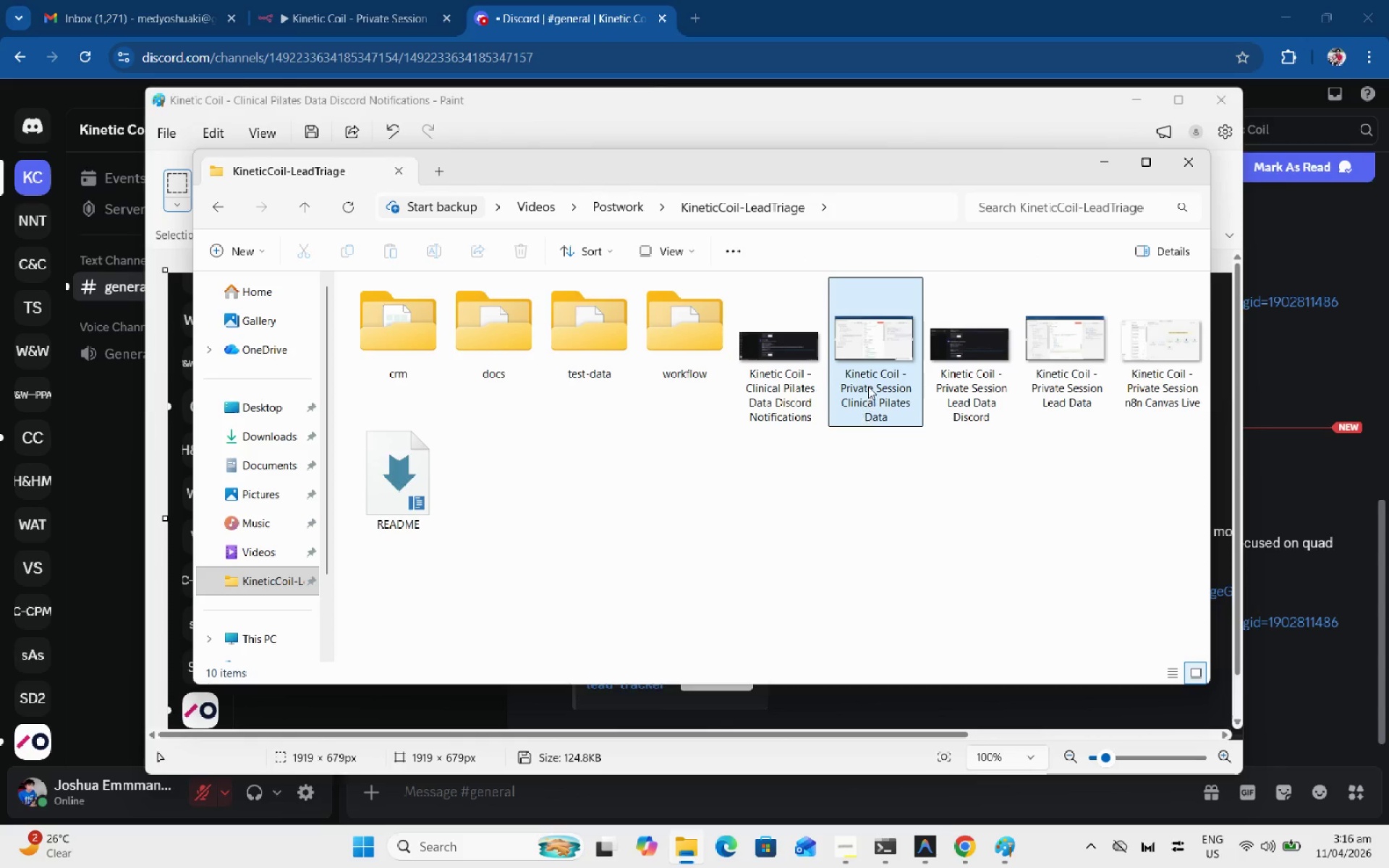 
left_click([868, 385])
 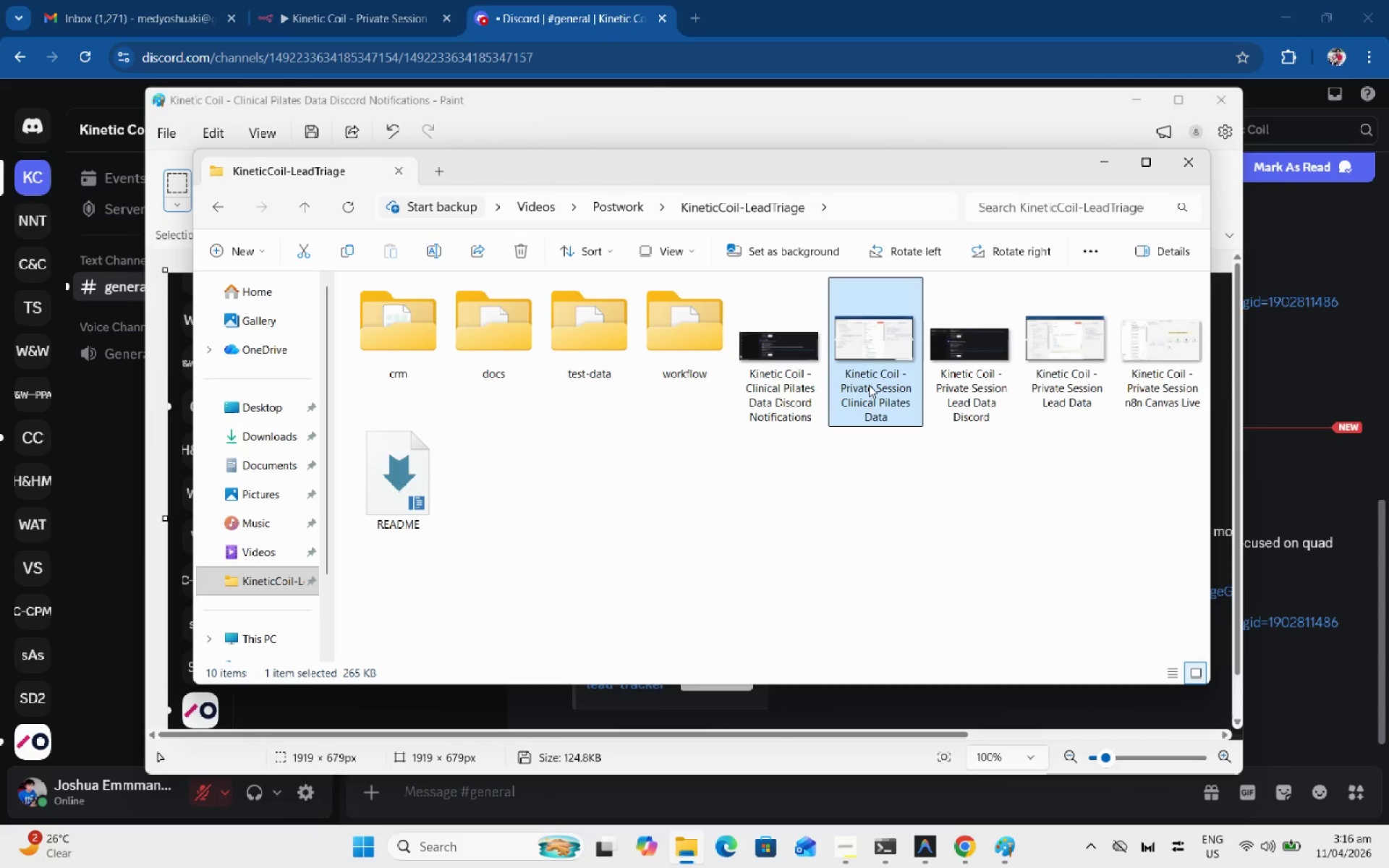 
right_click([869, 385])
 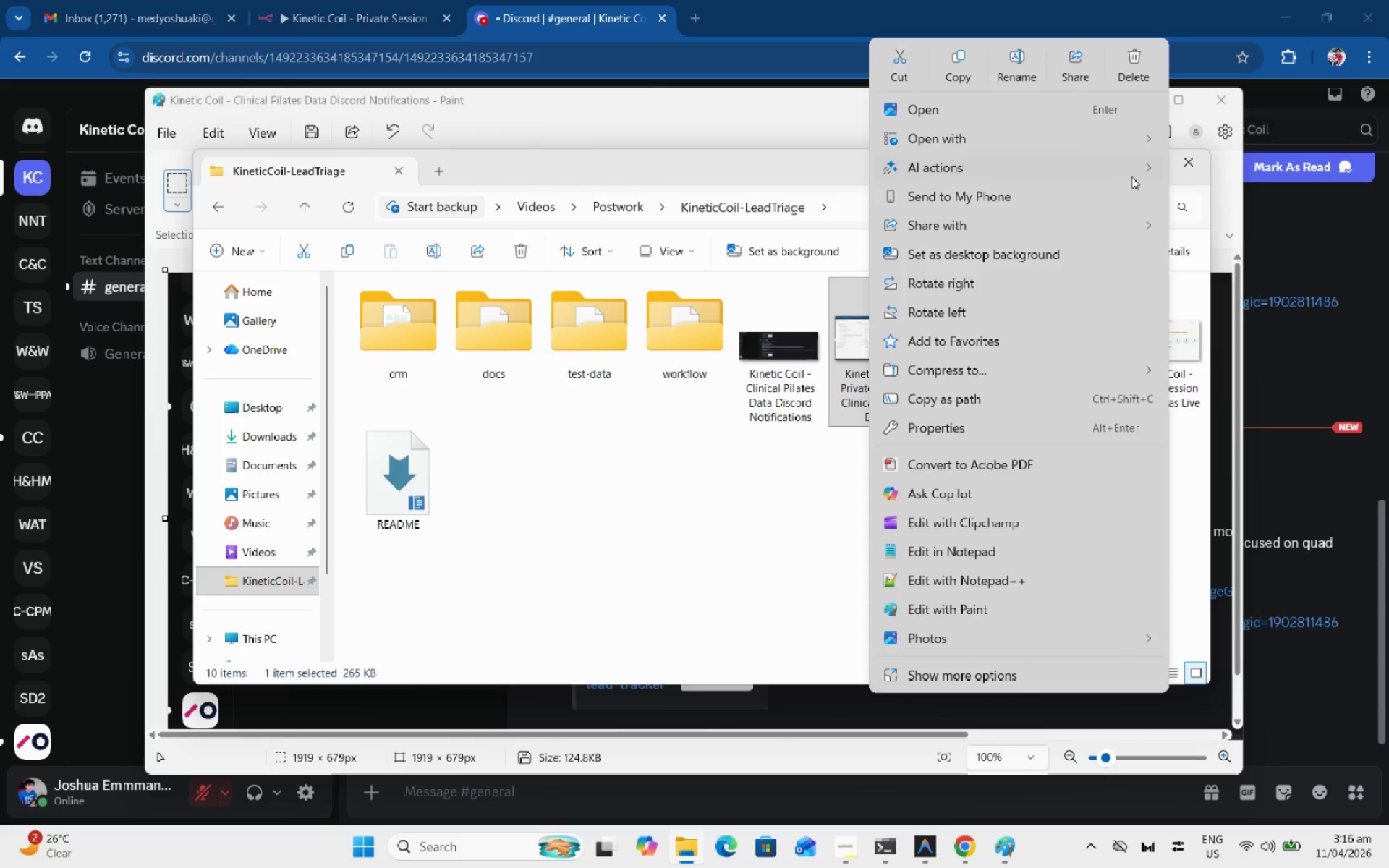 
left_click([1017, 72])
 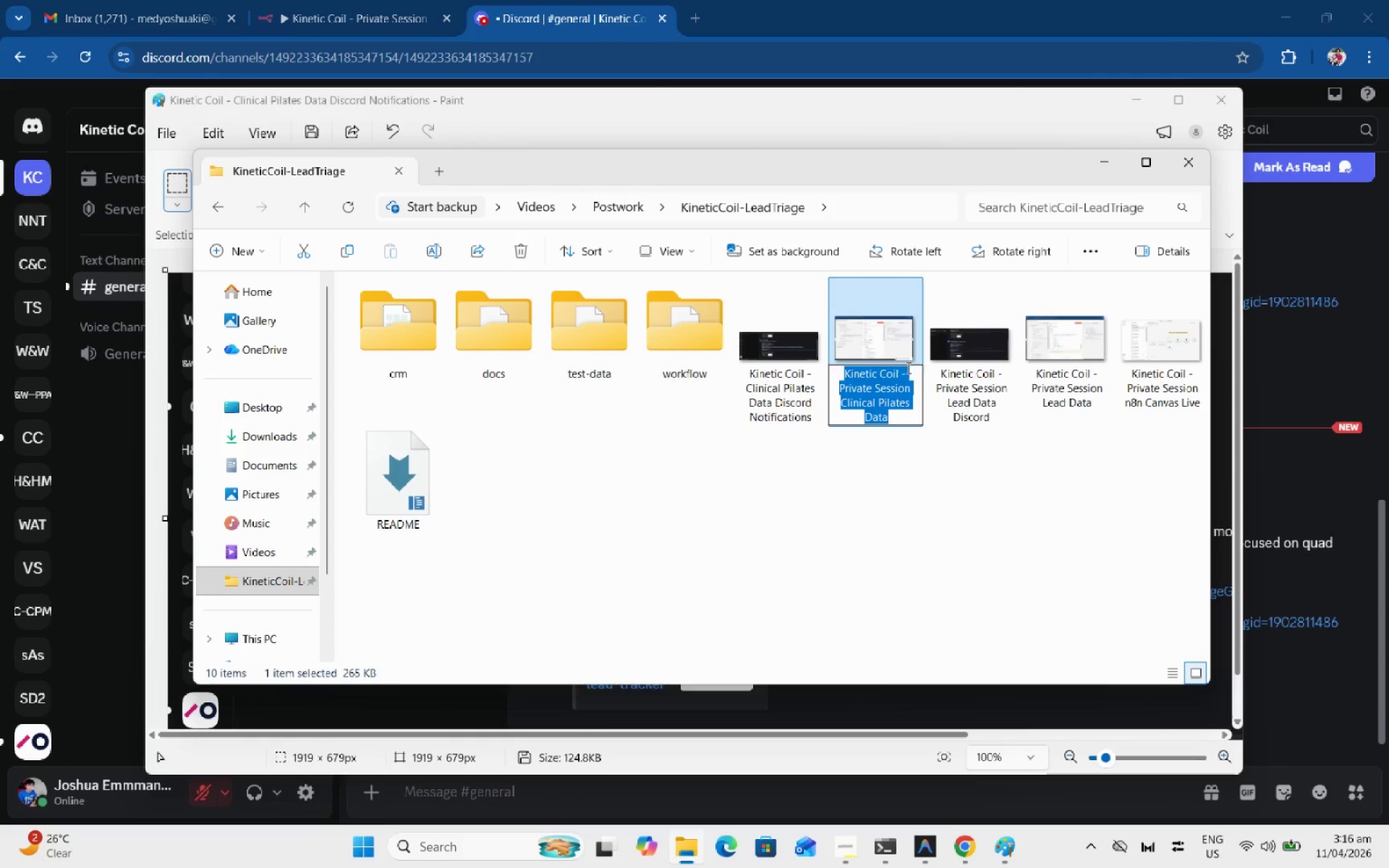 
left_click([897, 380])
 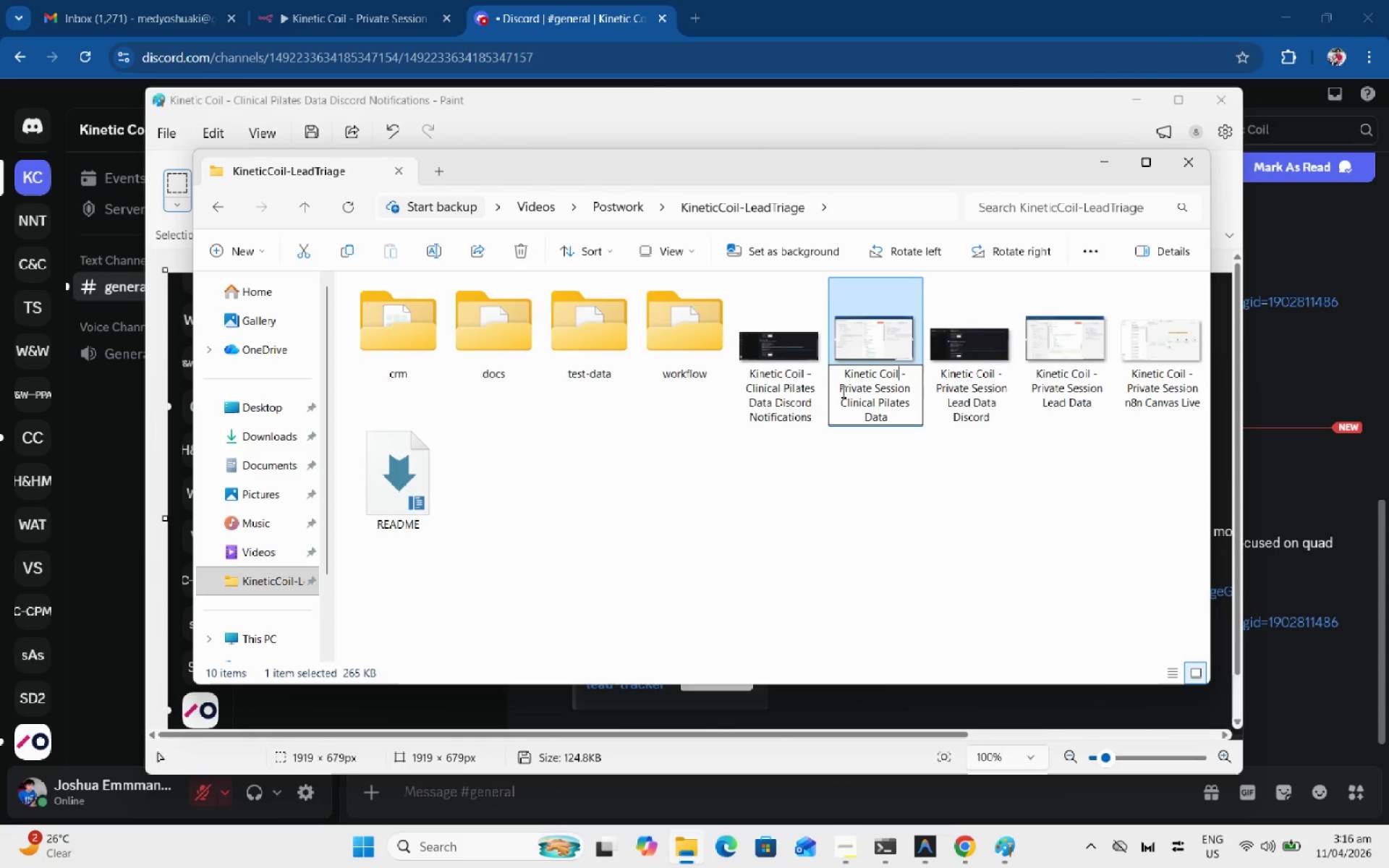 
left_click_drag(start_coordinate=[838, 389], to_coordinate=[911, 391])
 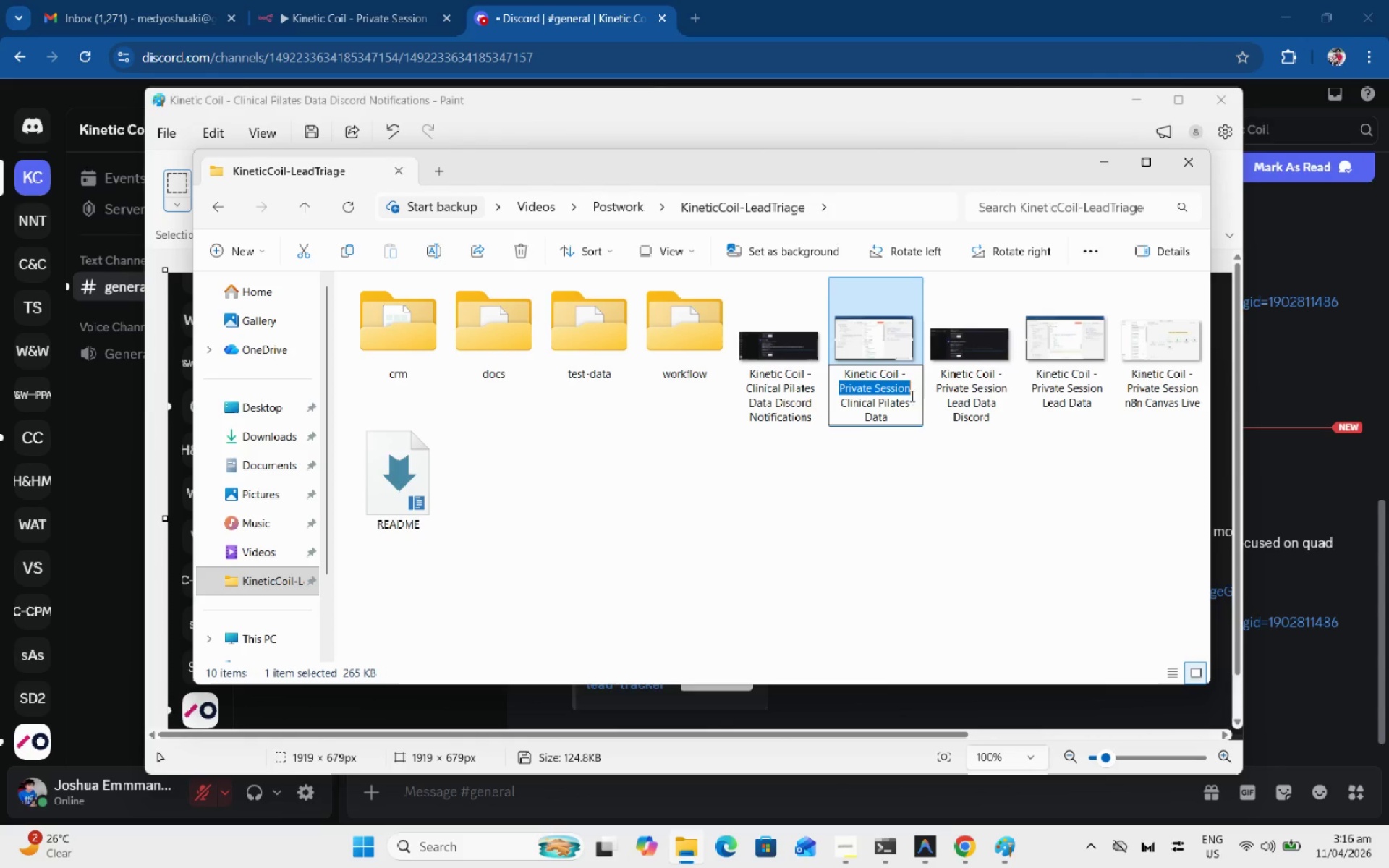 
key(Control+X)
 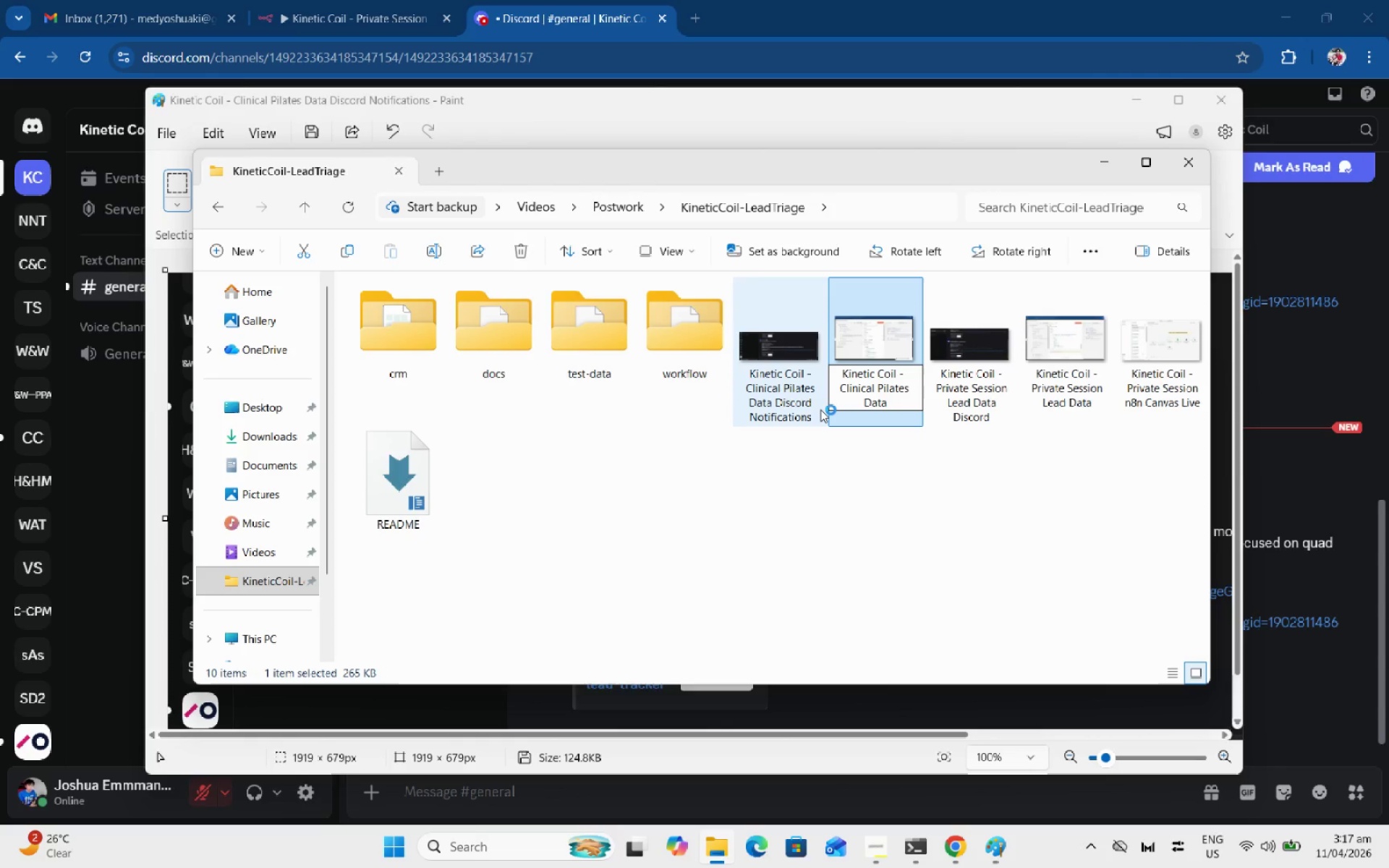 
wait(6.25)
 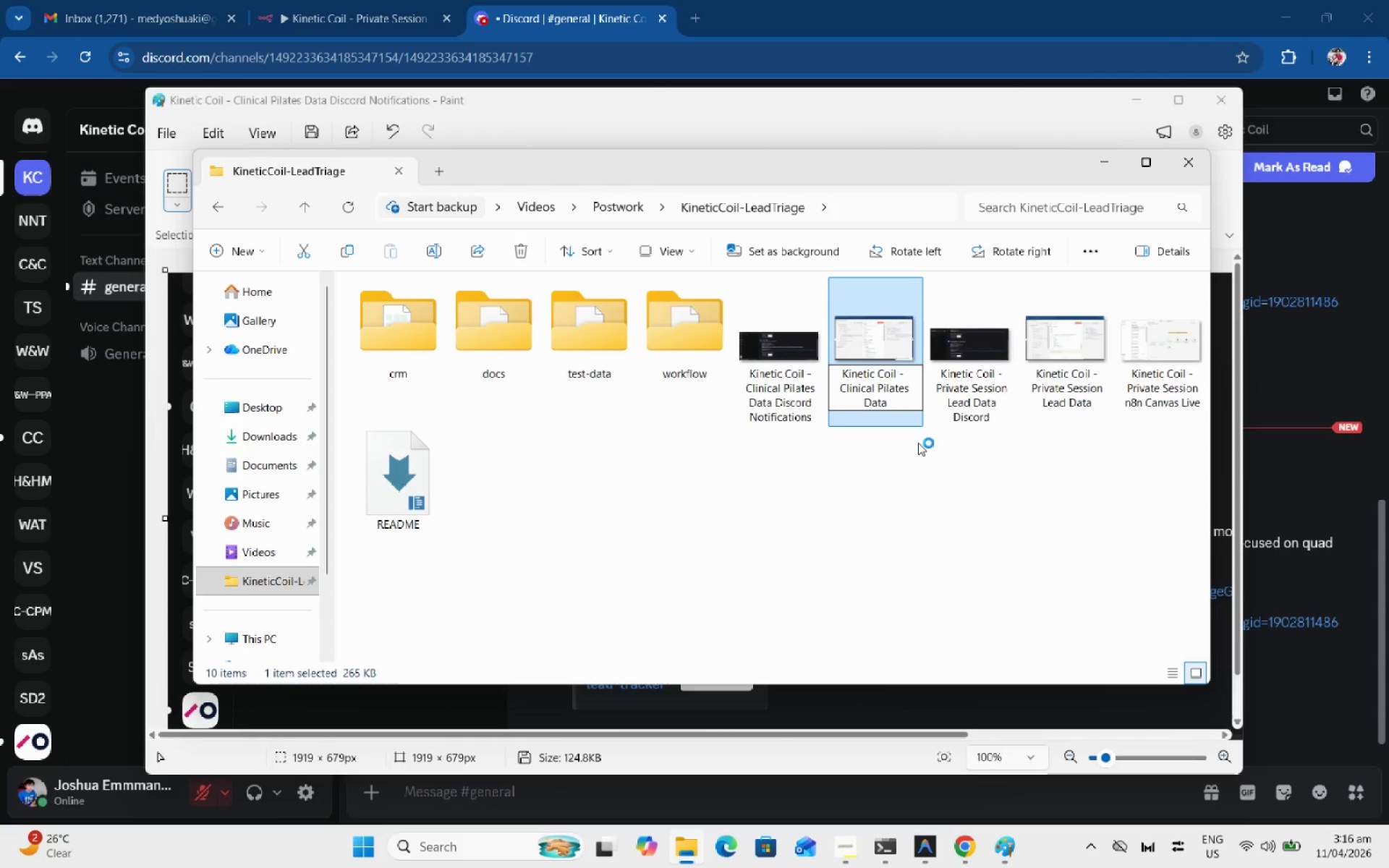 
key(Enter)
 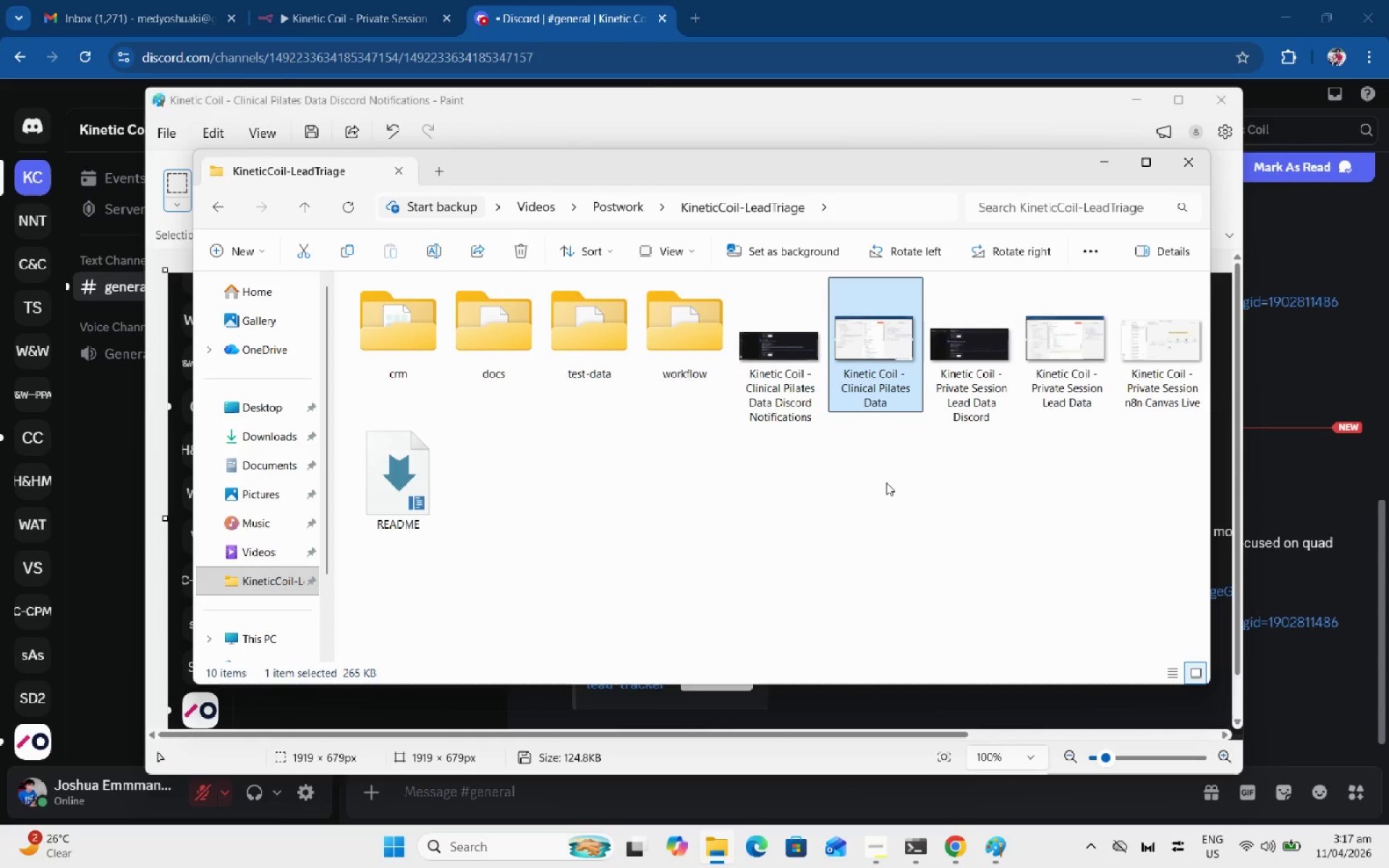 
left_click([886, 483])
 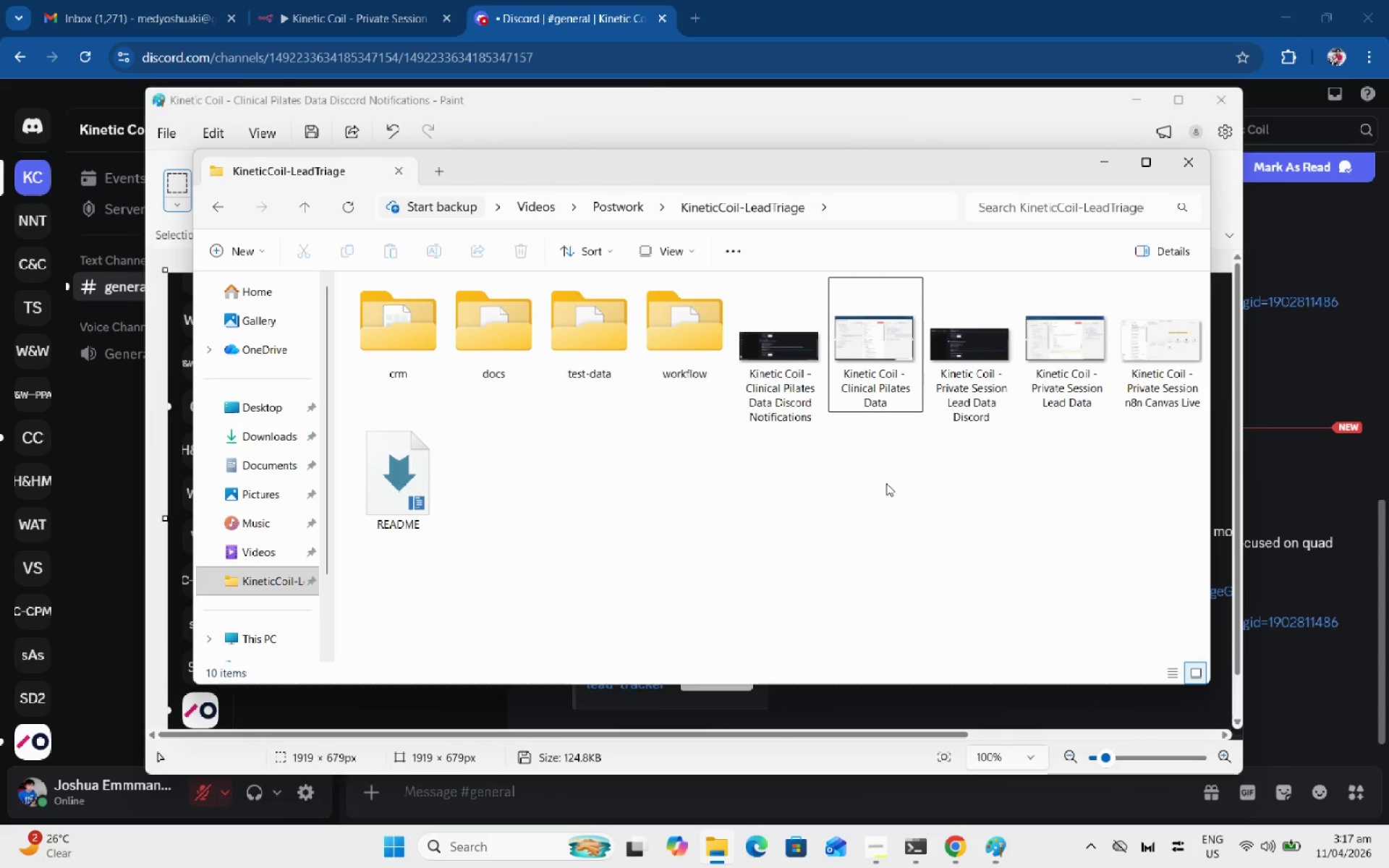 
hold_key(key=AltLeft, duration=1.5)
 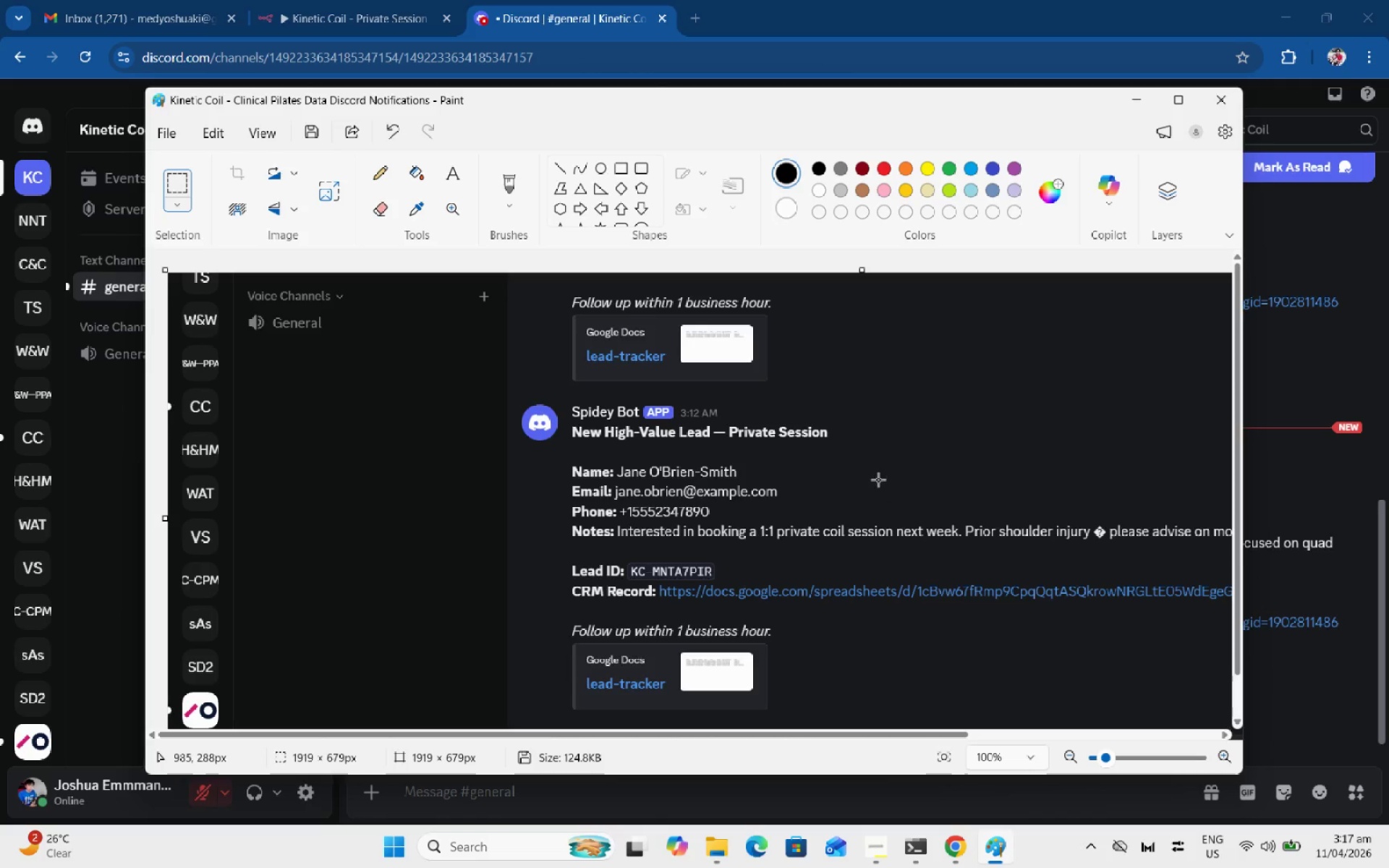 
key(Alt+Tab)
 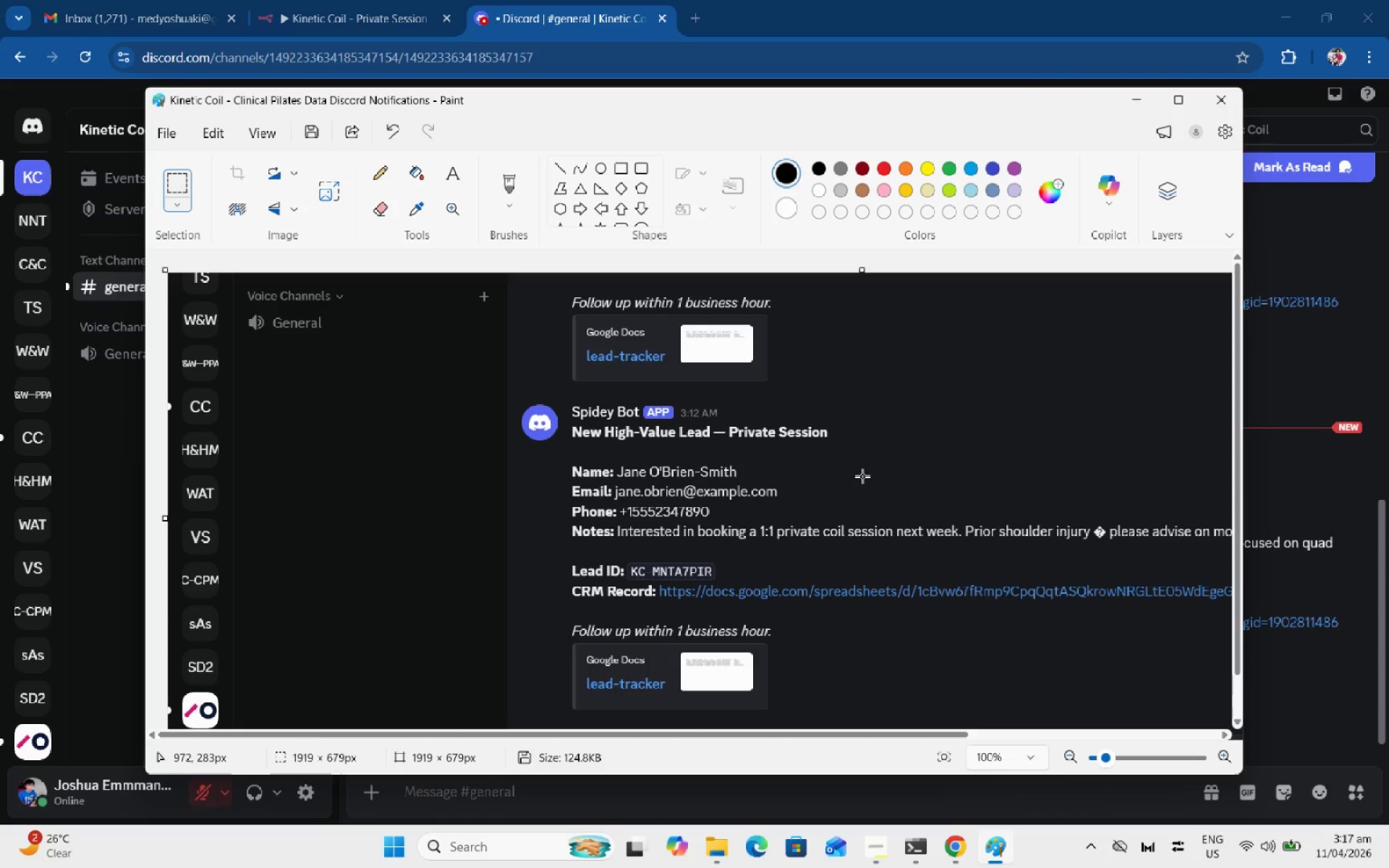 
hold_key(key=AltLeft, duration=0.55)
 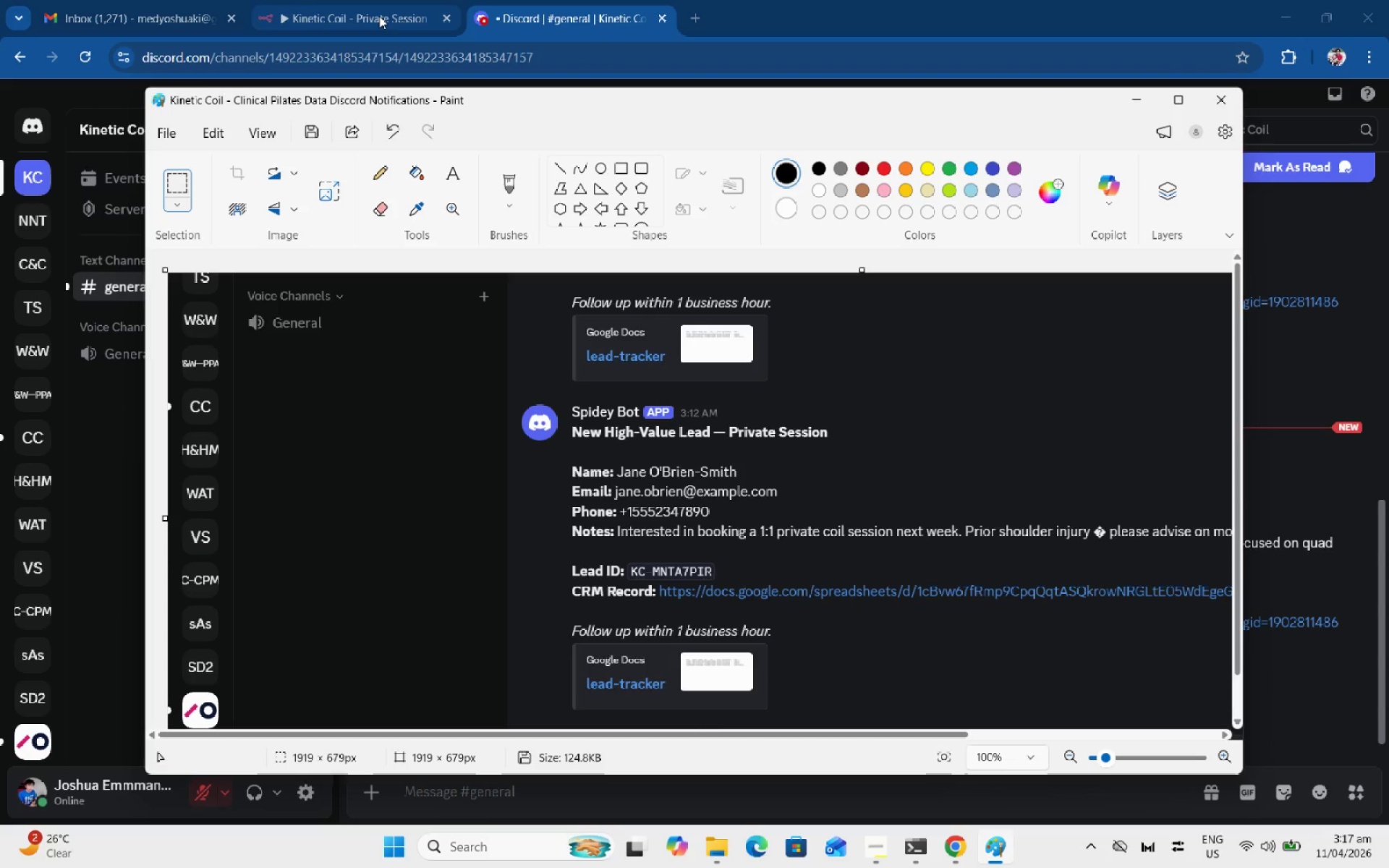 
left_click_drag(start_coordinate=[379, 16], to_coordinate=[379, 12])
 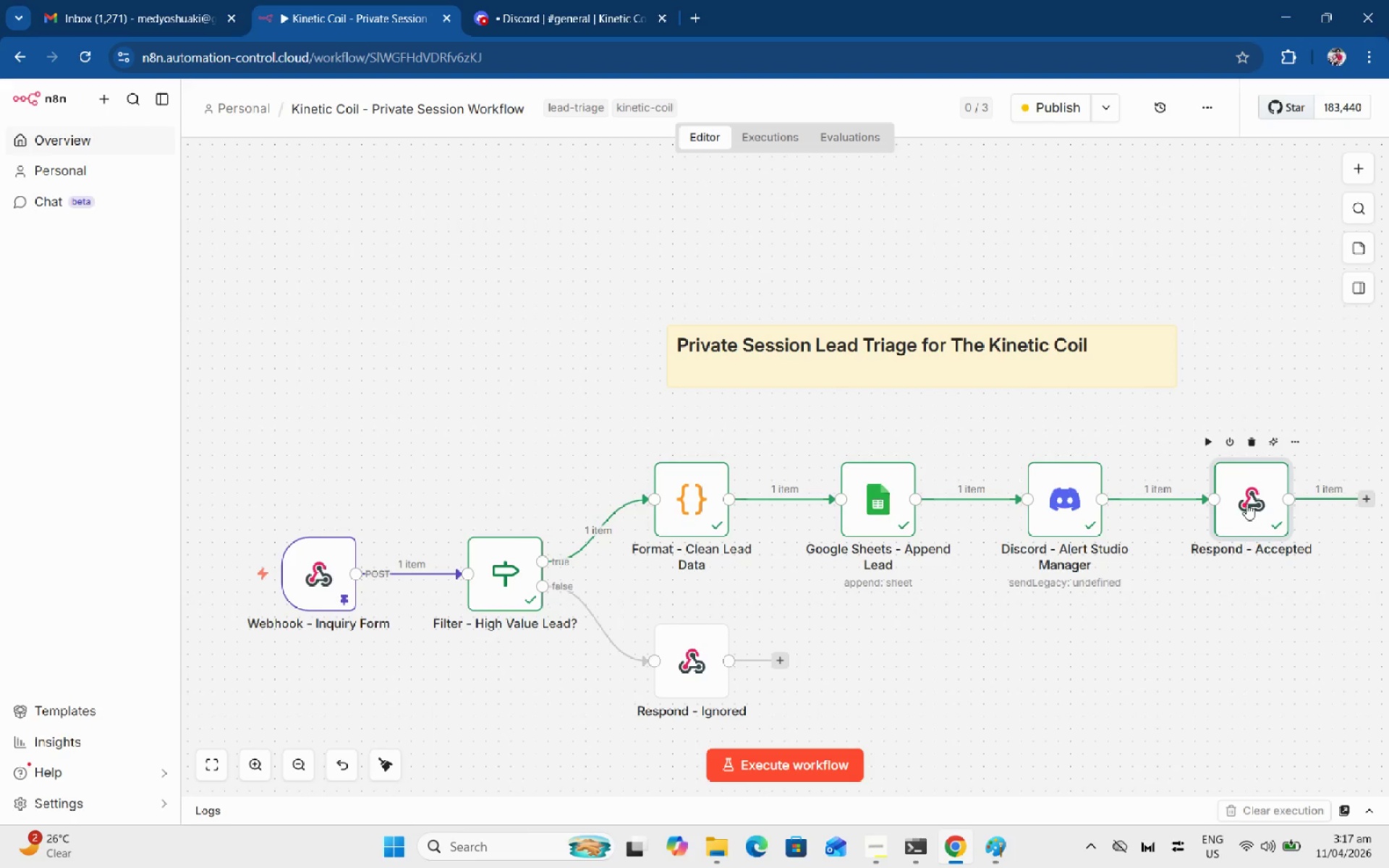 
hold_key(key=ControlLeft, duration=0.72)
scroll: coordinate [1138, 467], scroll_direction: down, amount: 5.0
 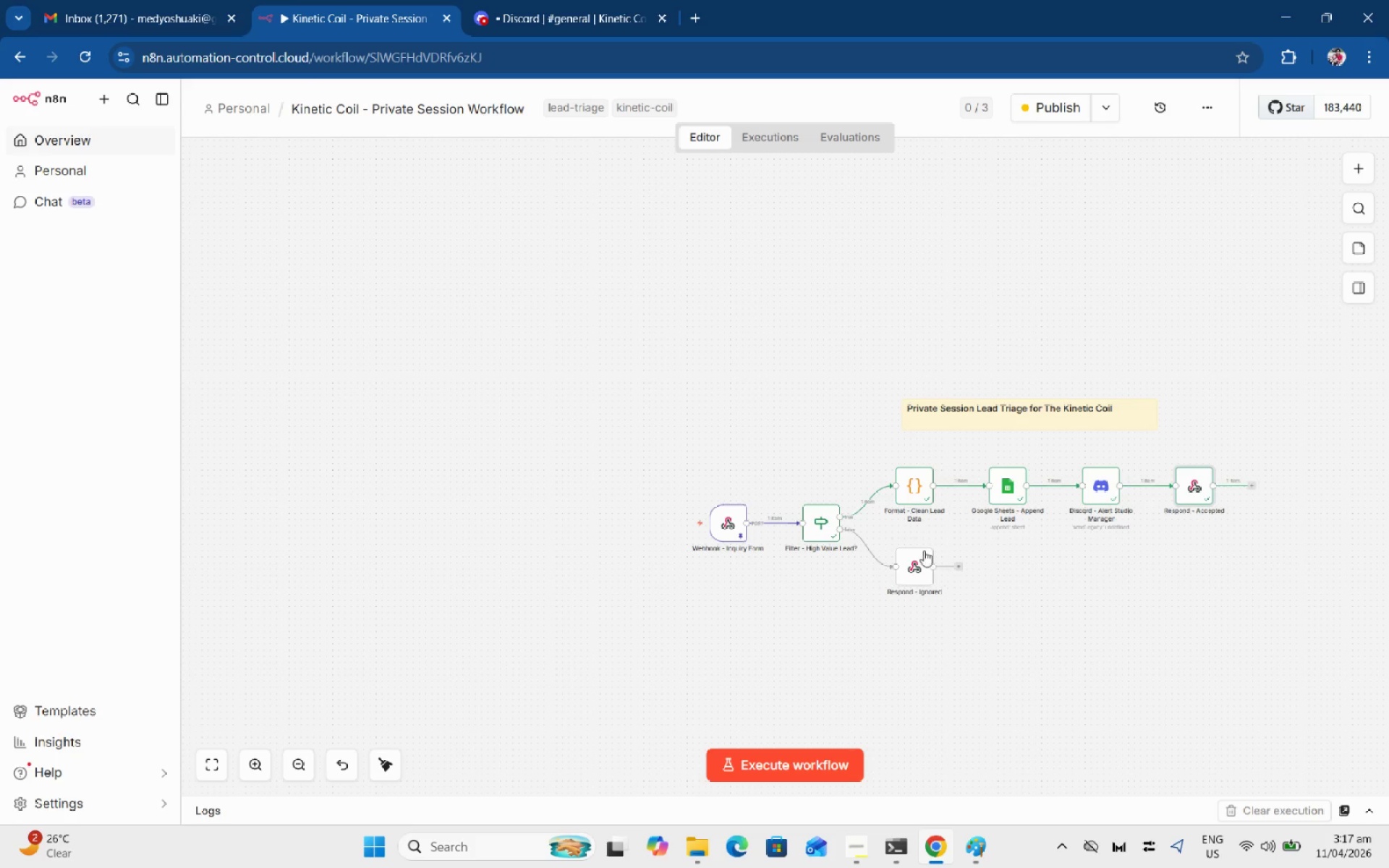 
double_click([912, 485])
 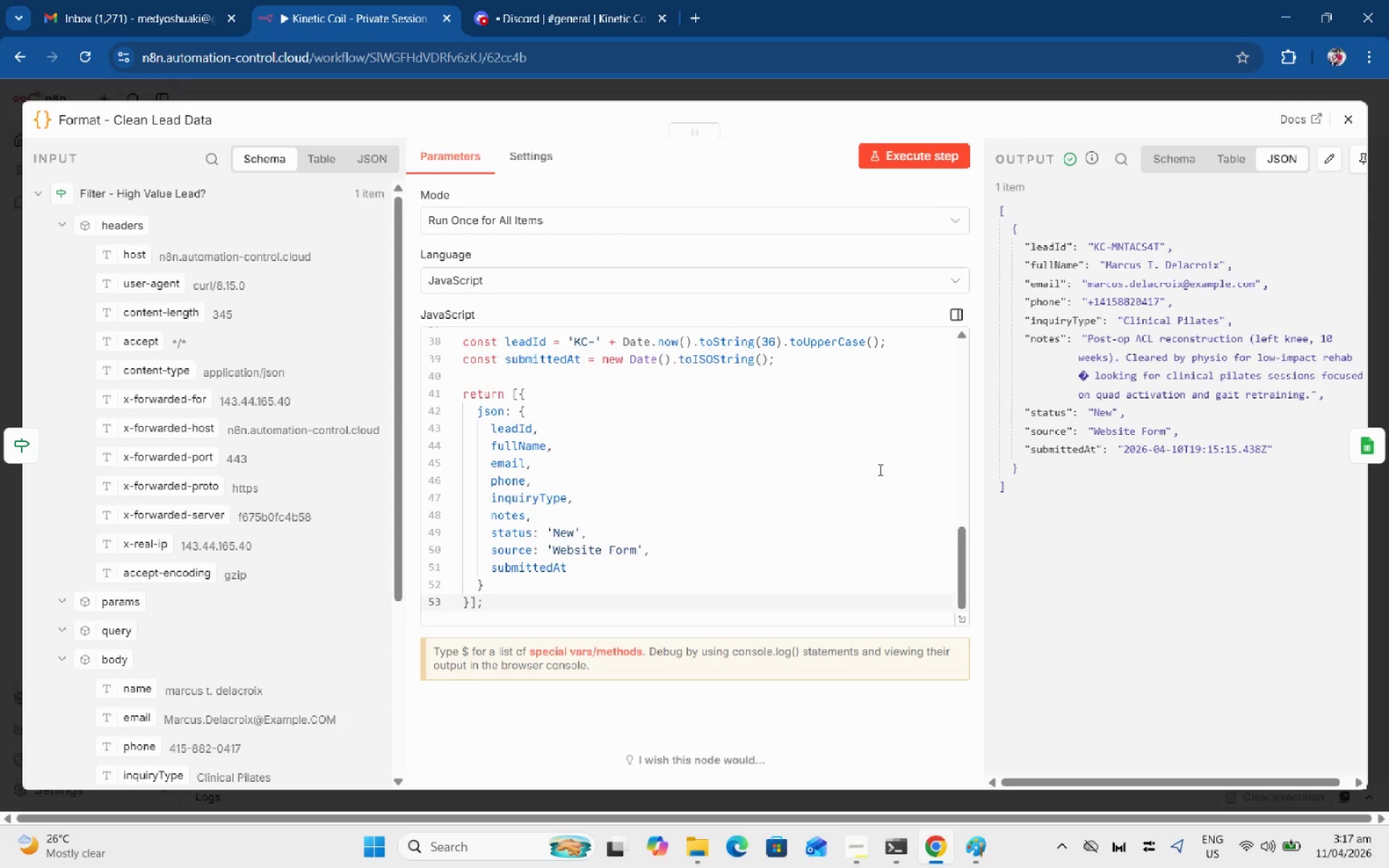 
left_click([1355, 105])
 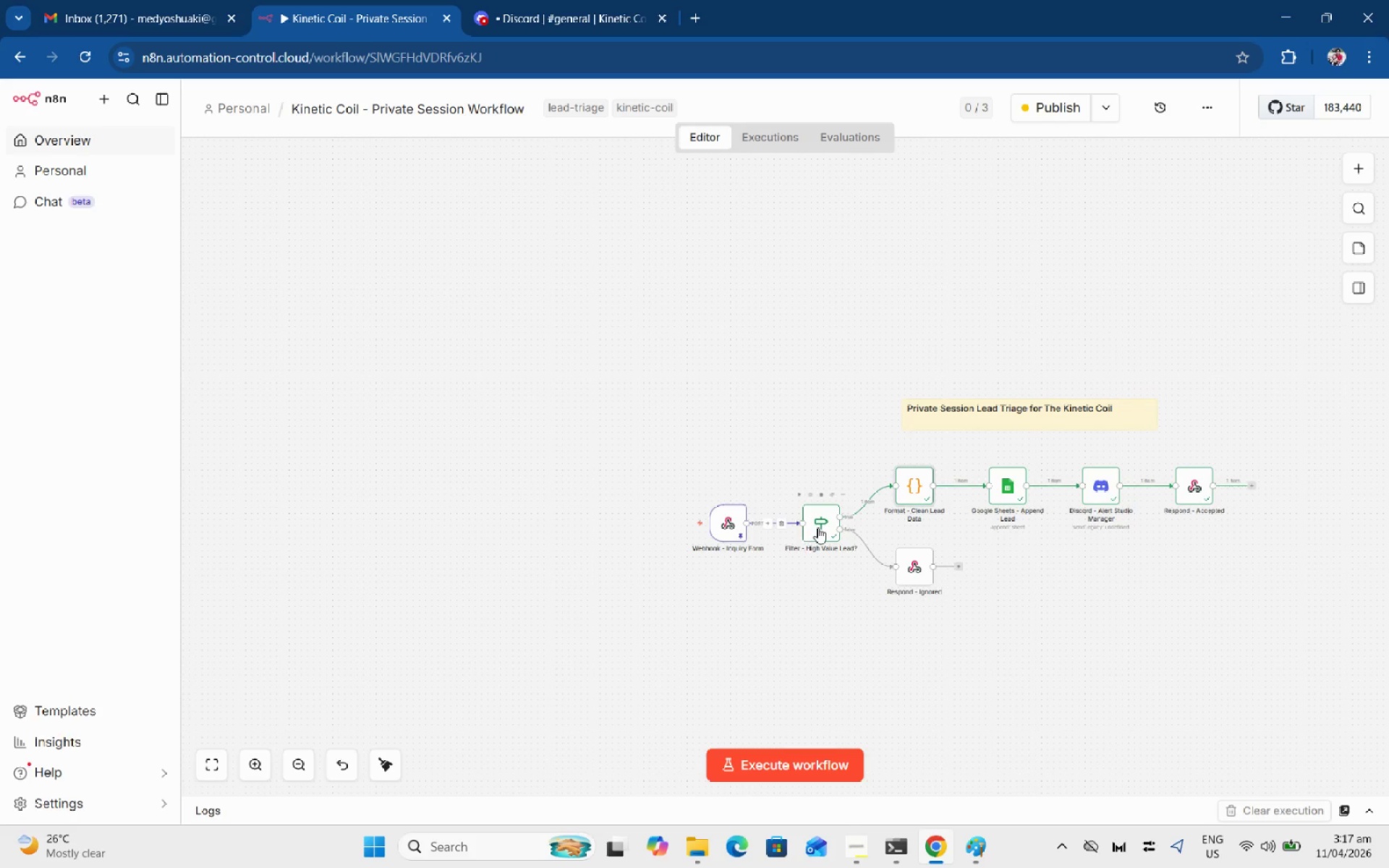 
left_click_drag(start_coordinate=[819, 527], to_coordinate=[812, 522])
 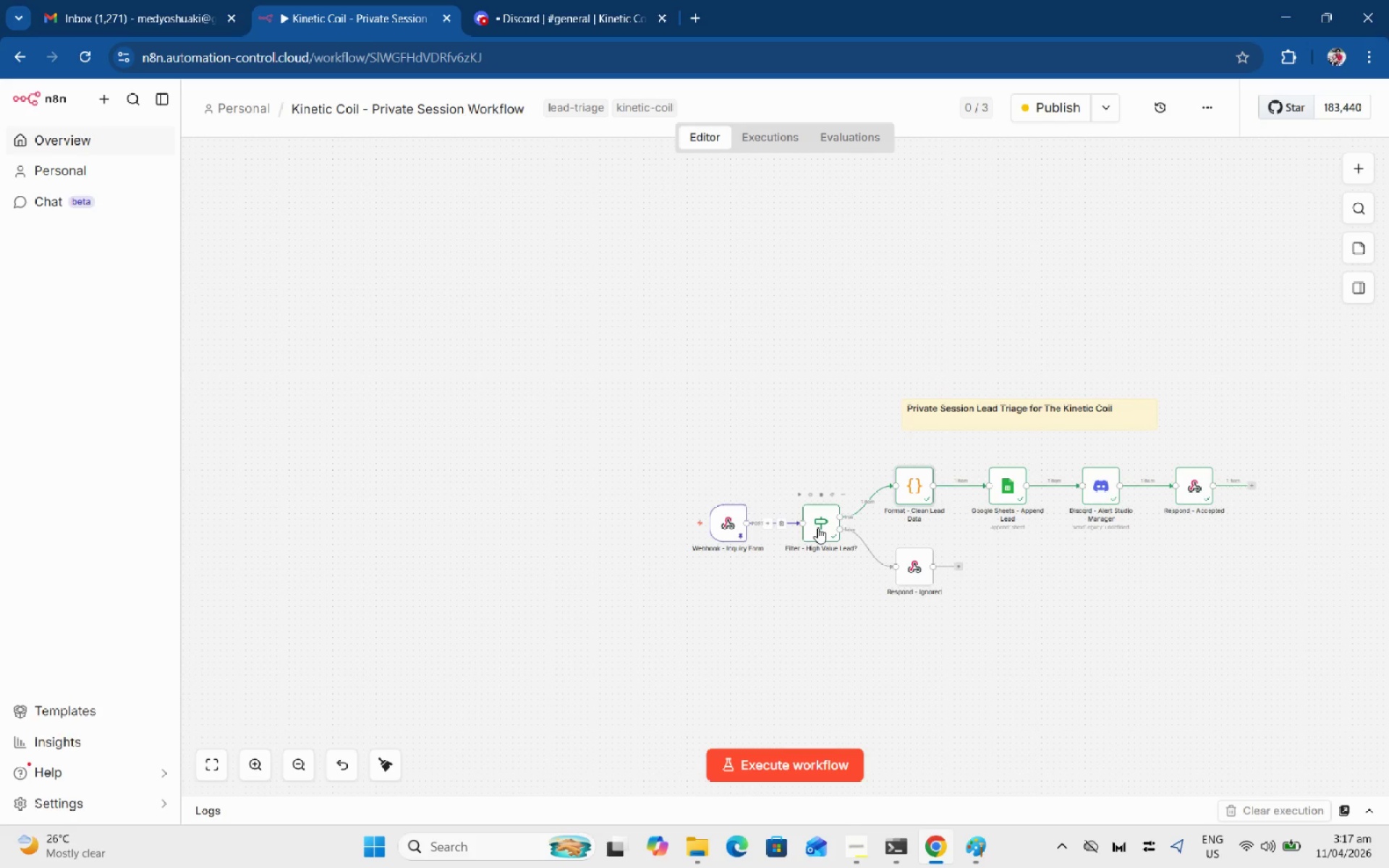 
double_click([812, 522])
 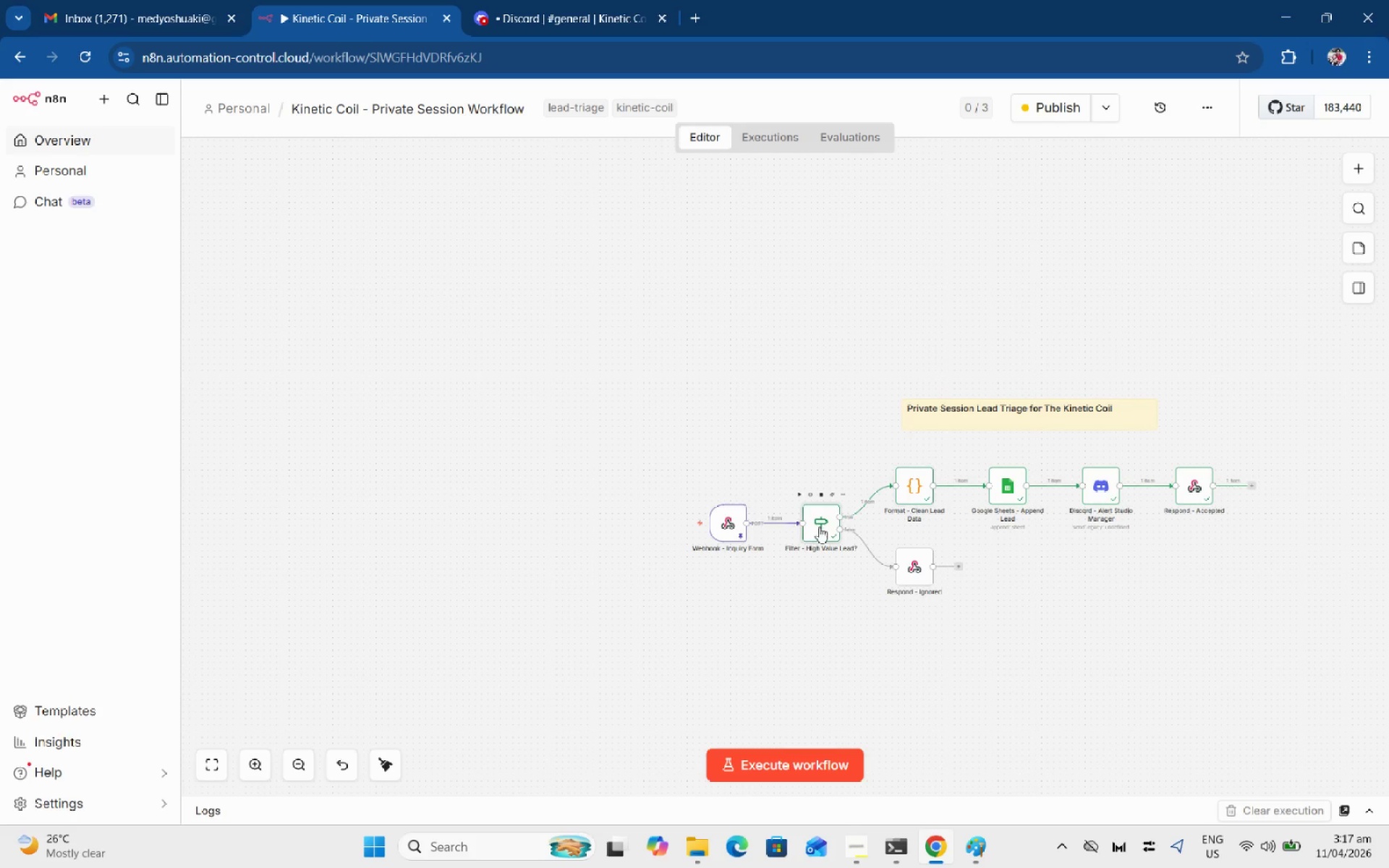 
triple_click([812, 522])
 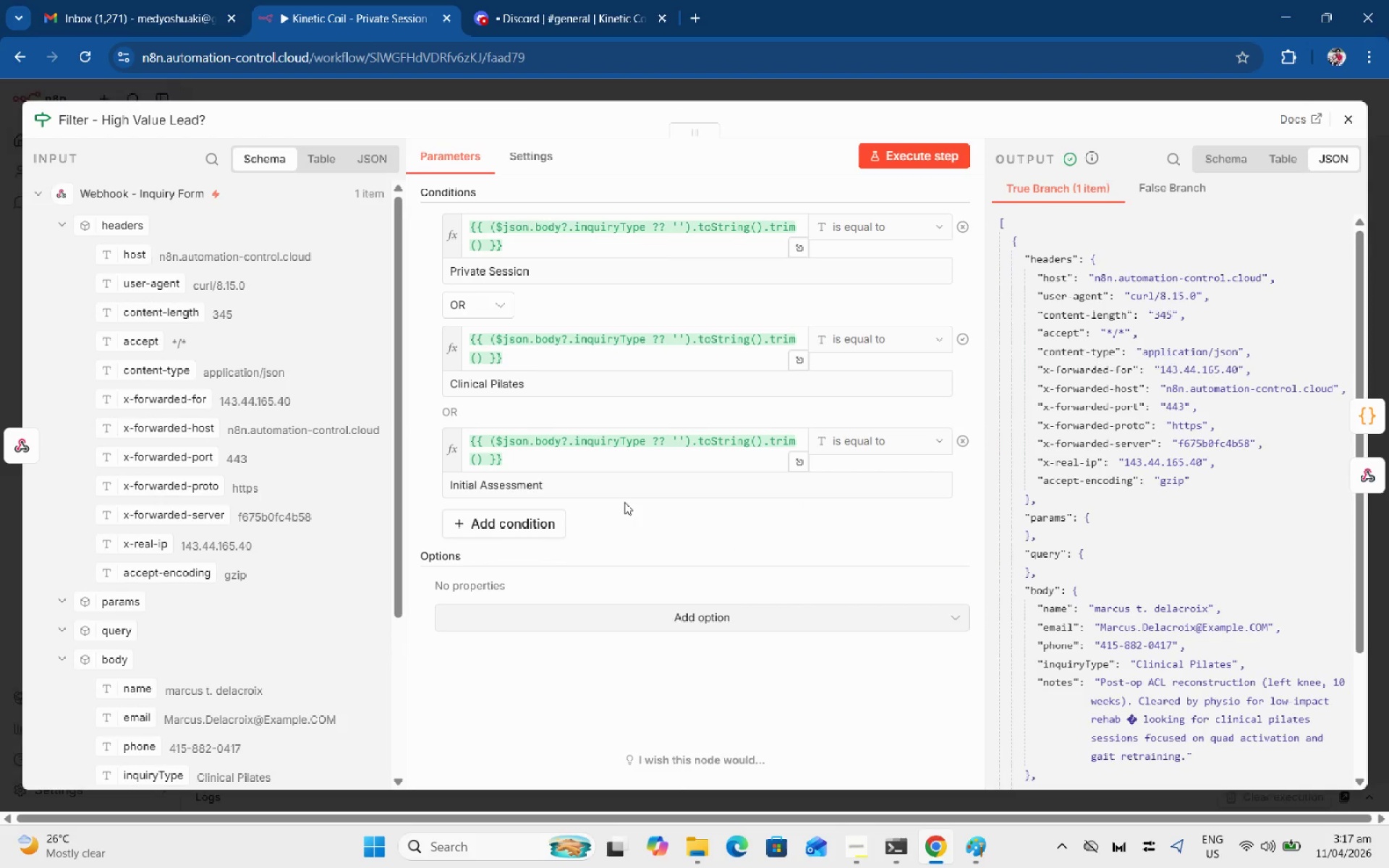 
left_click([587, 494])
 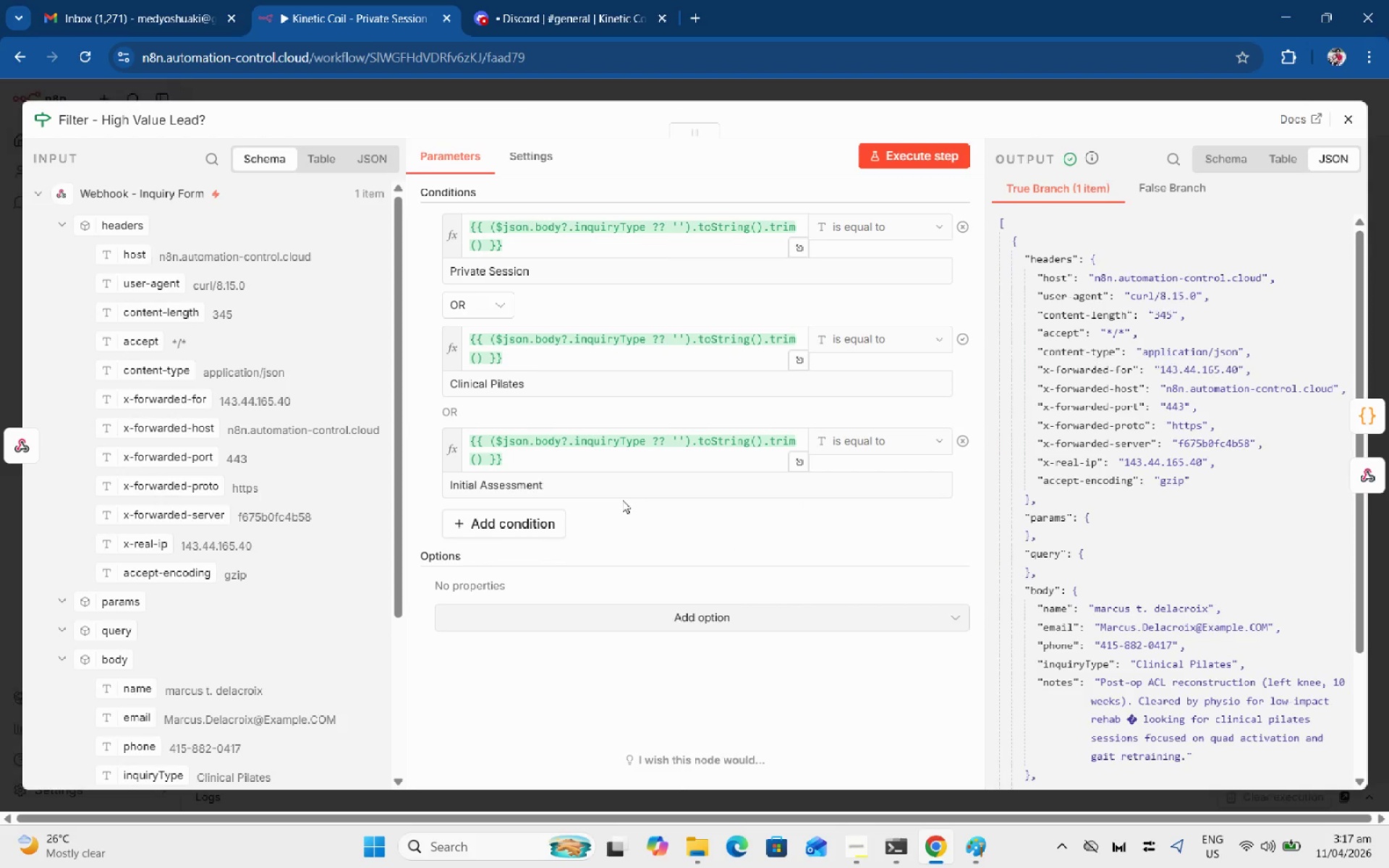 
key(Control+A)
 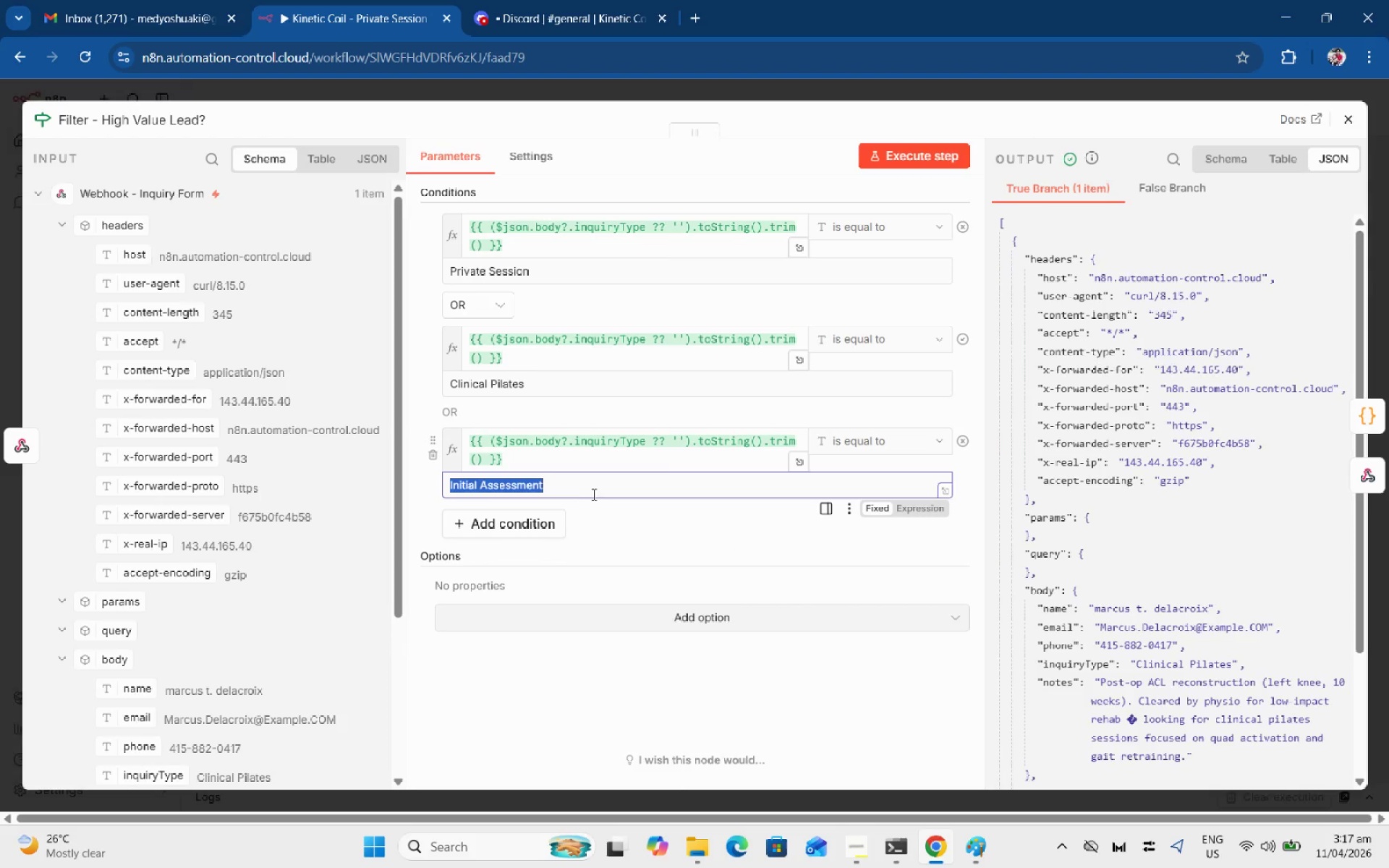 
key(Control+C)
 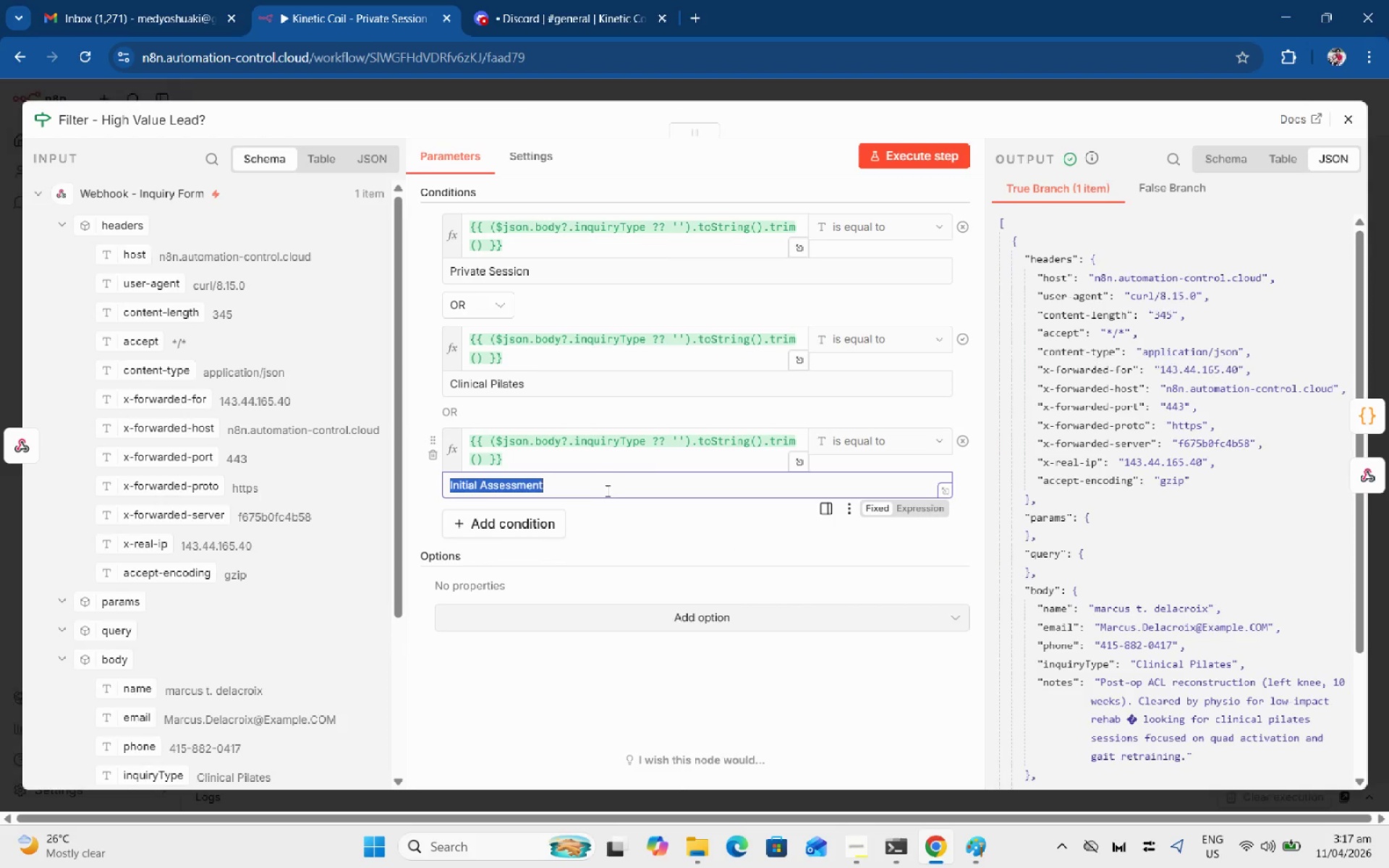 
key(Alt+AltLeft)
 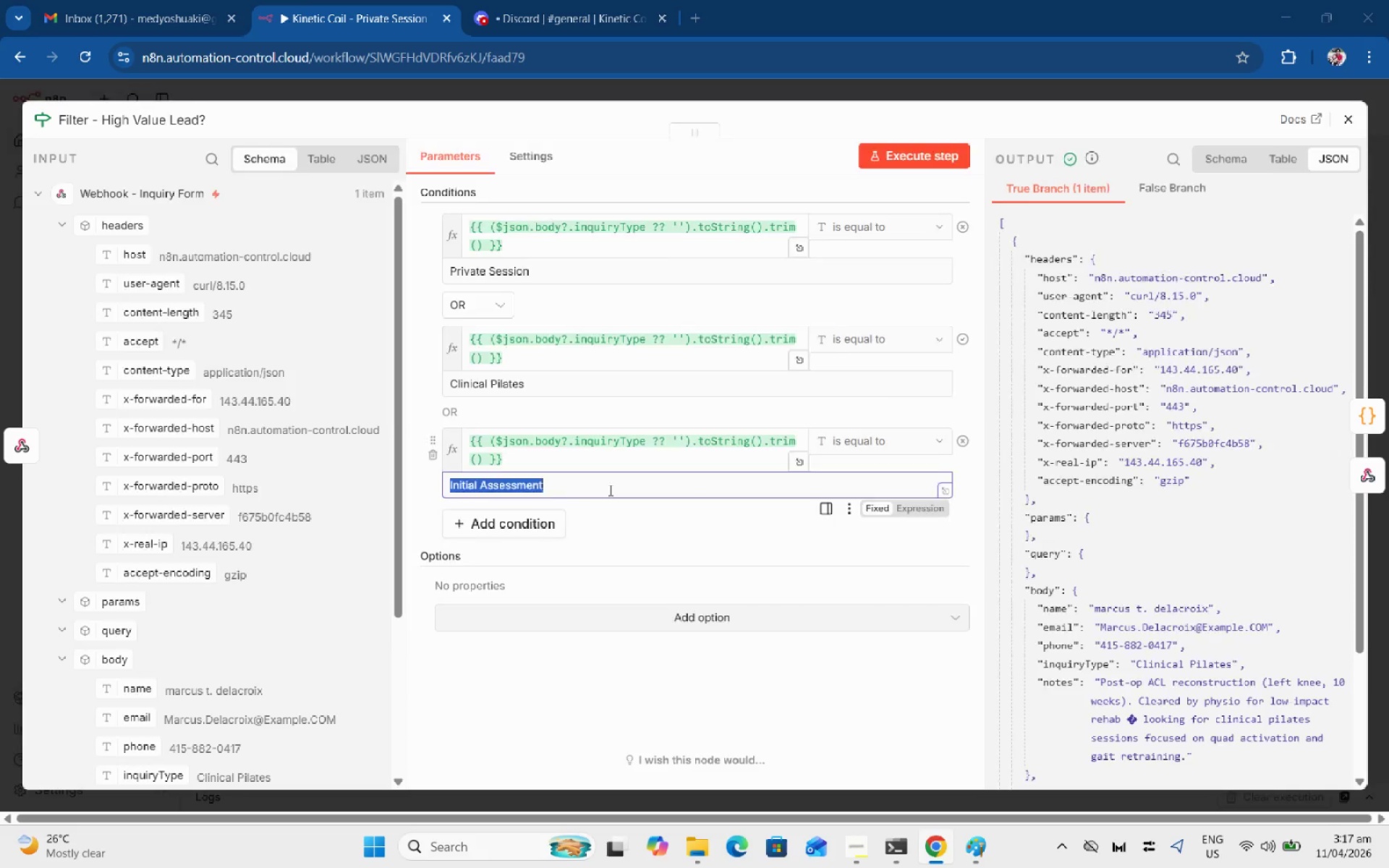 
key(Alt+Tab)
 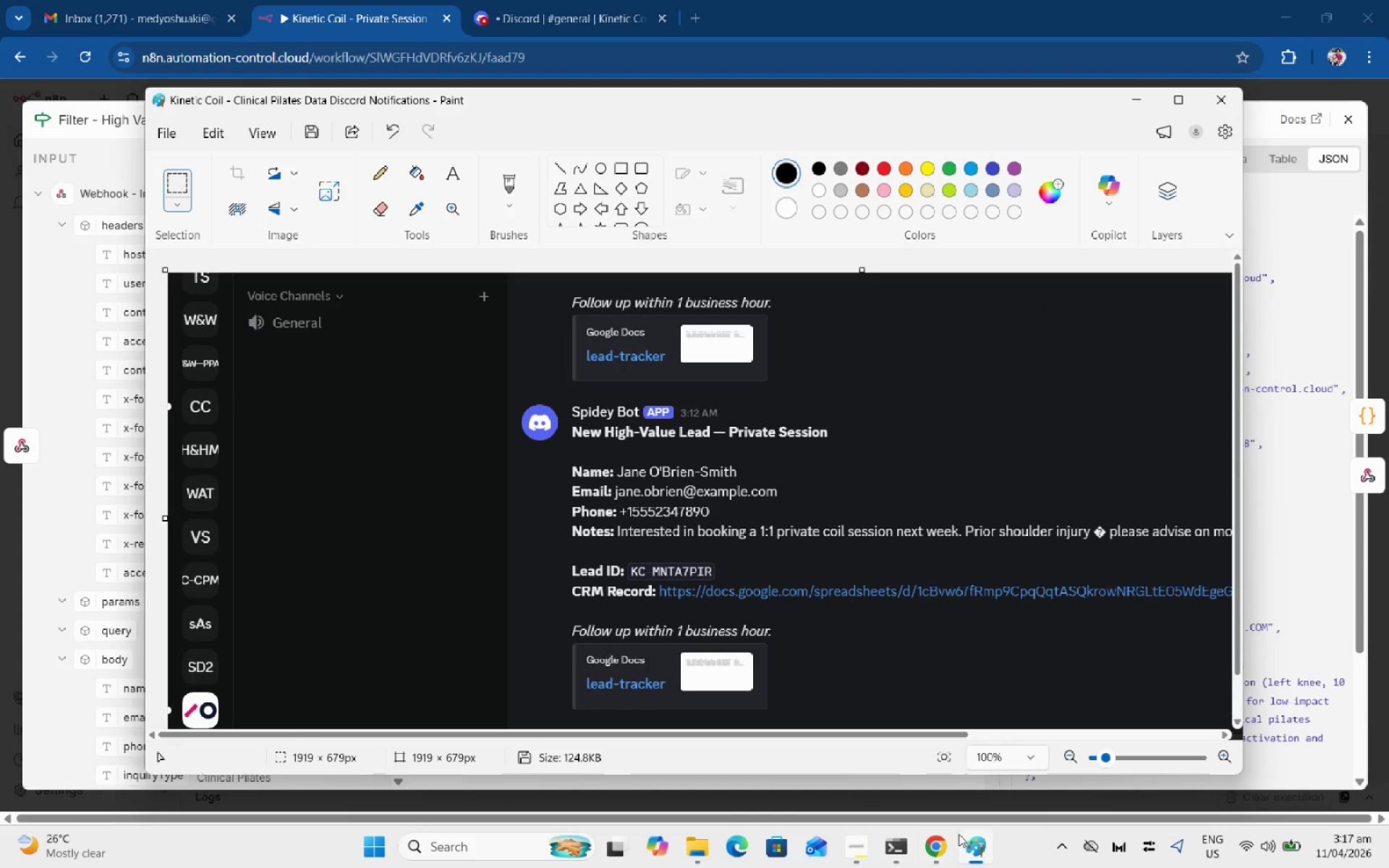 
left_click([888, 842])
 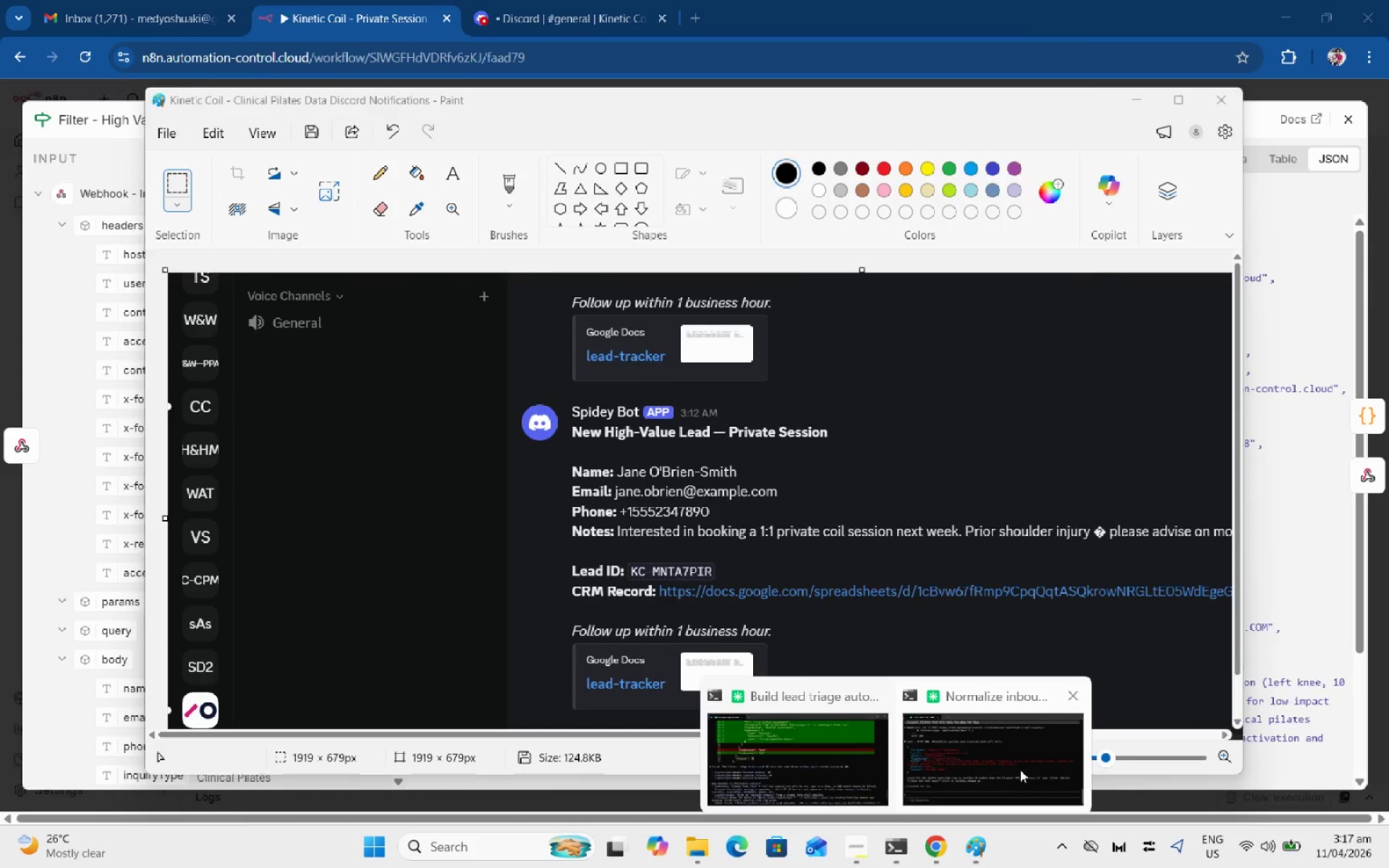 
left_click_drag(start_coordinate=[1020, 767], to_coordinate=[1020, 761])
 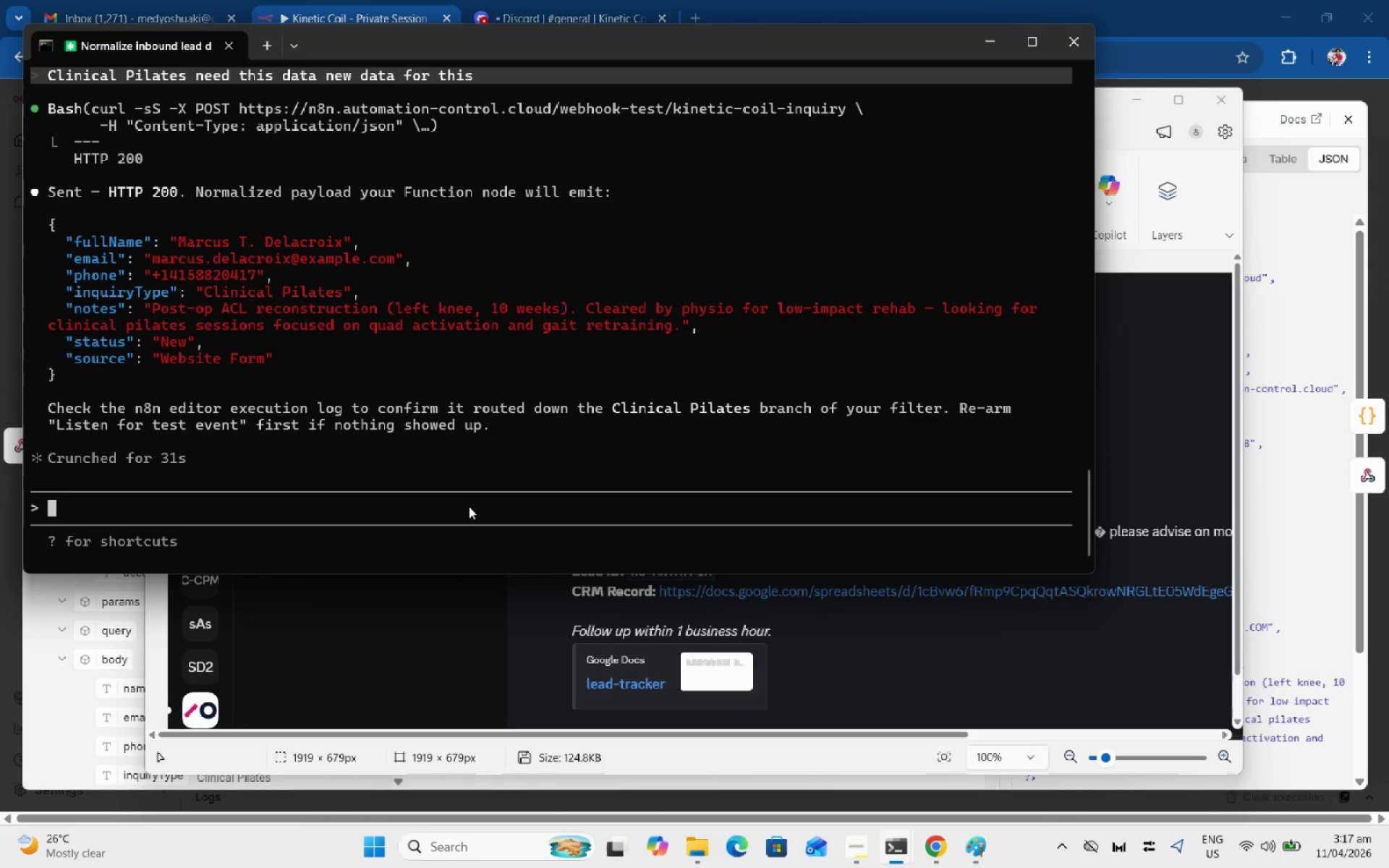 
right_click([463, 503])
 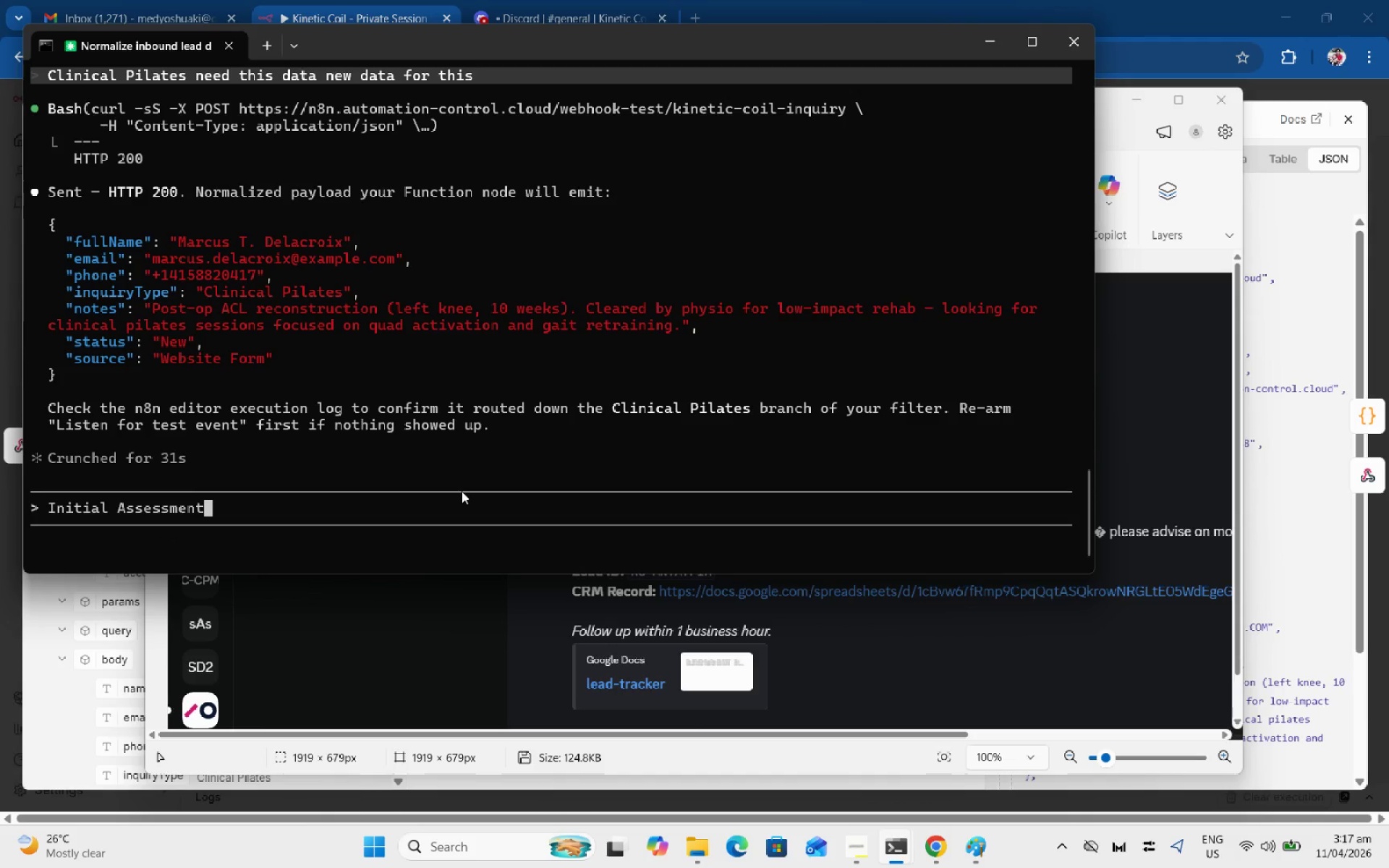 
type( need this data curl new test)
 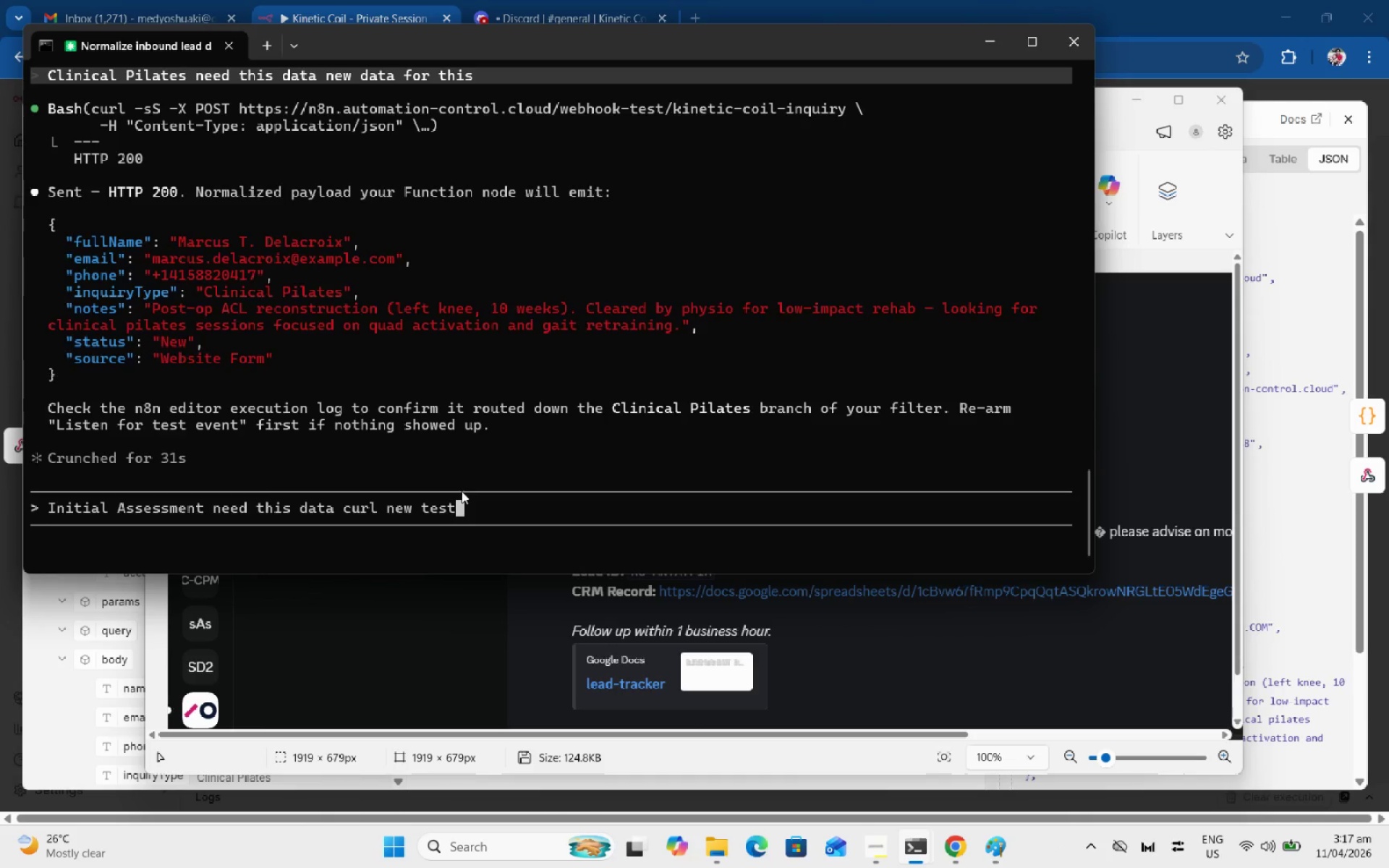 
key(Enter)
 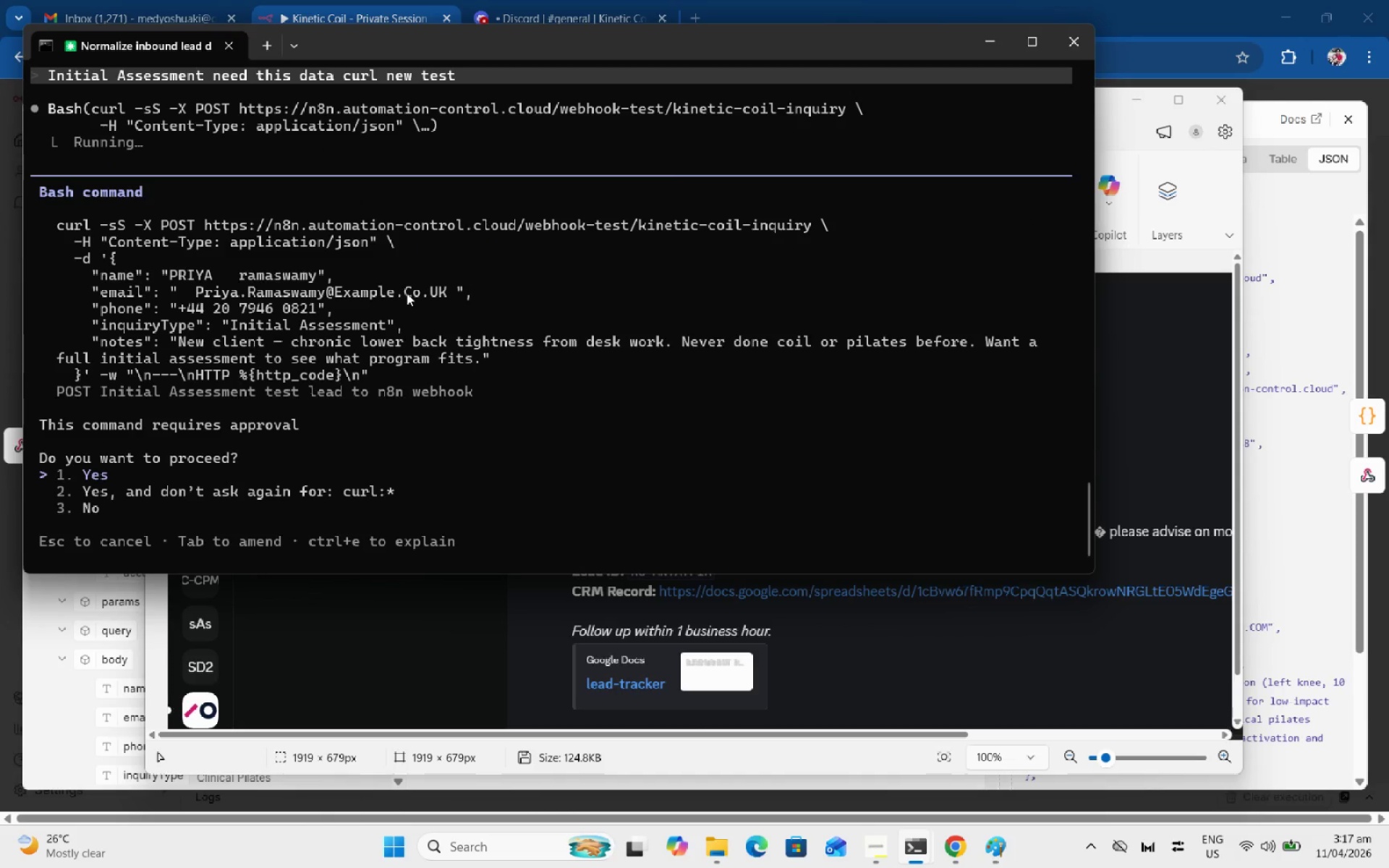 
wait(7.56)
 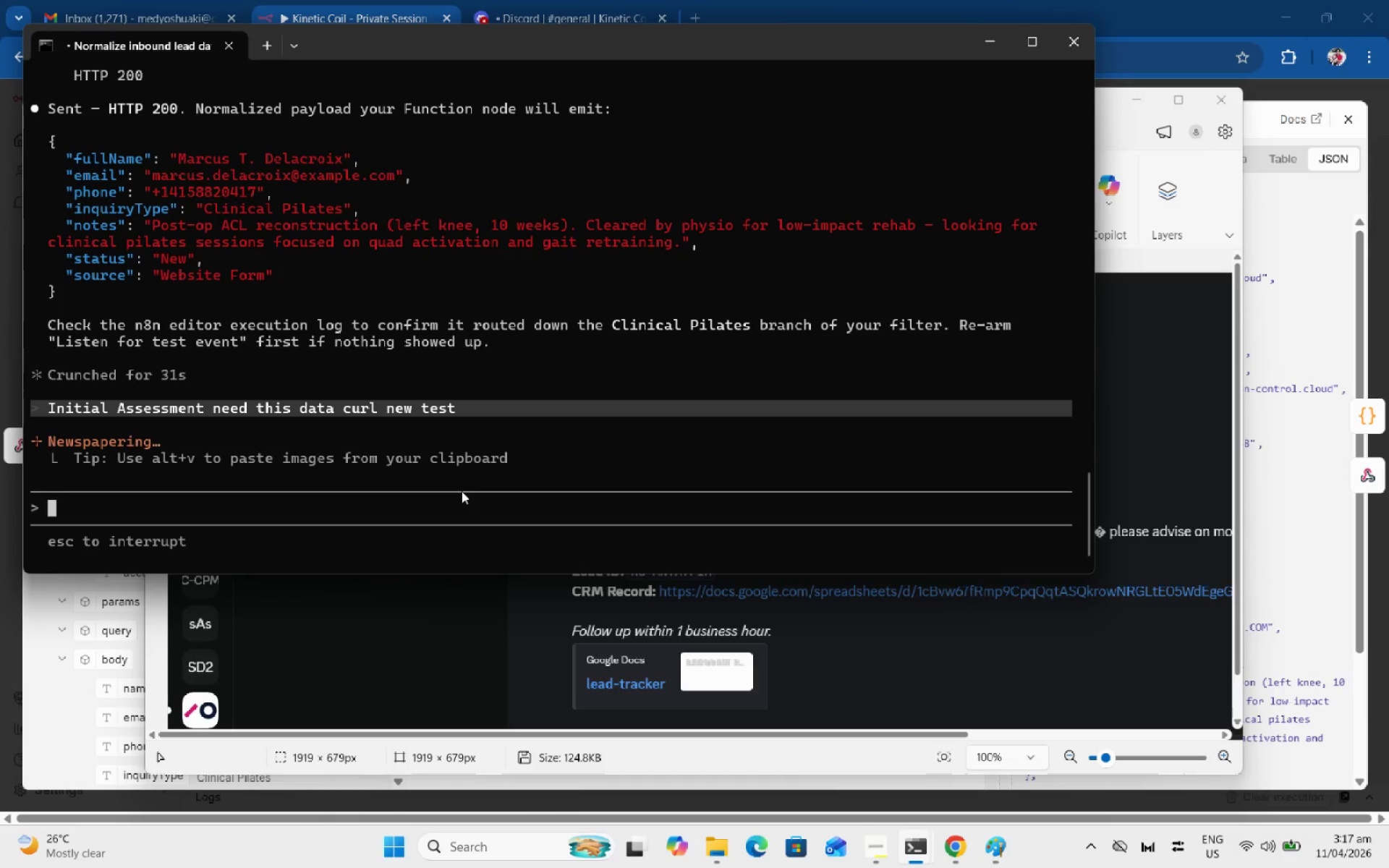 
left_click([415, 12])
 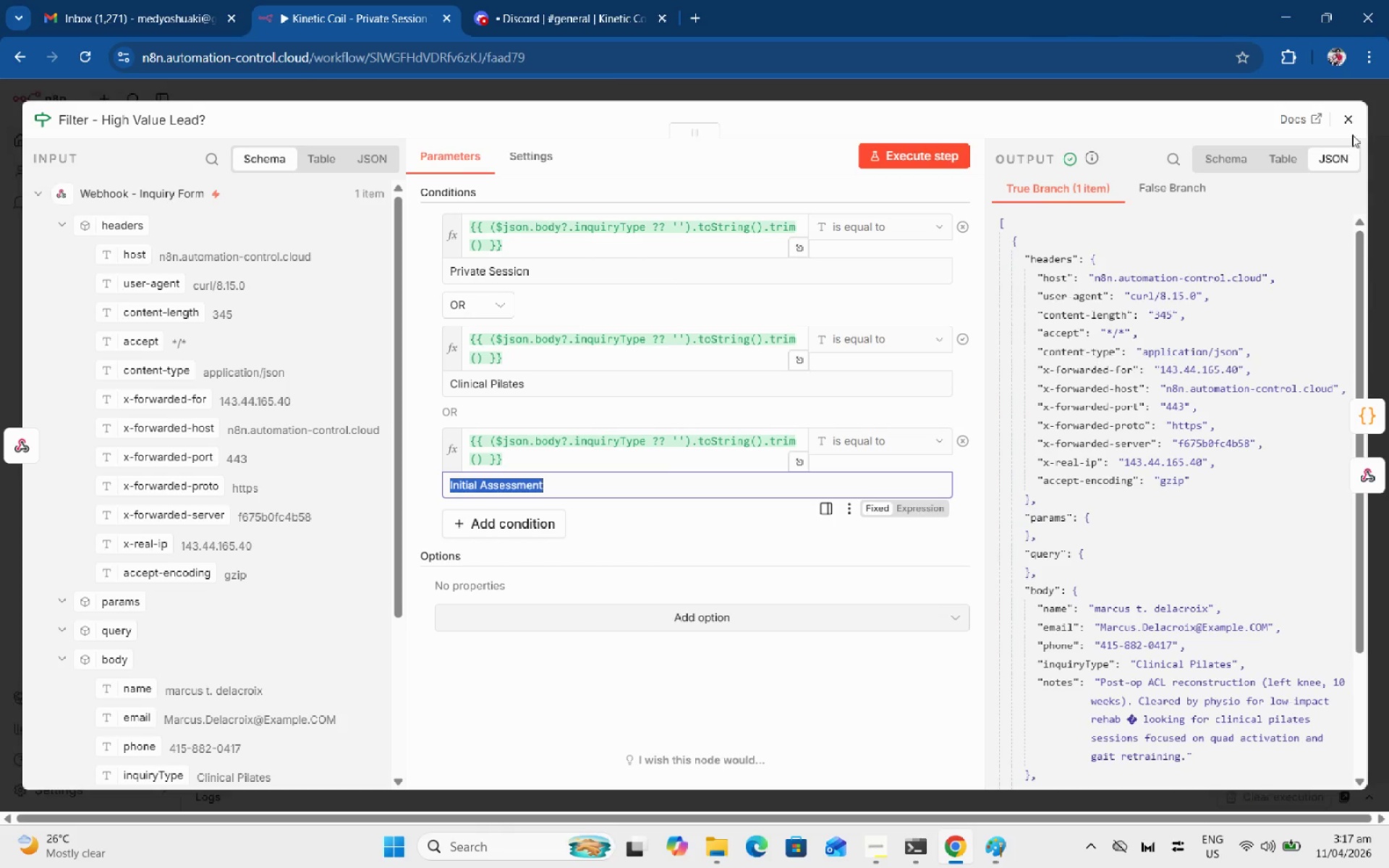 
left_click([1351, 128])
 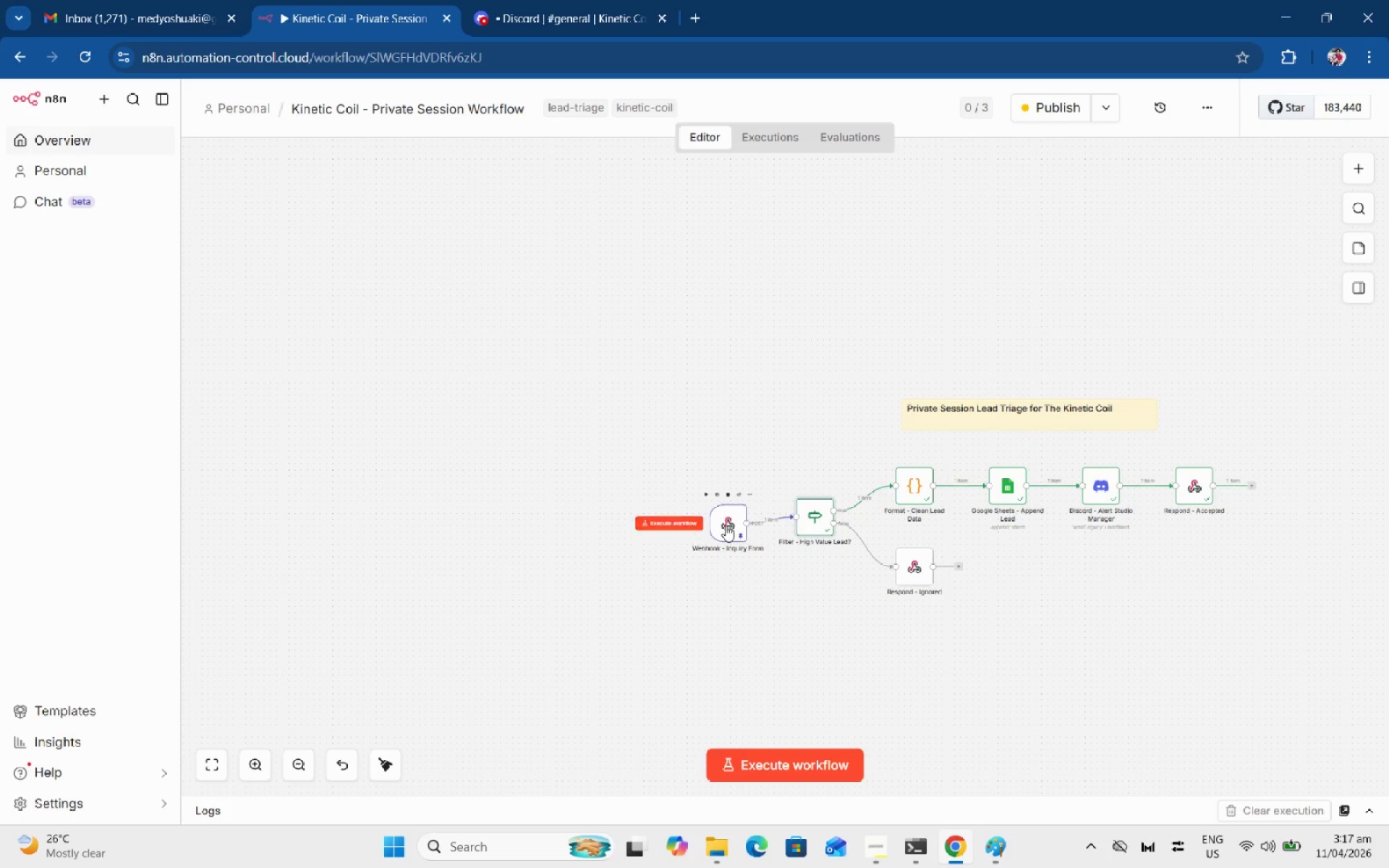 
double_click([726, 525])
 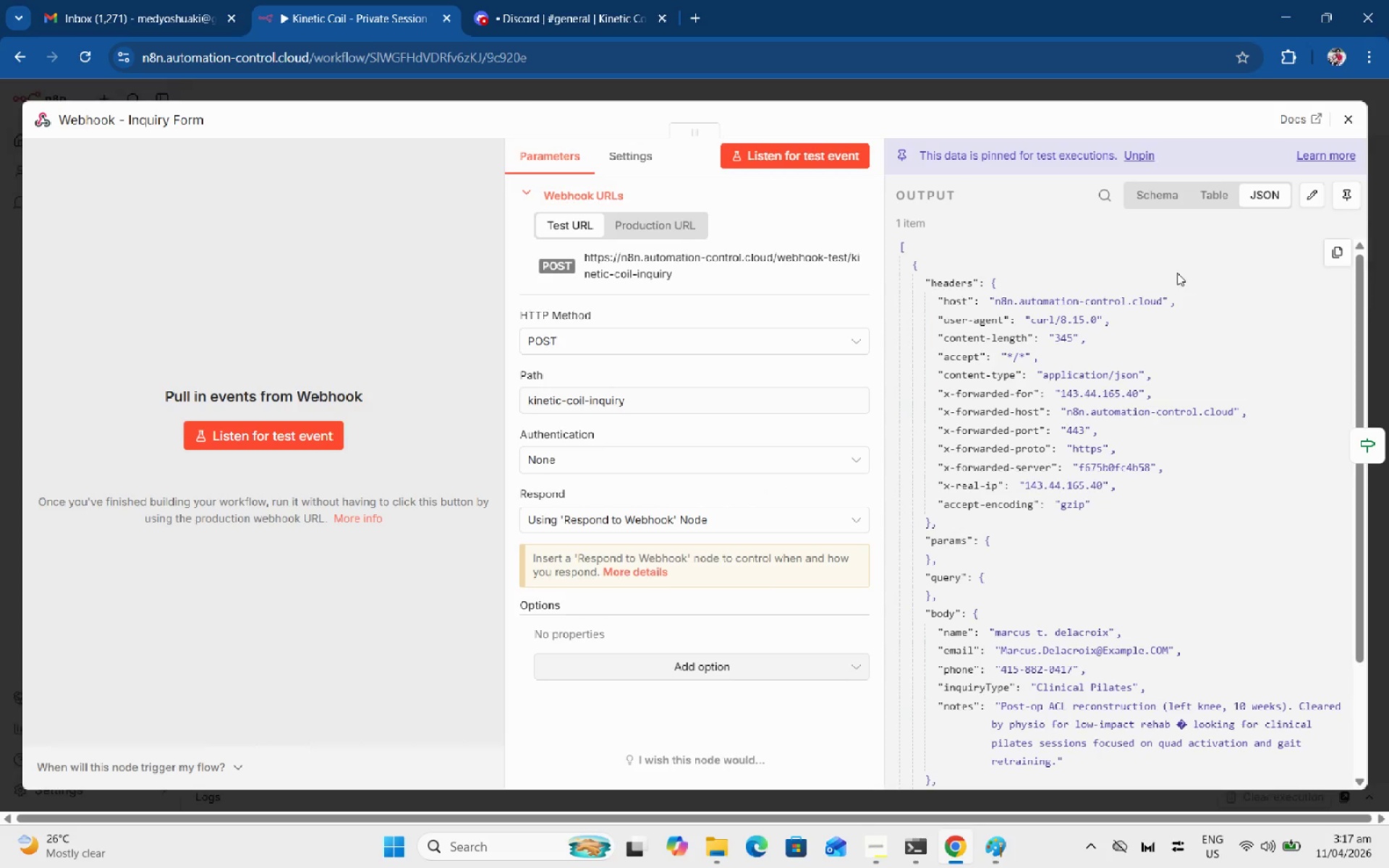 
left_click([1348, 195])
 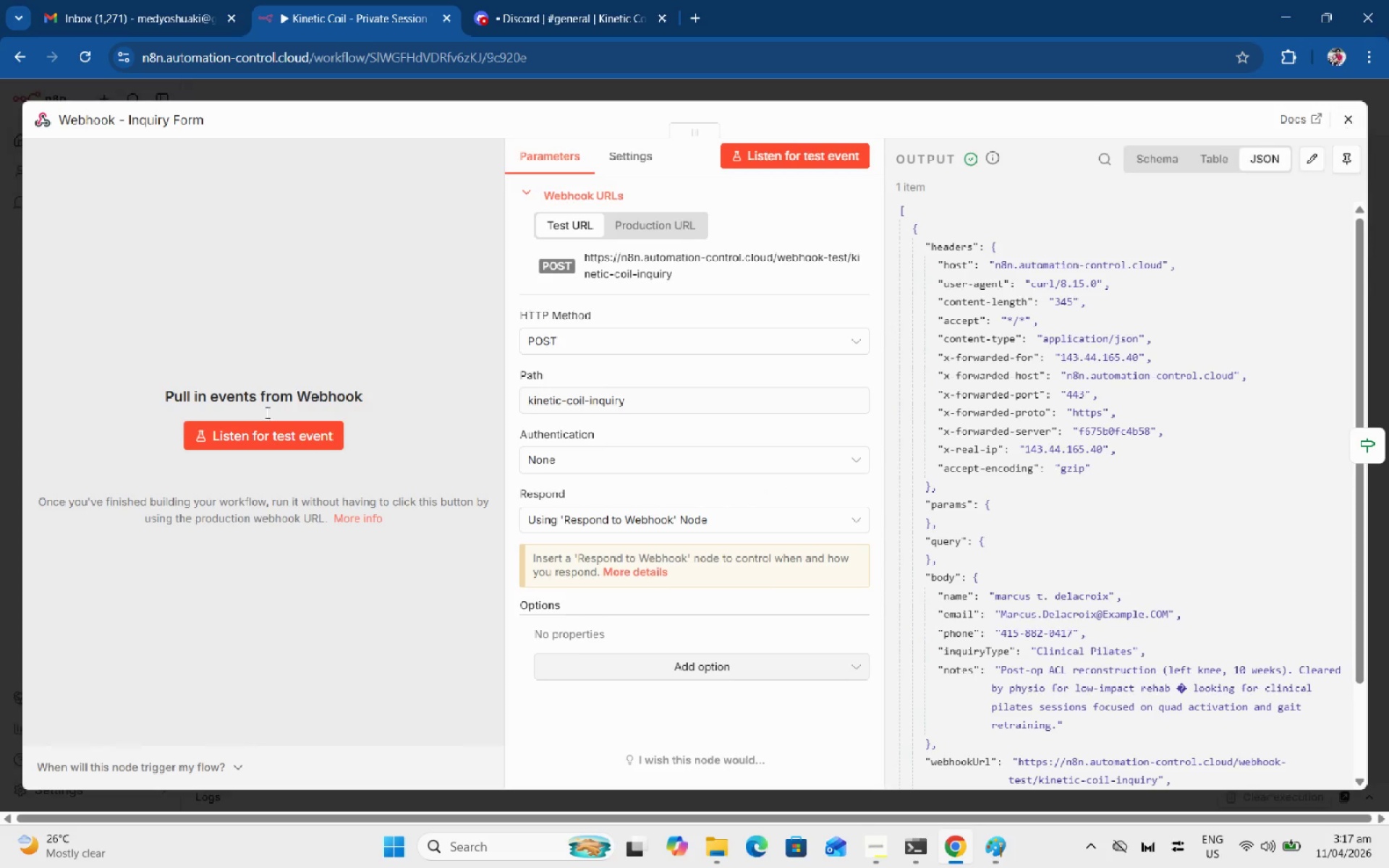 
left_click([292, 424])
 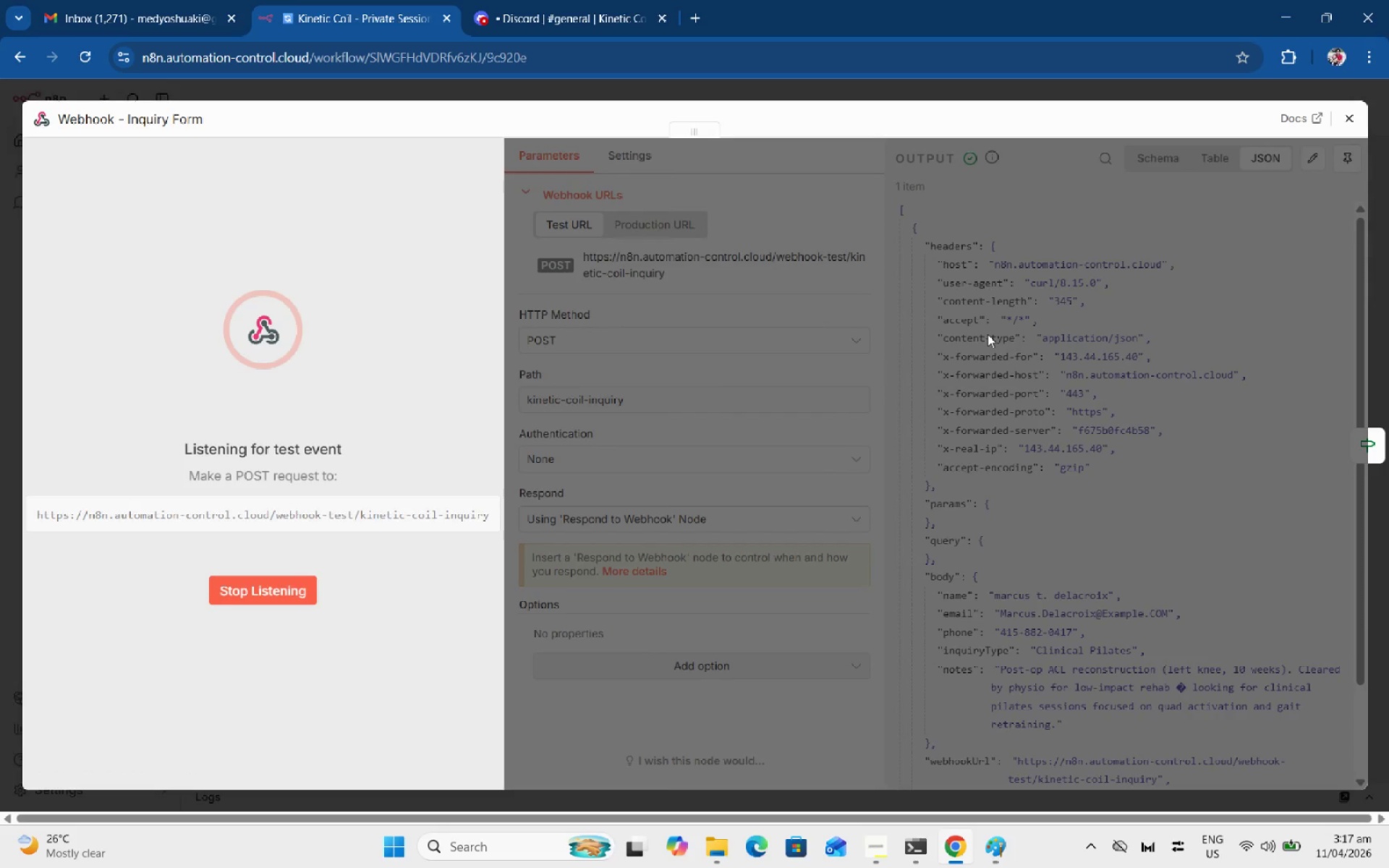 
key(Alt+AltLeft)
 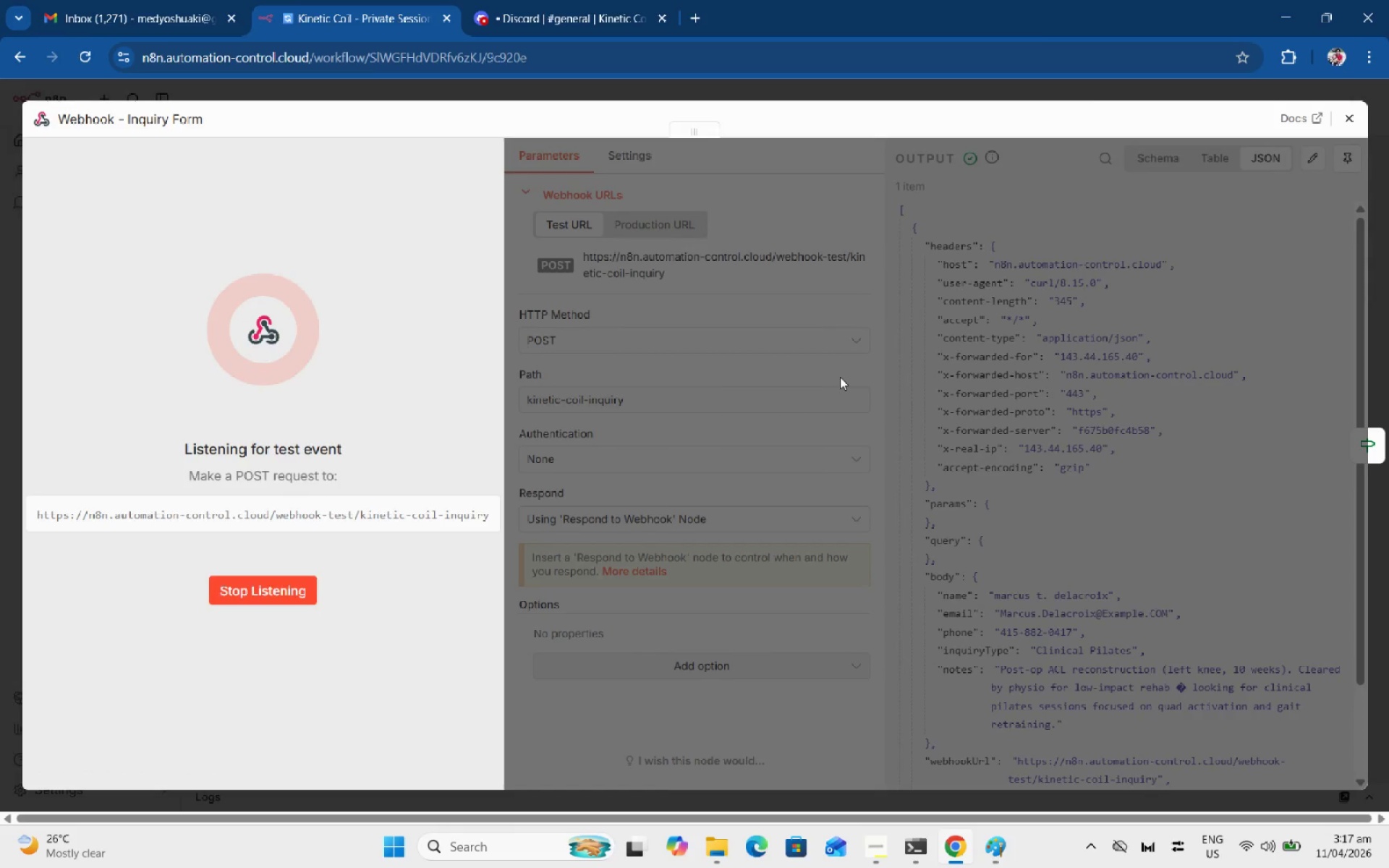 
key(Alt+Tab)
 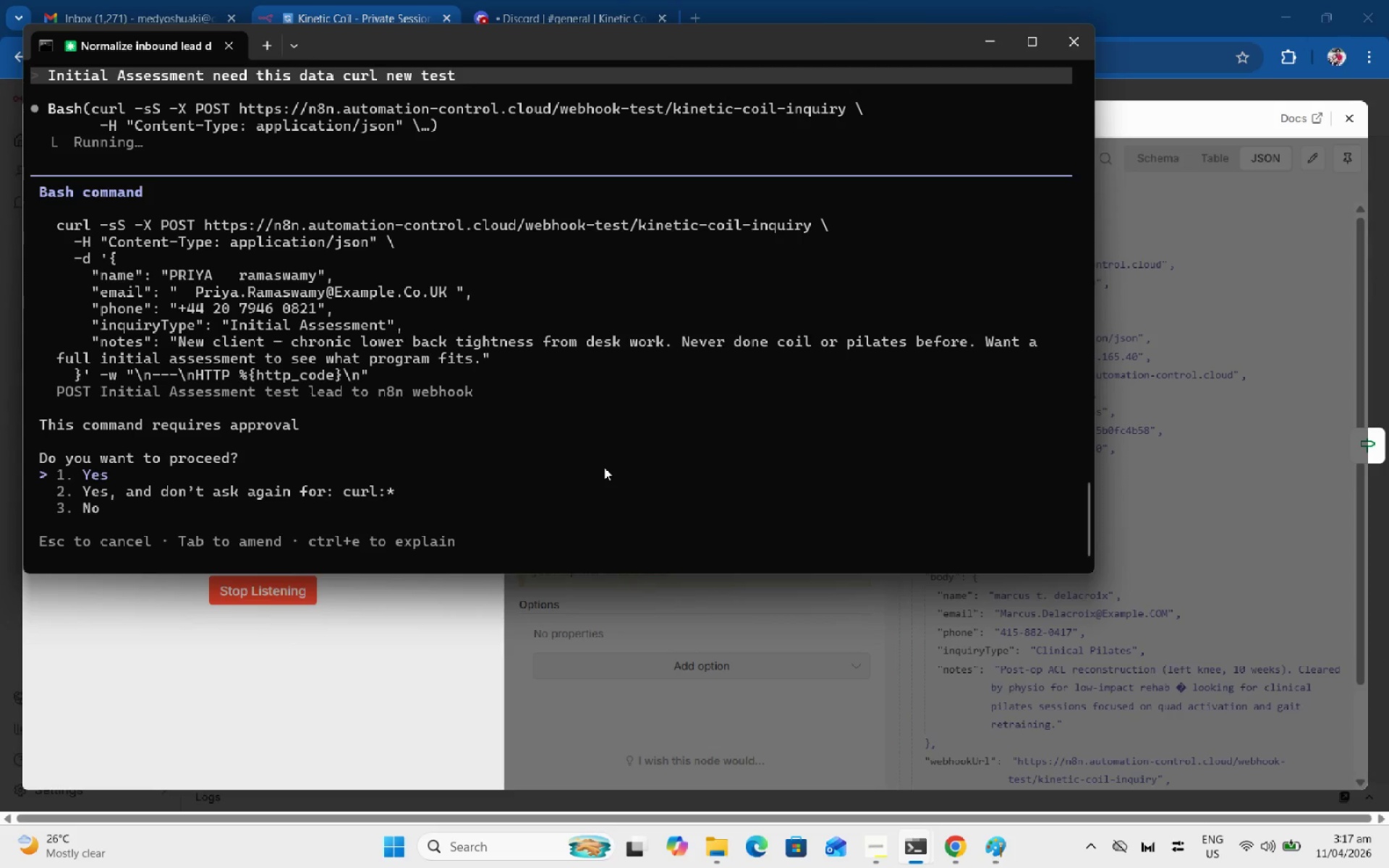 
key(Enter)
 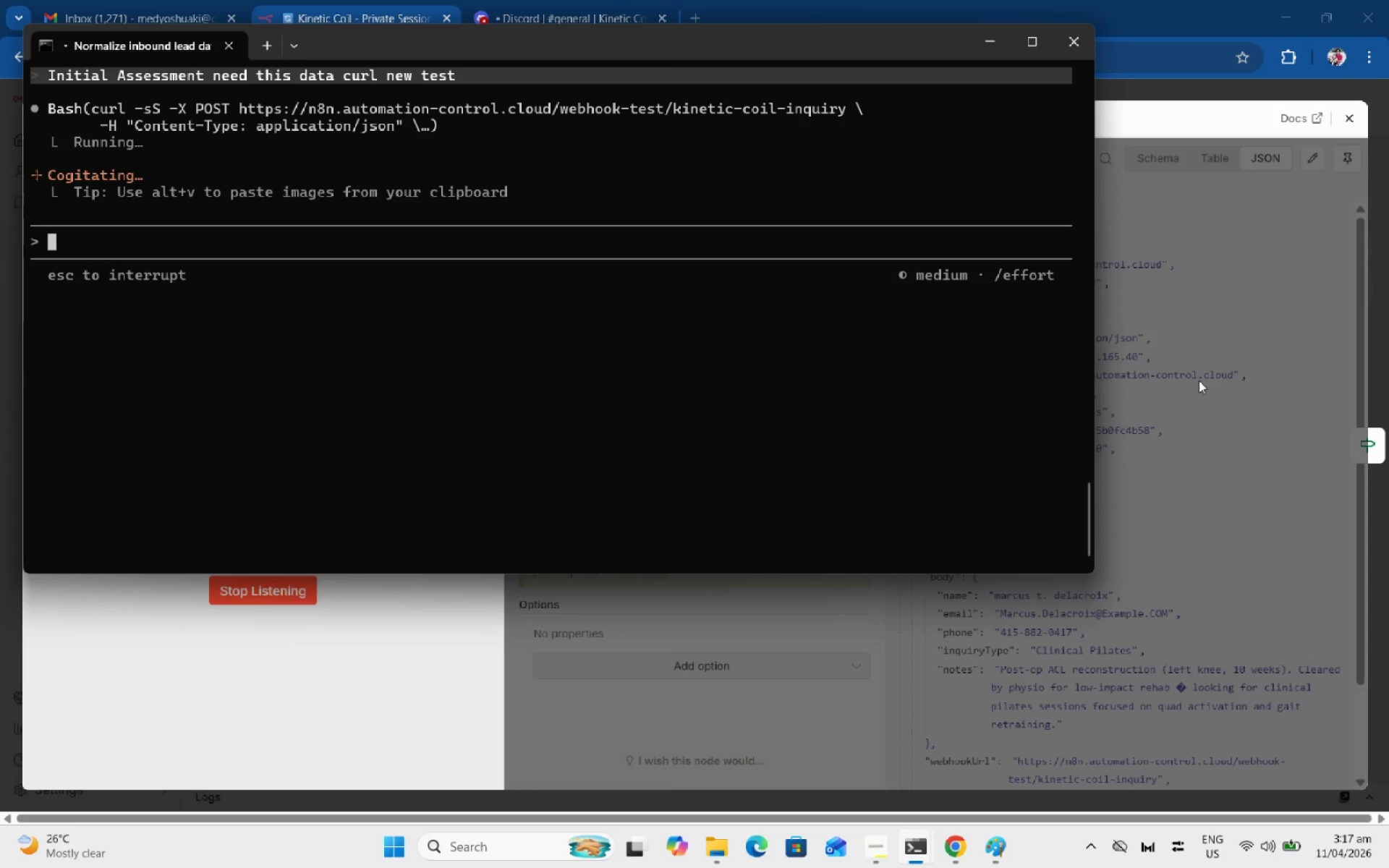 
wait(8.78)
 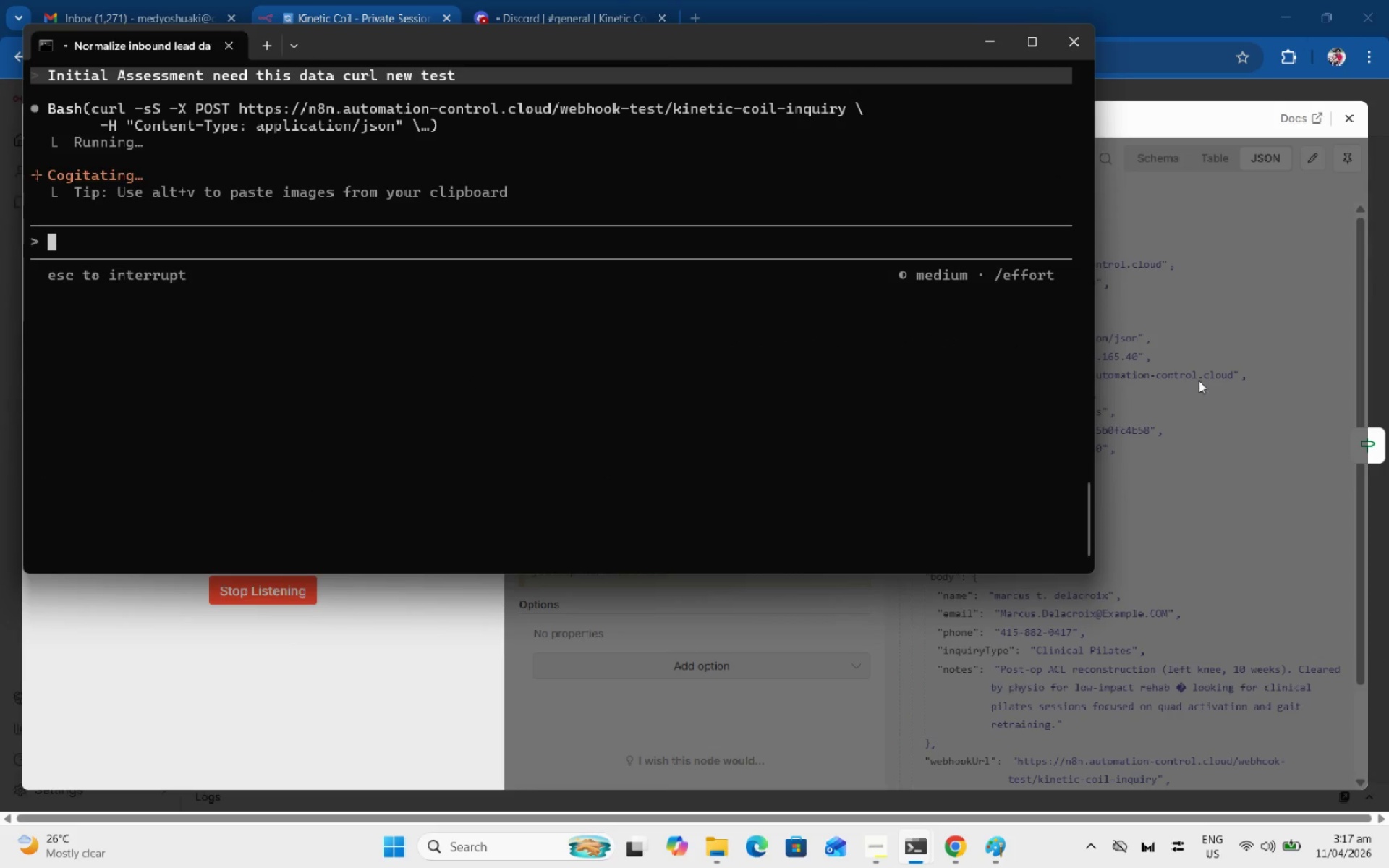 
left_click([1345, 161])
 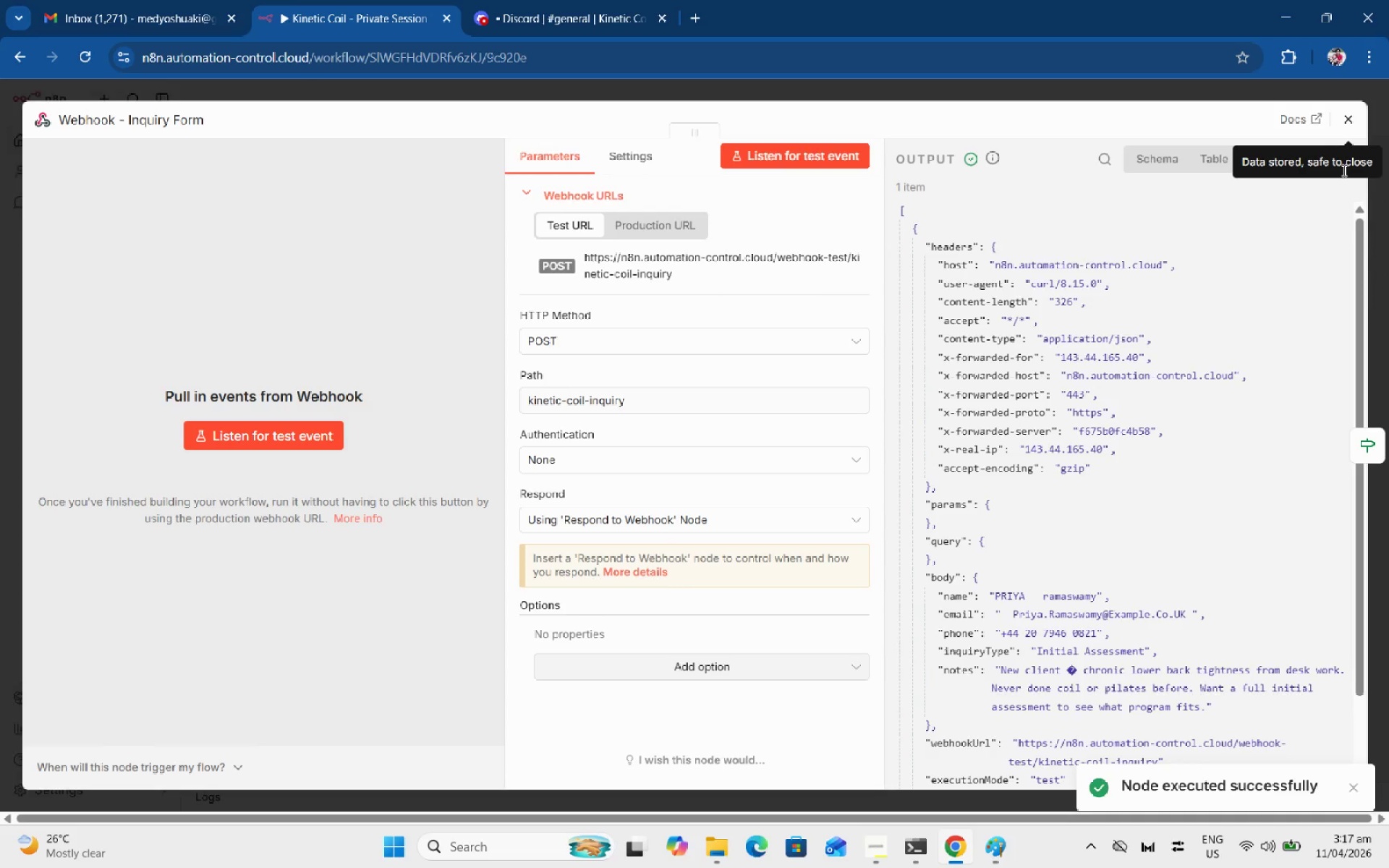 
left_click([1350, 158])
 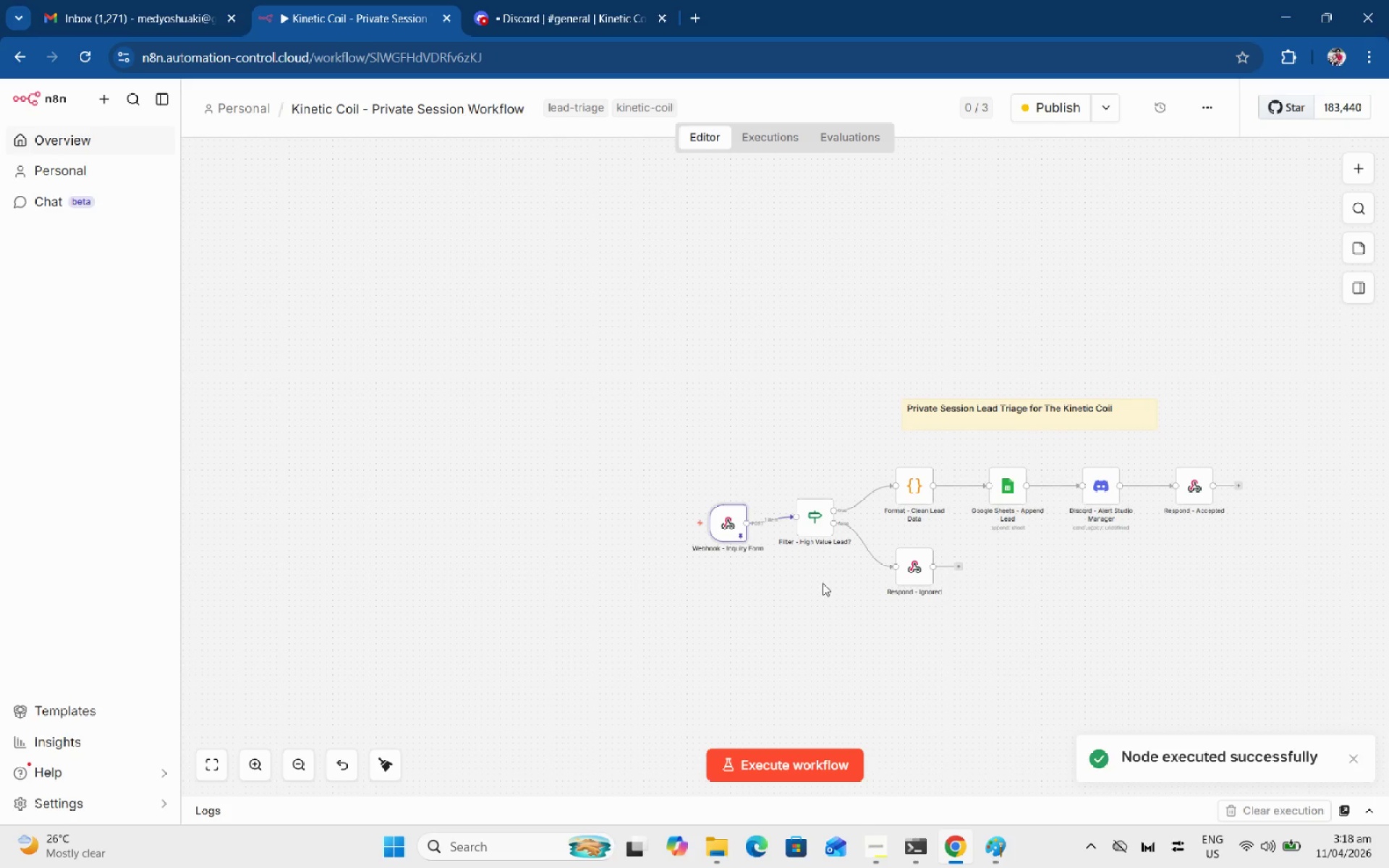 
double_click([812, 532])
 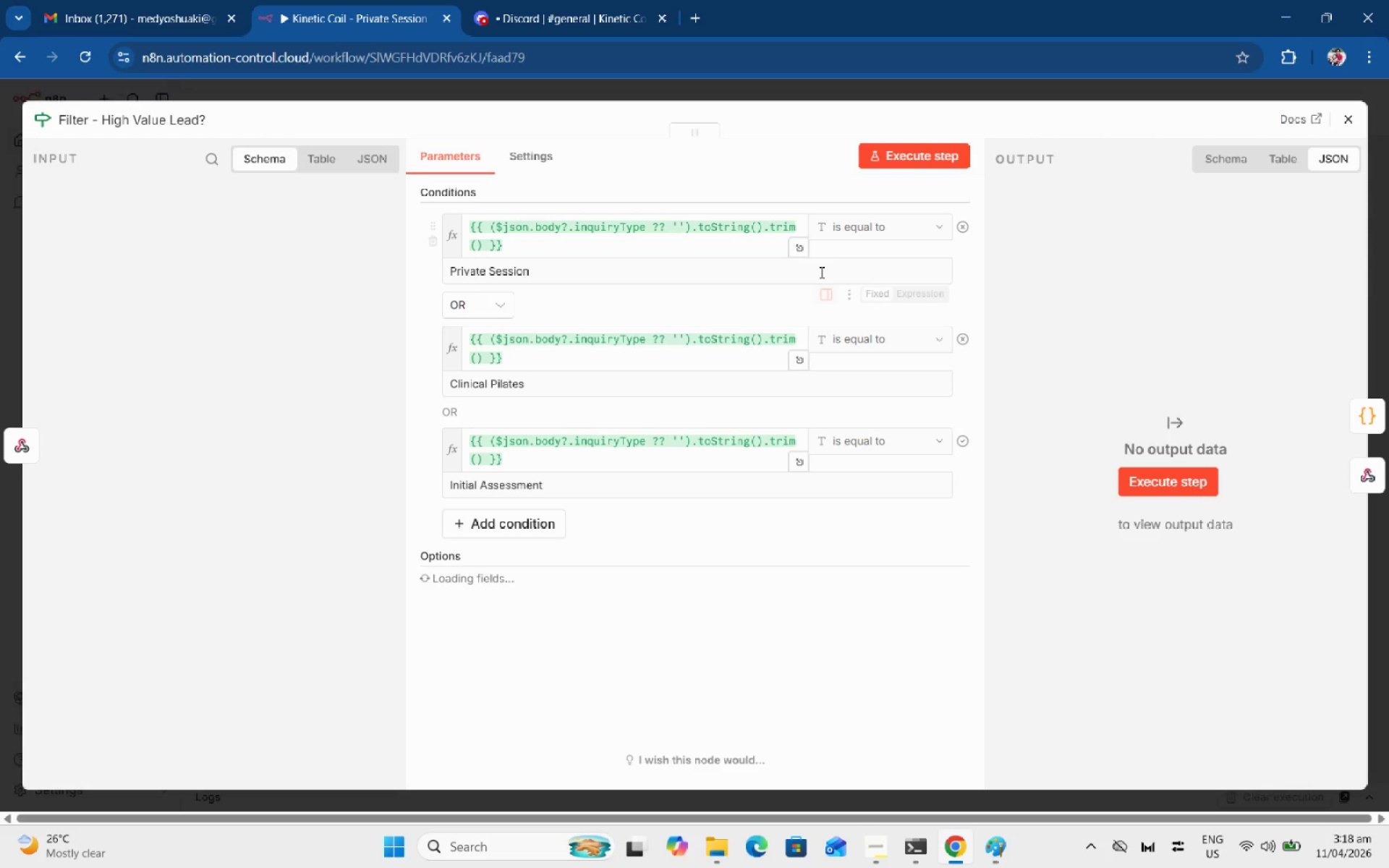 
left_click([925, 164])
 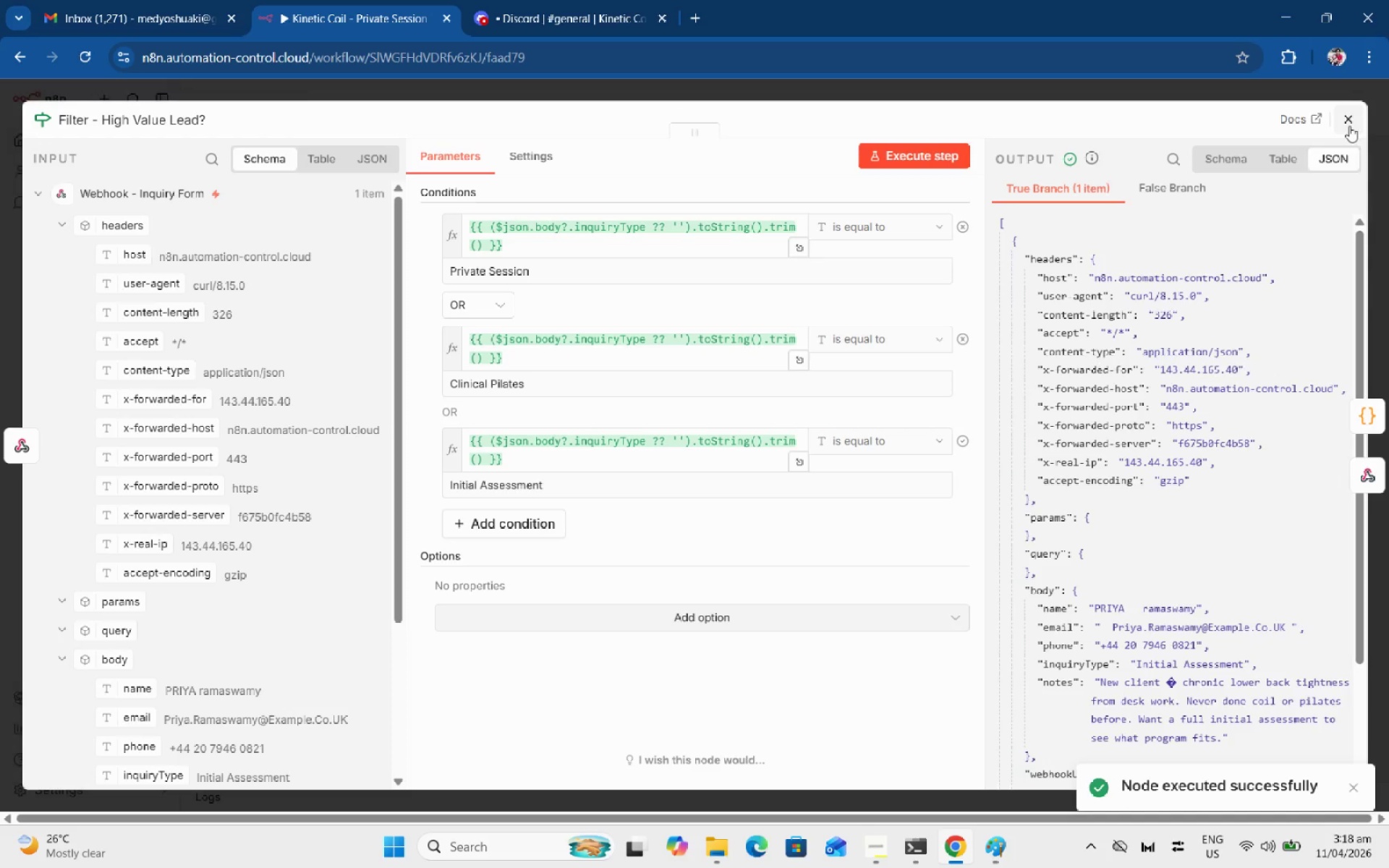 
left_click([1349, 124])
 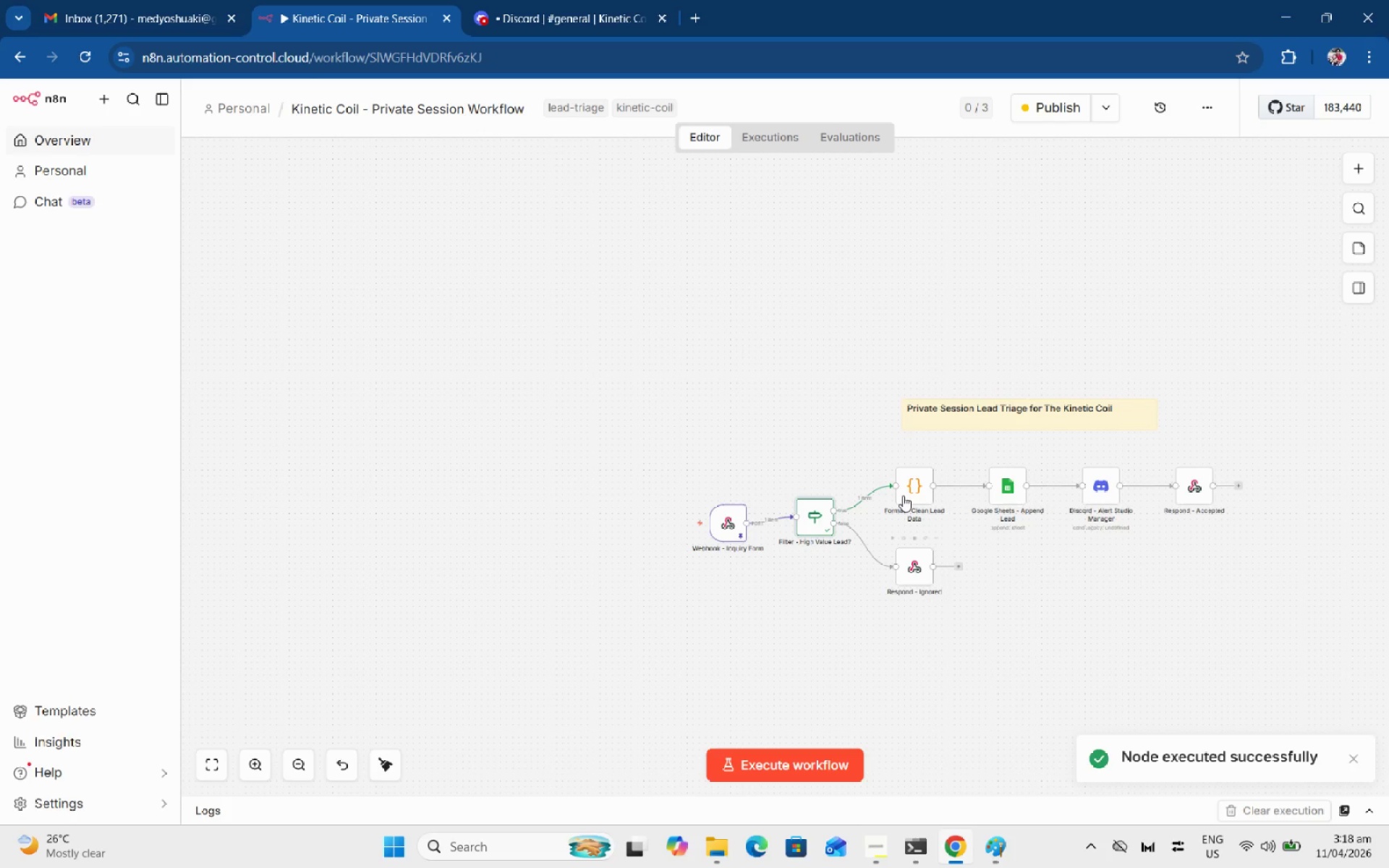 
double_click([904, 493])
 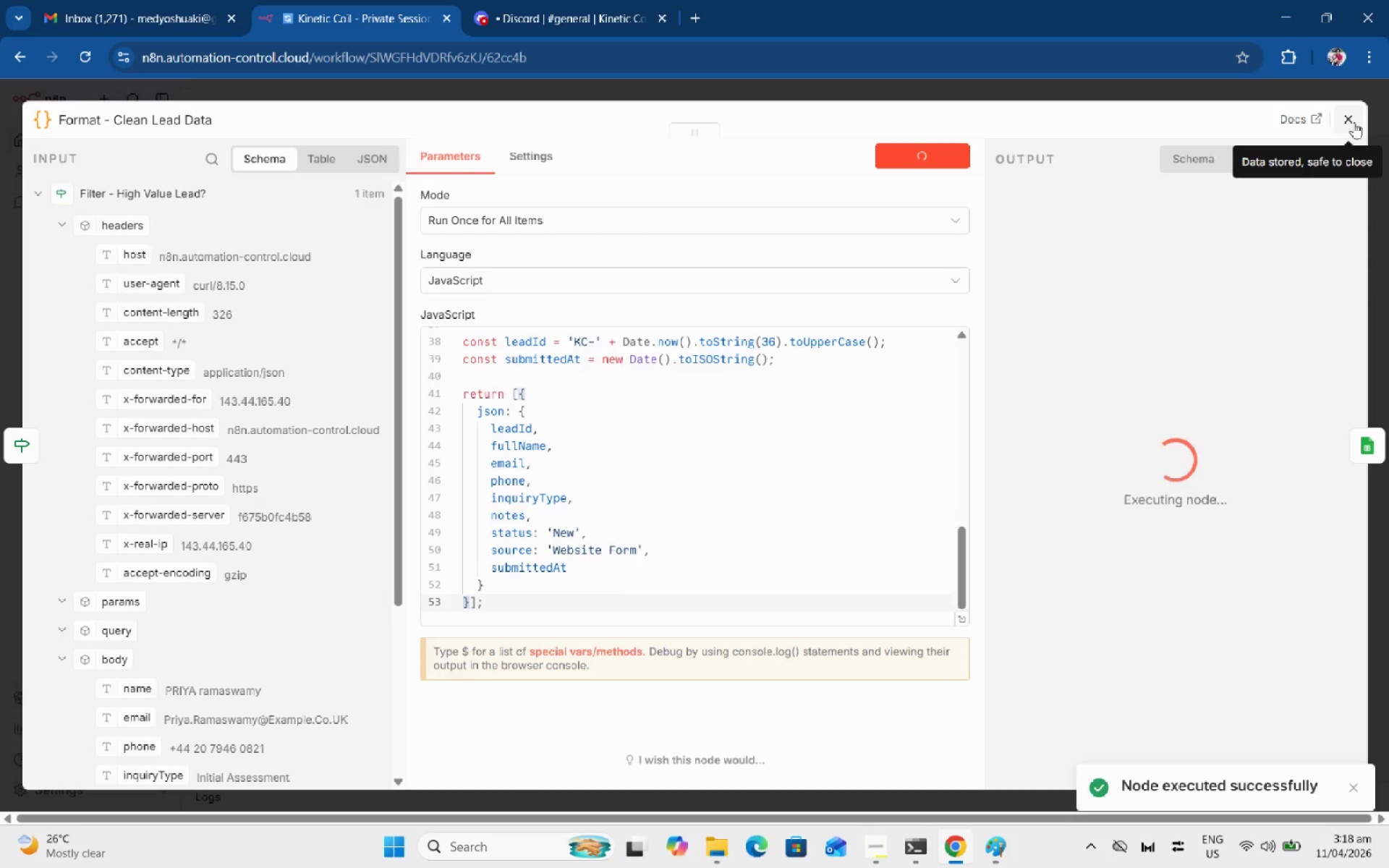 
left_click([1353, 122])
 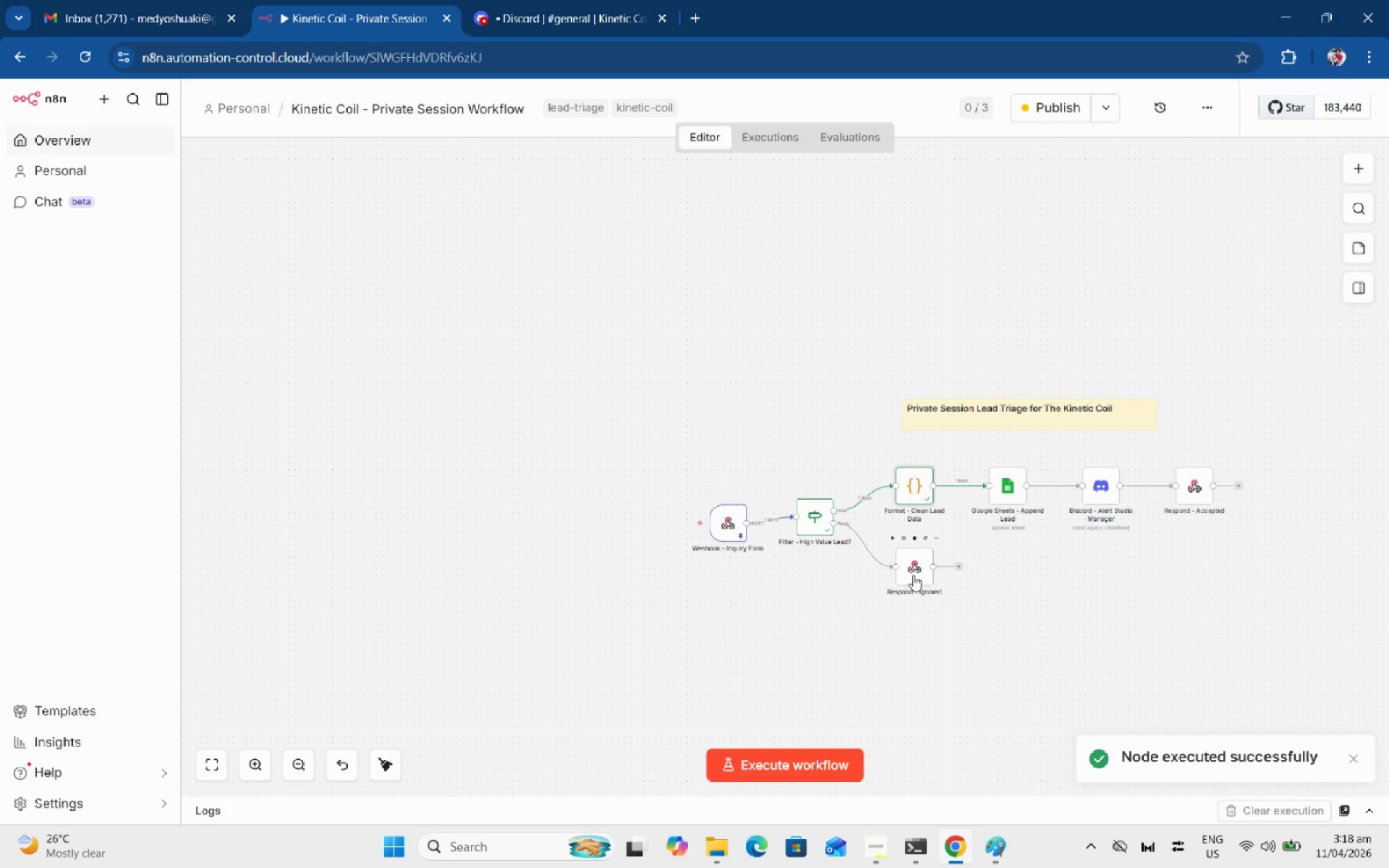 
double_click([1019, 496])
 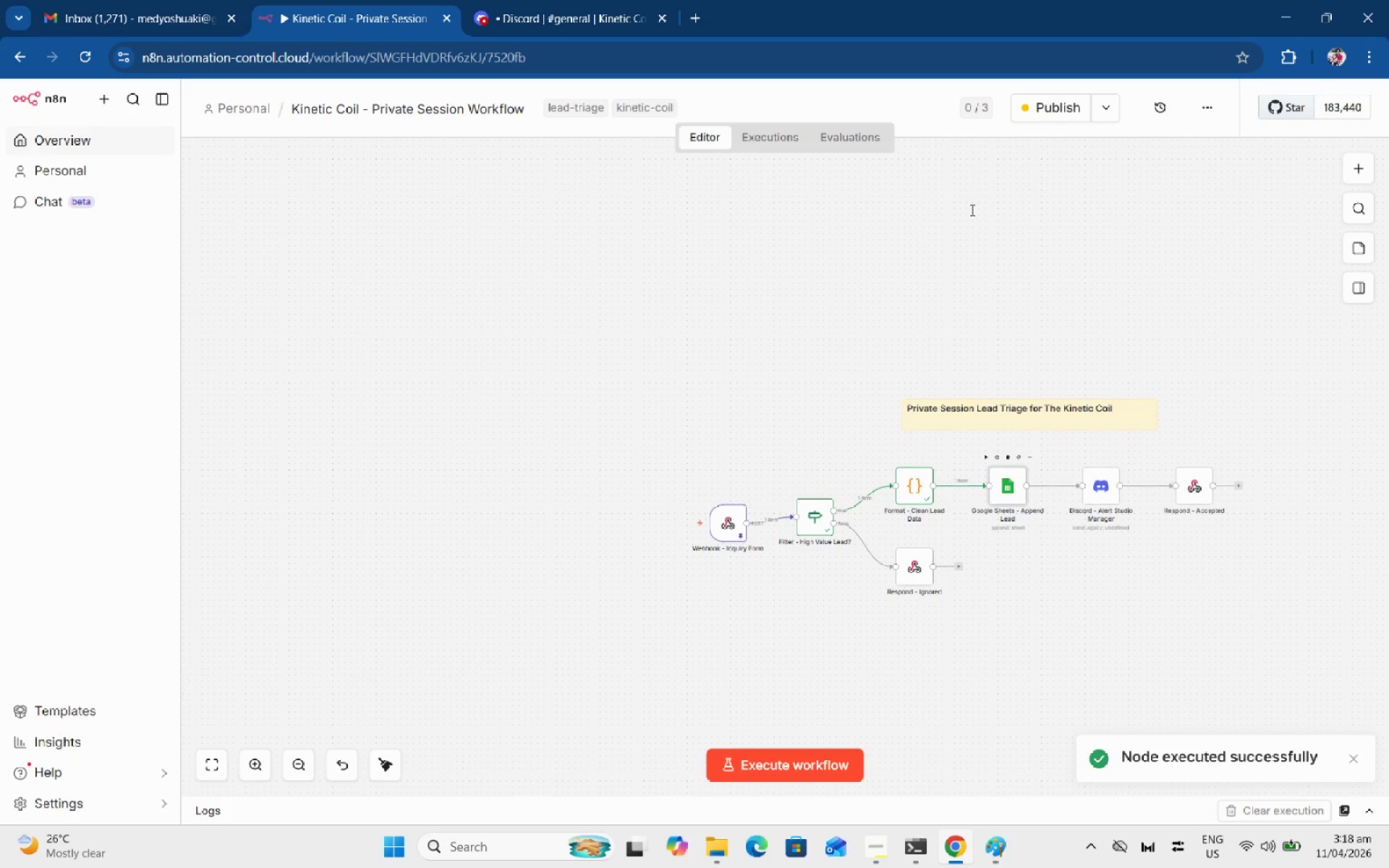 
left_click([836, 163])
 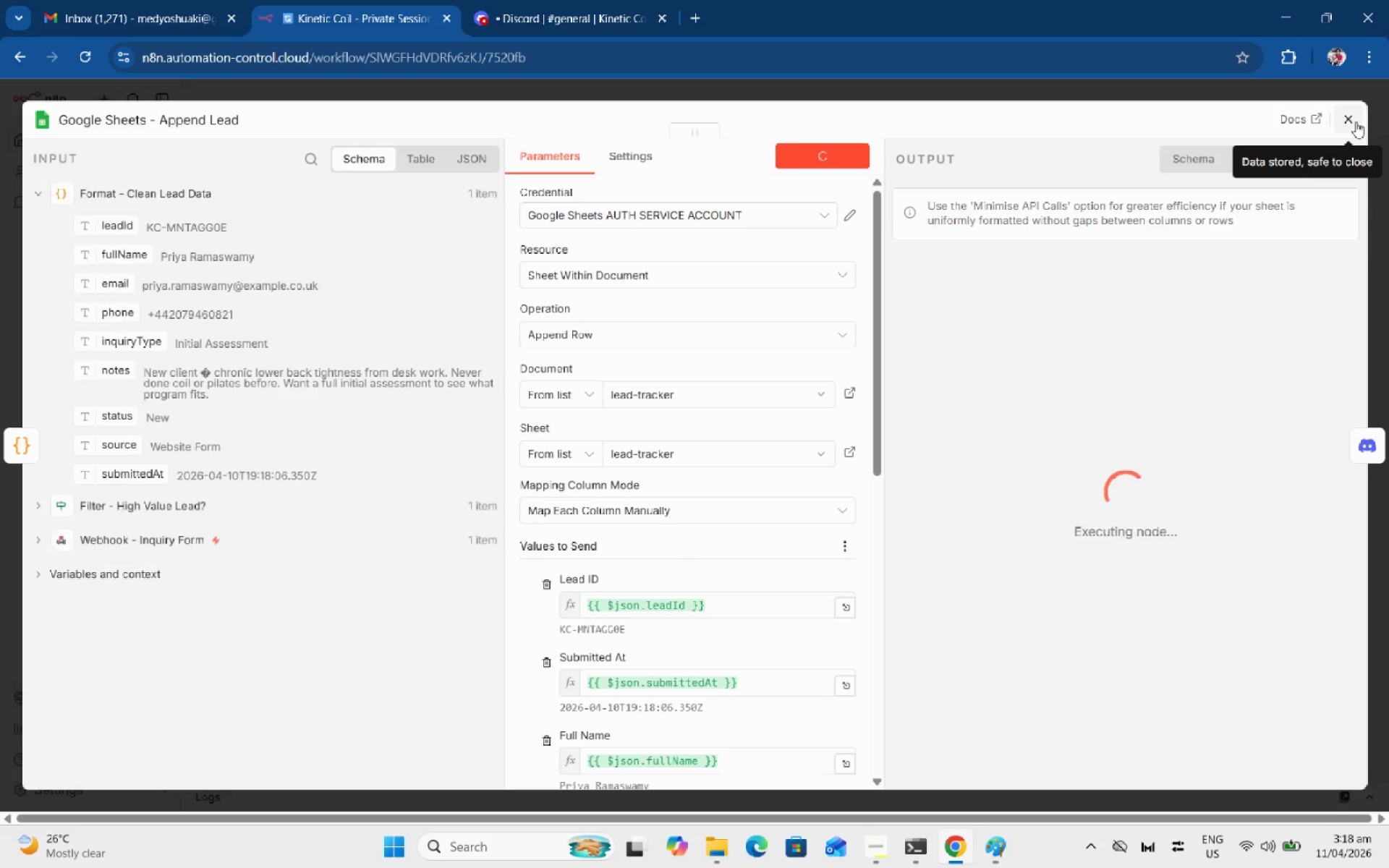 
left_click([1356, 122])
 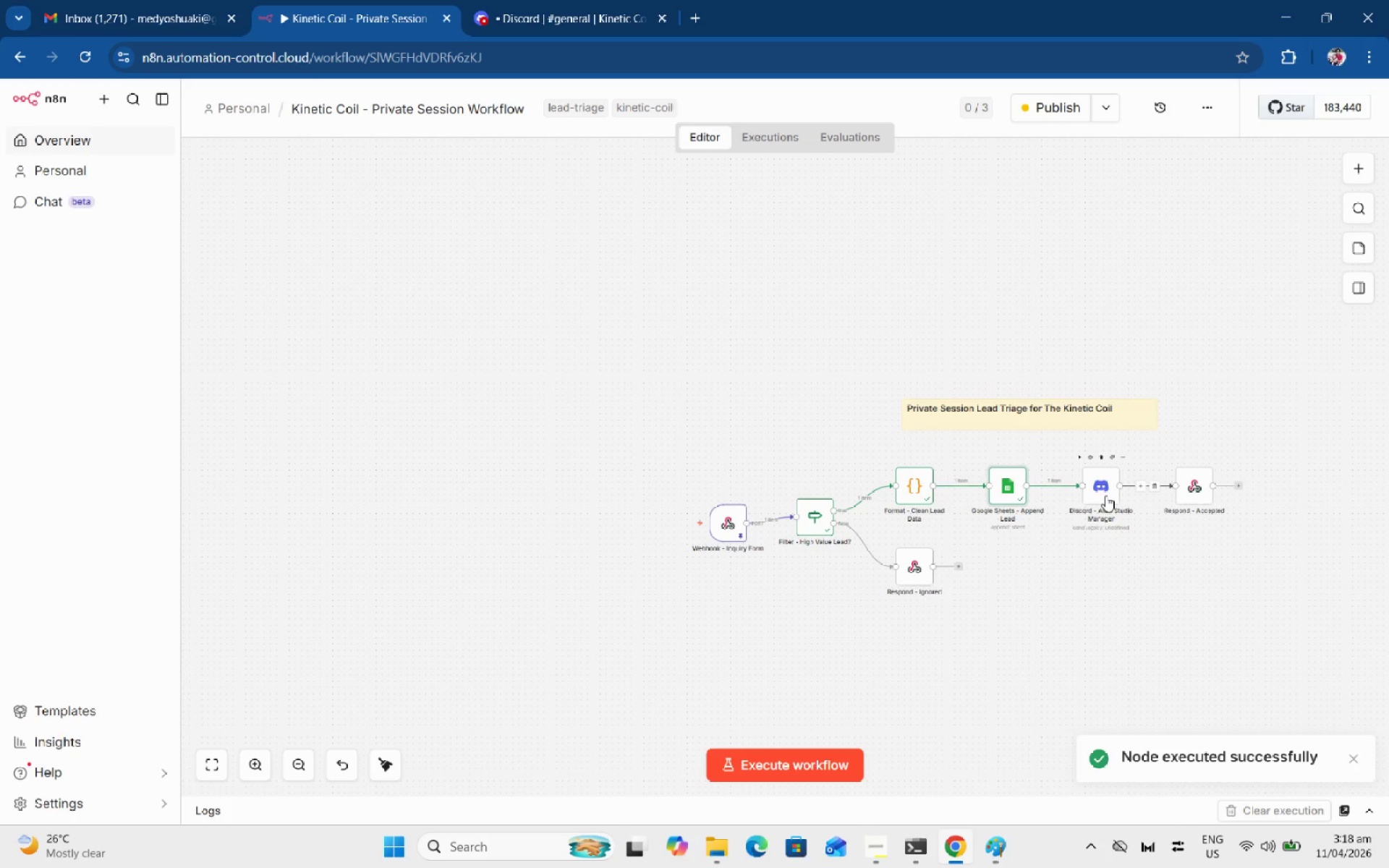 
double_click([1105, 495])
 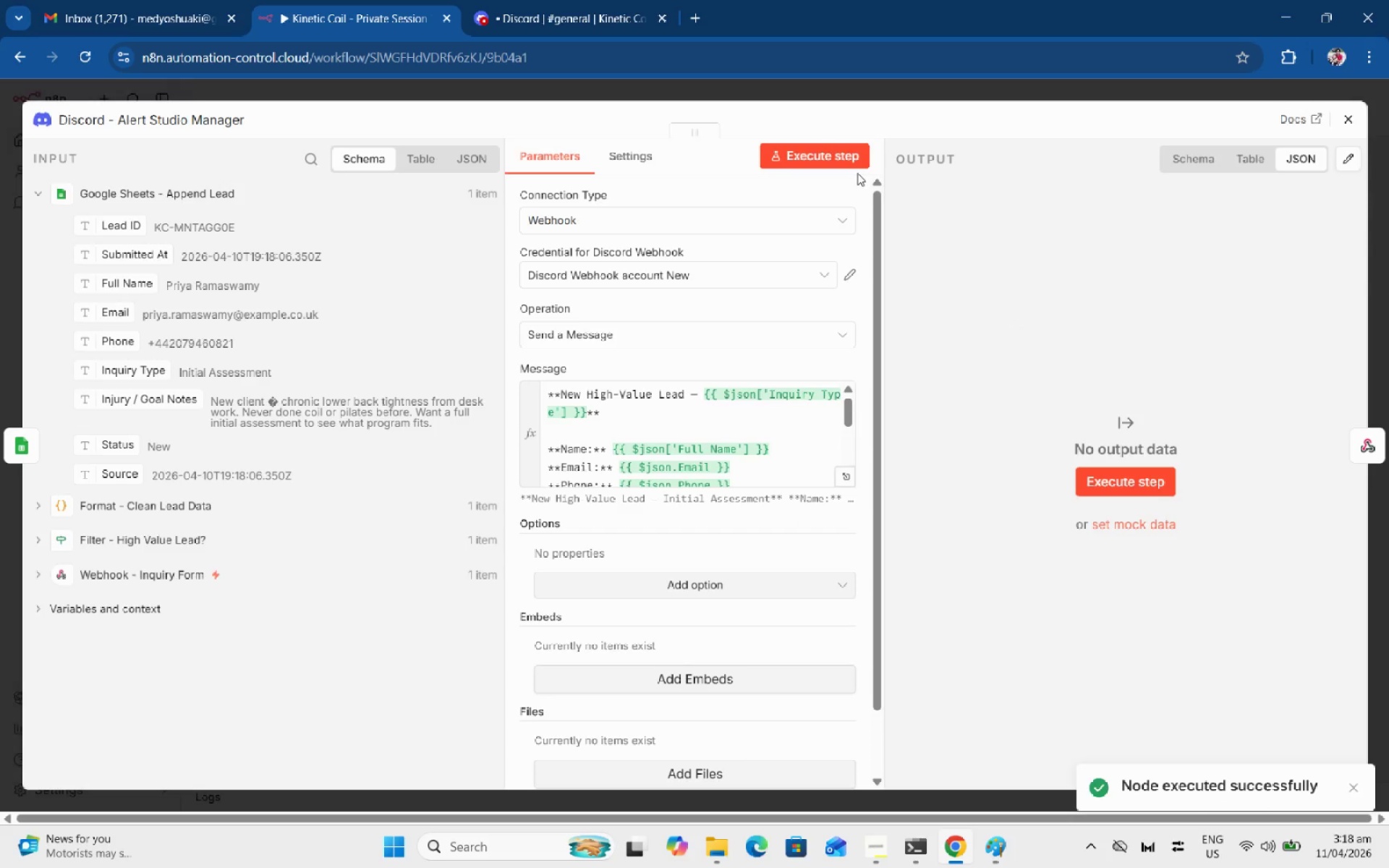 
double_click([854, 165])
 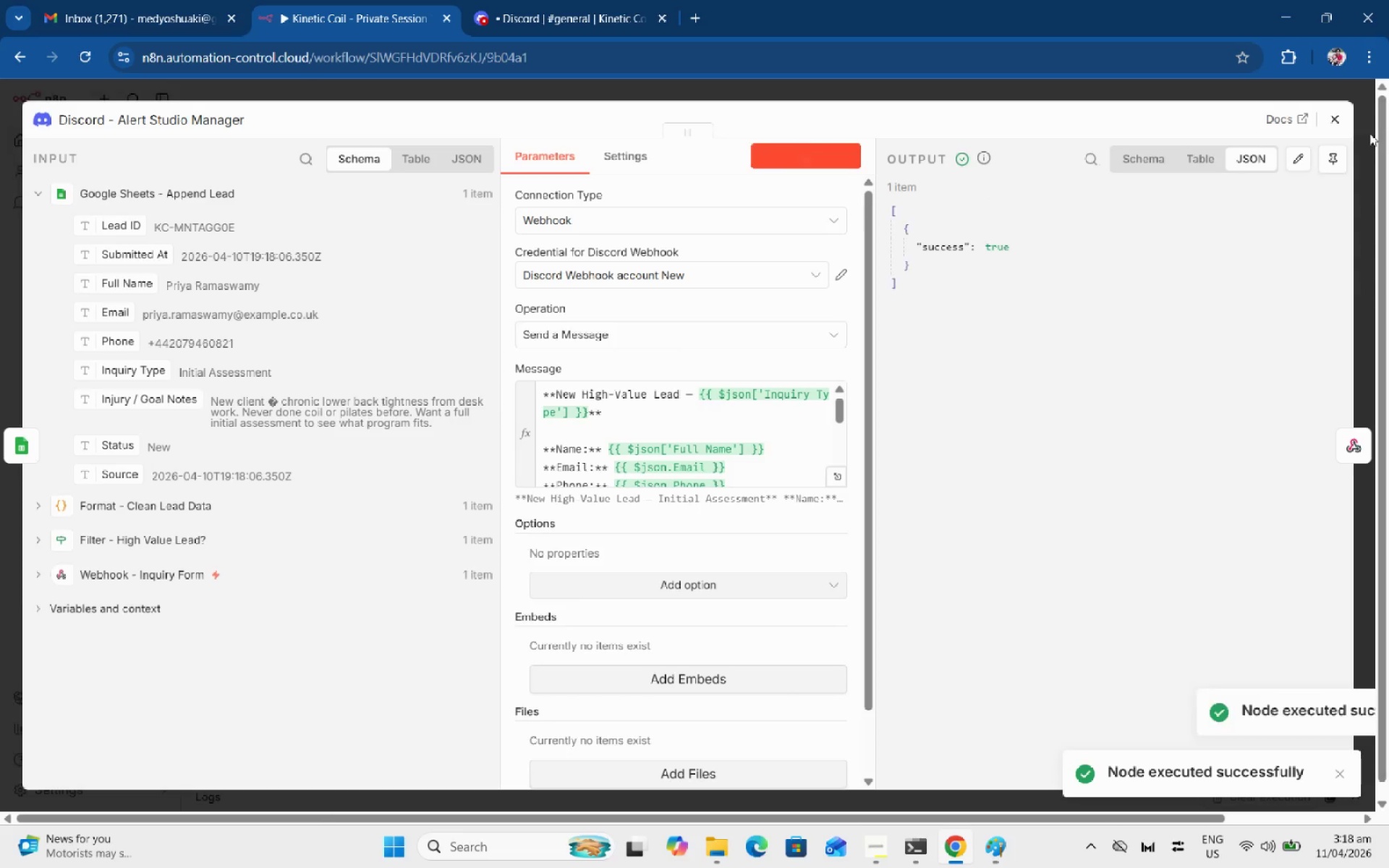 
left_click([1356, 126])
 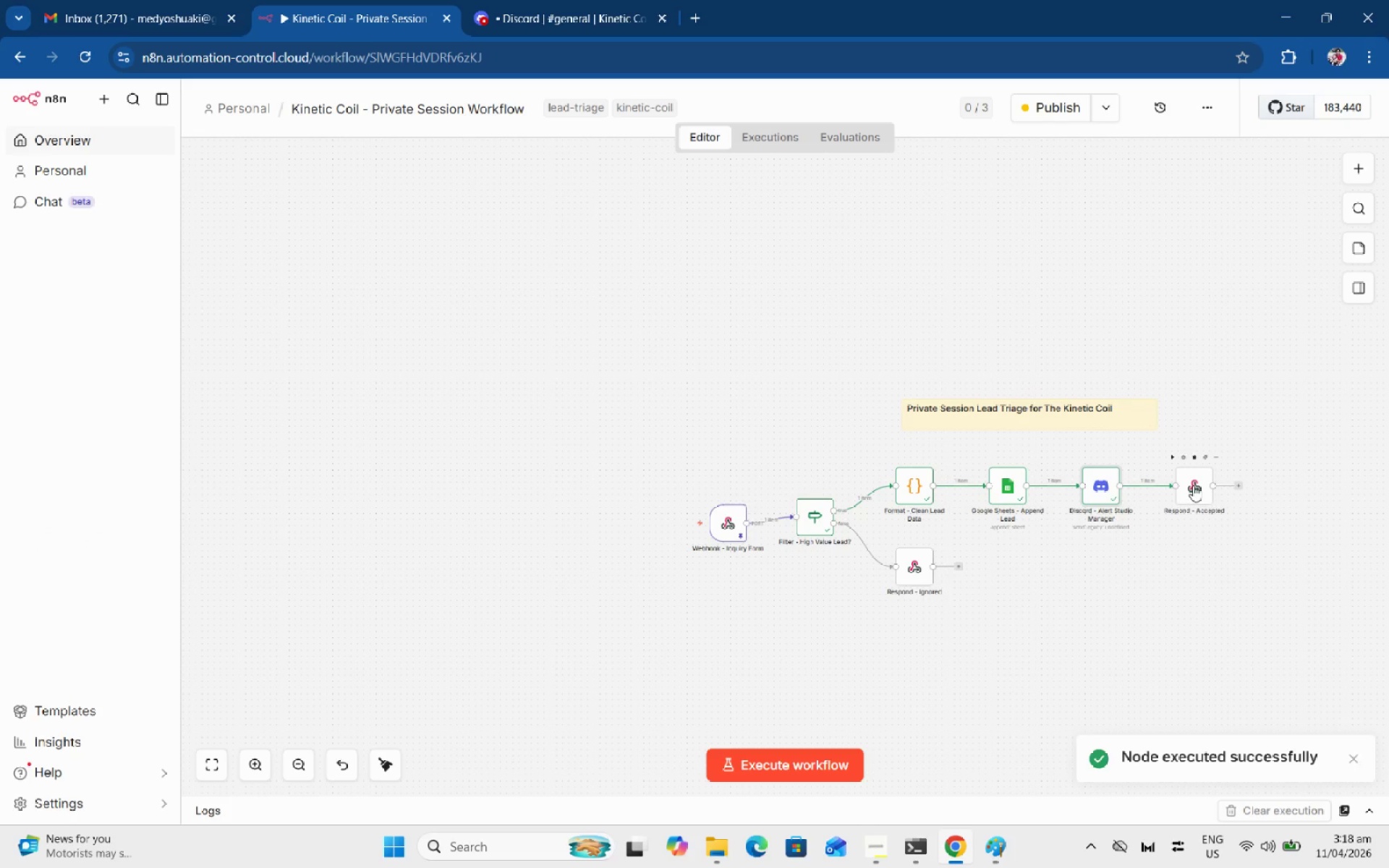 
double_click([1193, 485])
 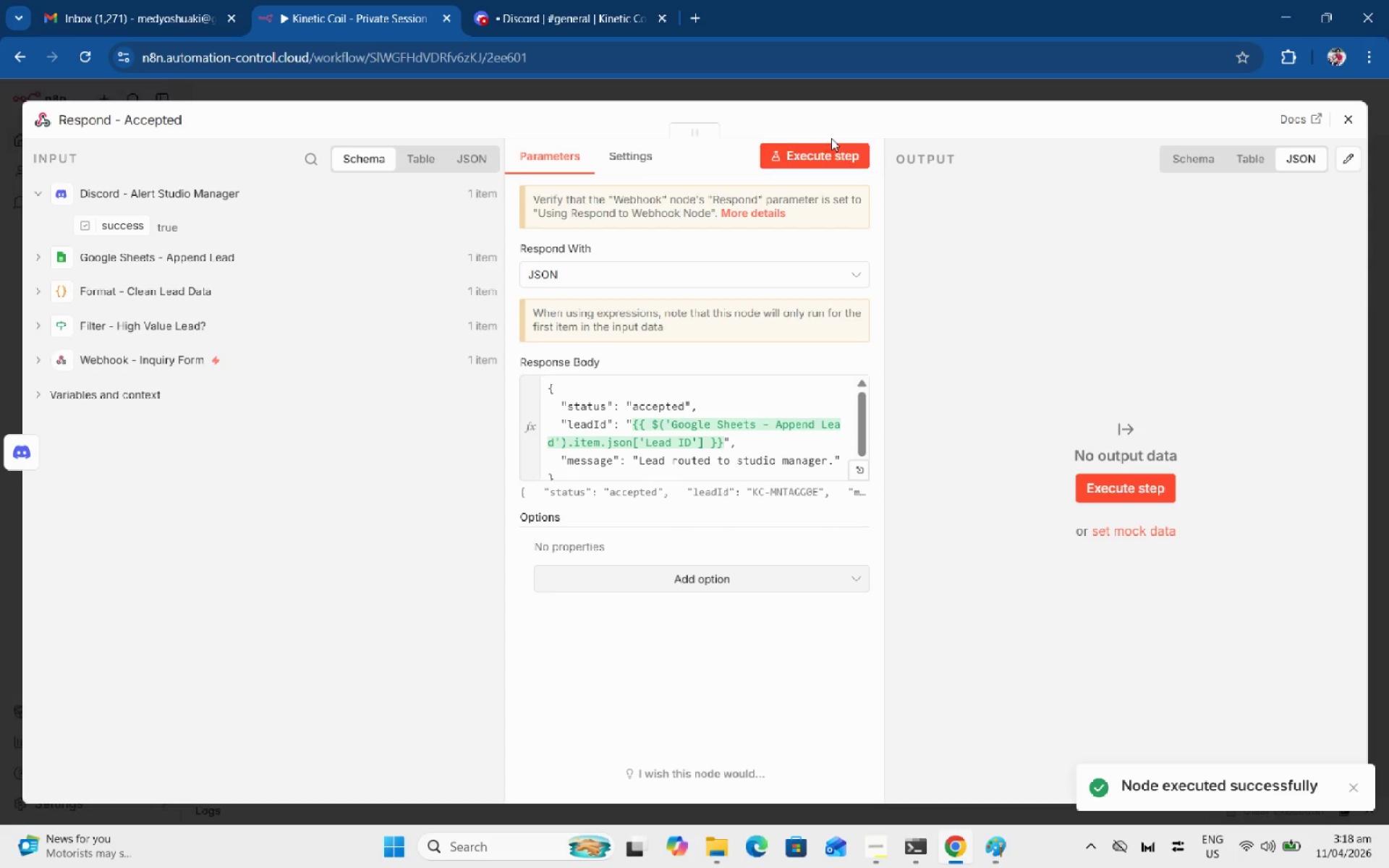 
left_click([831, 138])
 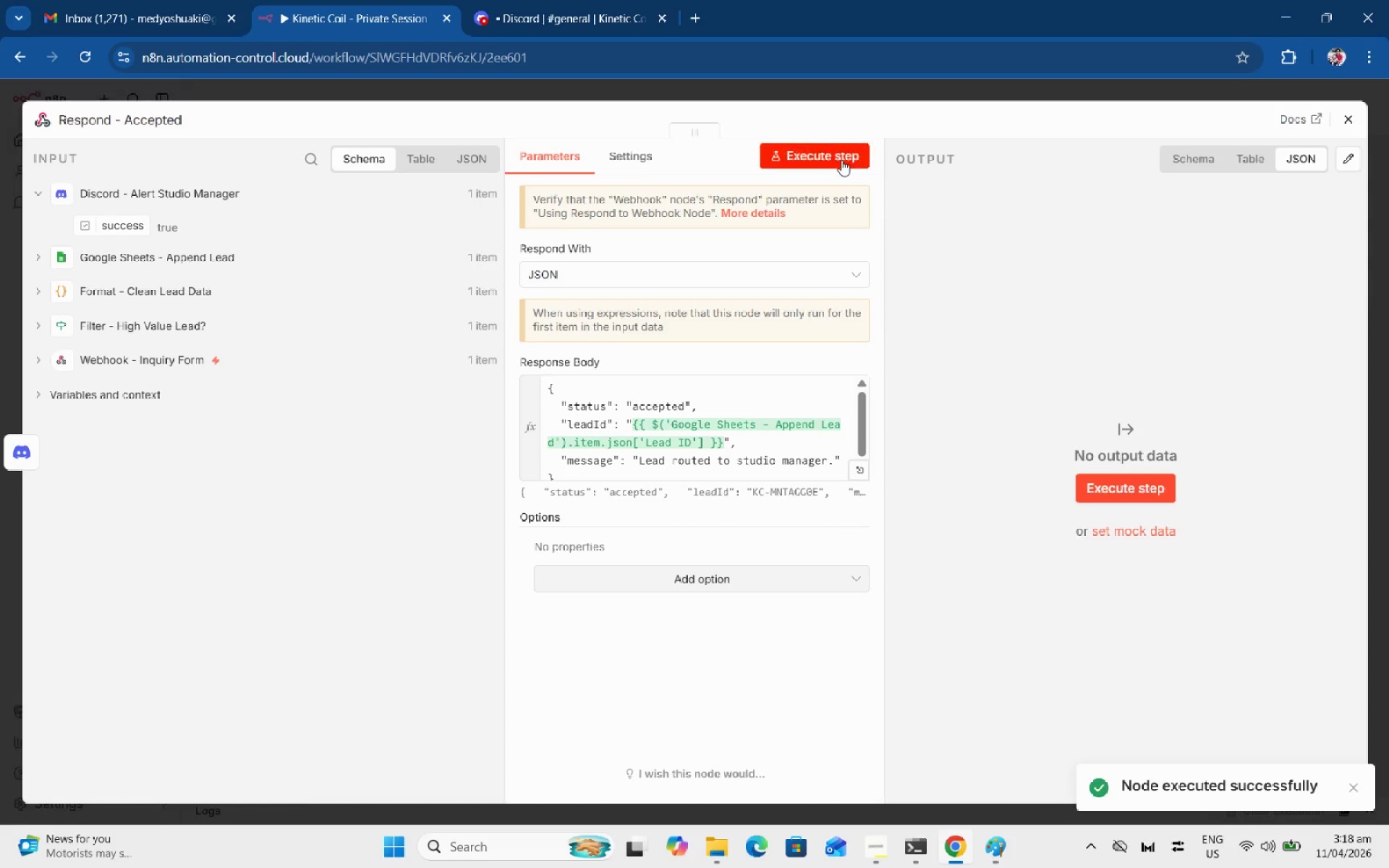 
left_click([841, 160])
 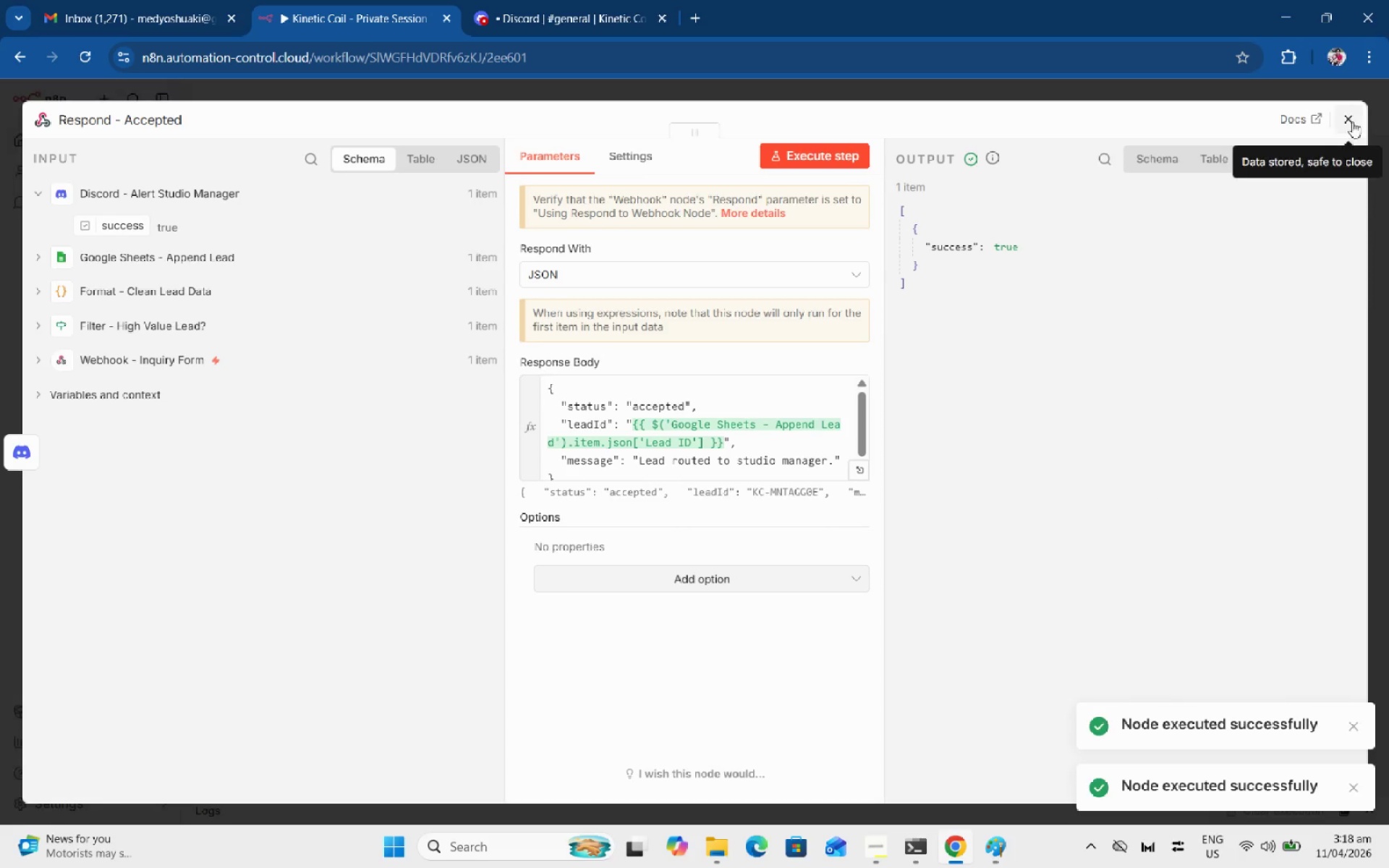 
left_click([1350, 120])
 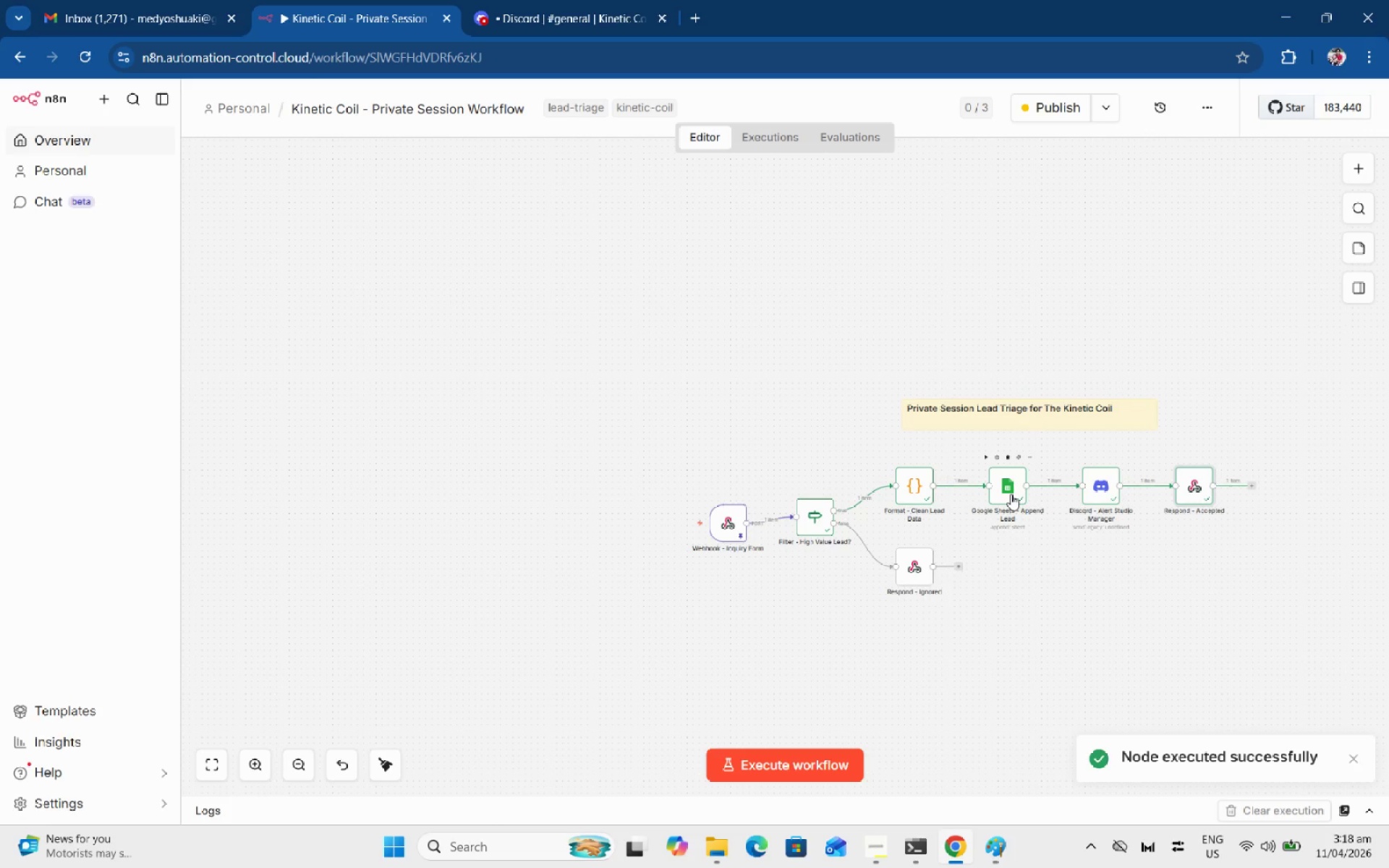 
double_click([1011, 494])
 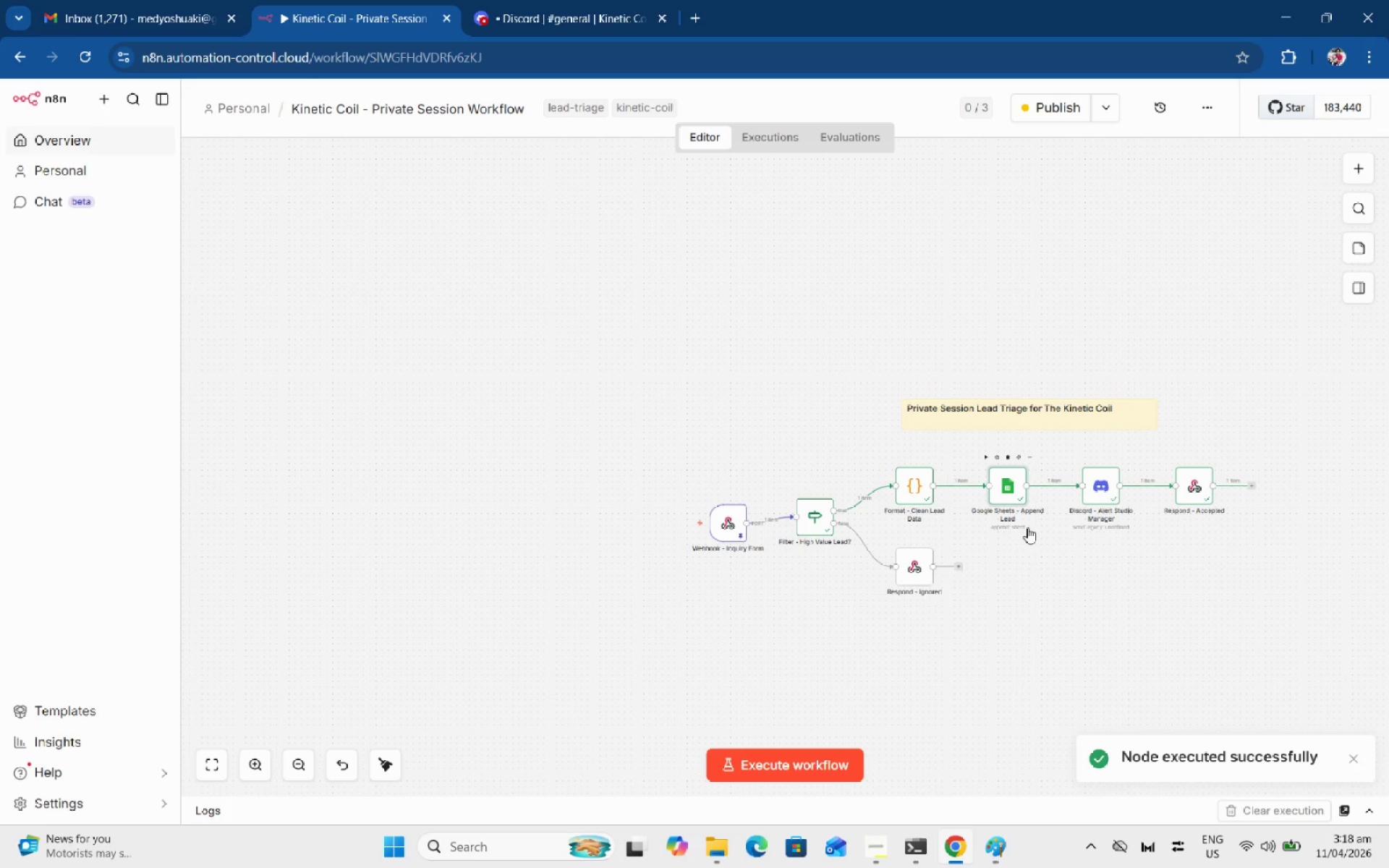 
key(Meta+Shift+S)
 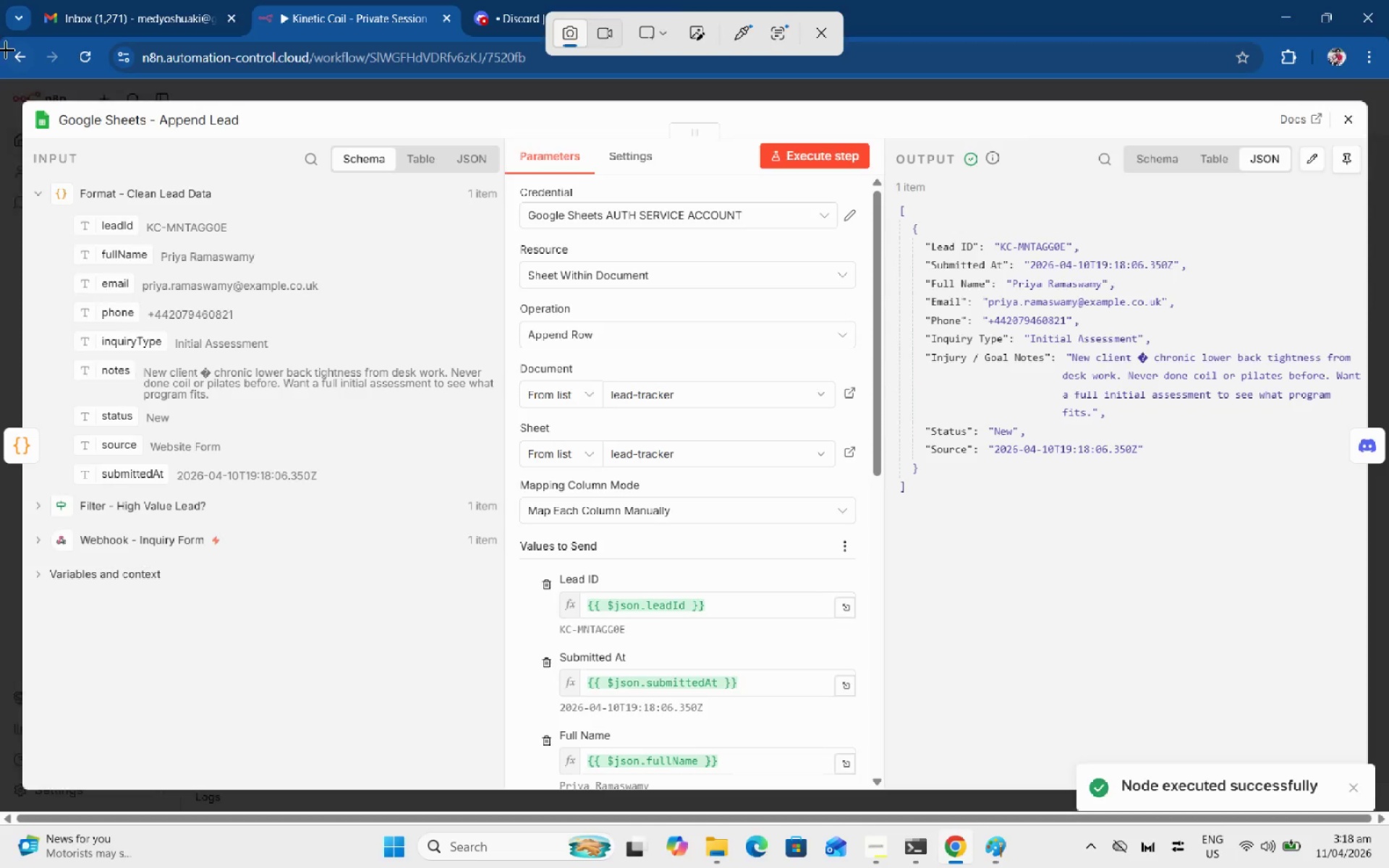 
left_click_drag(start_coordinate=[4, 90], to_coordinate=[1369, 827])
 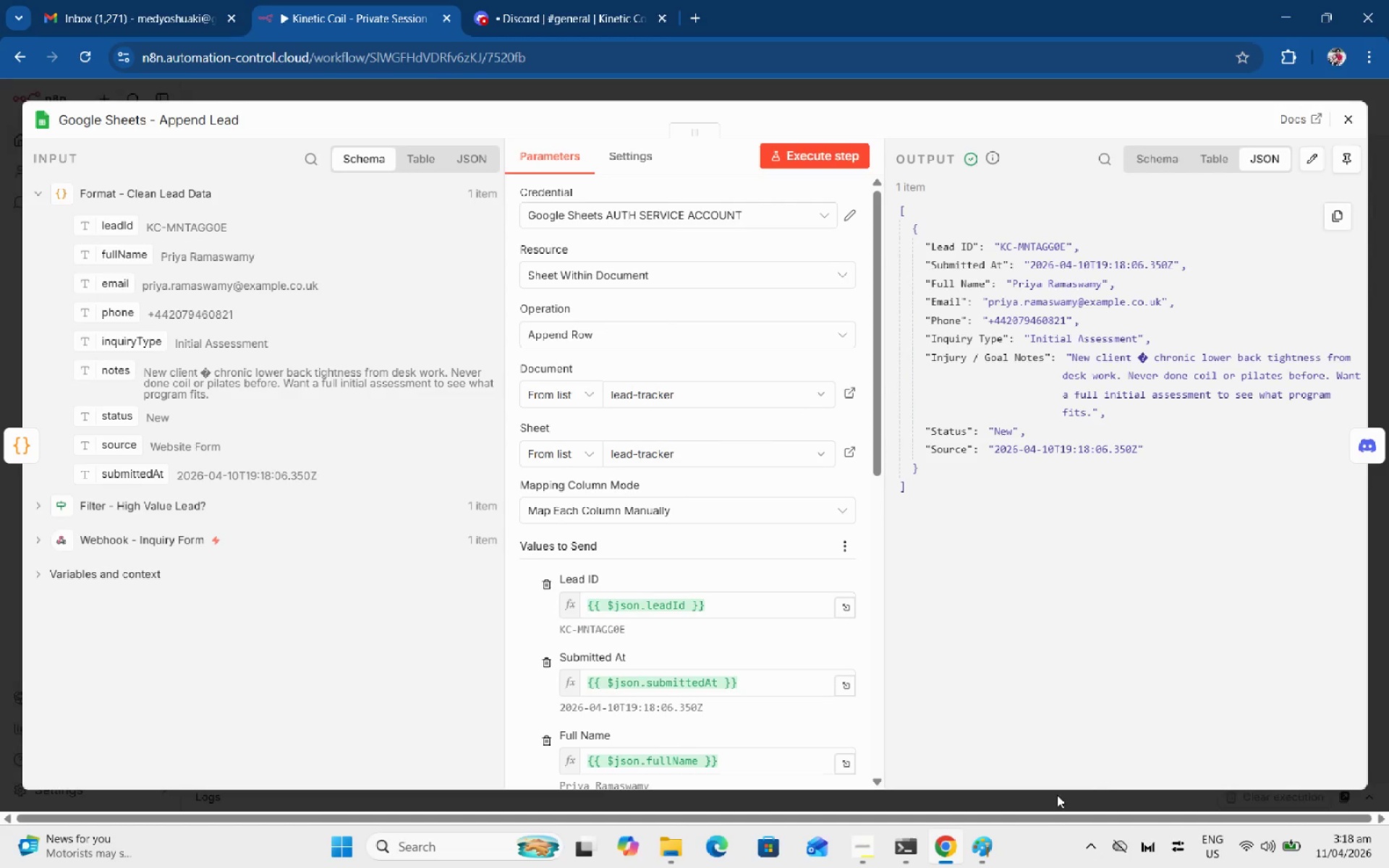 
left_click([1007, 846])
 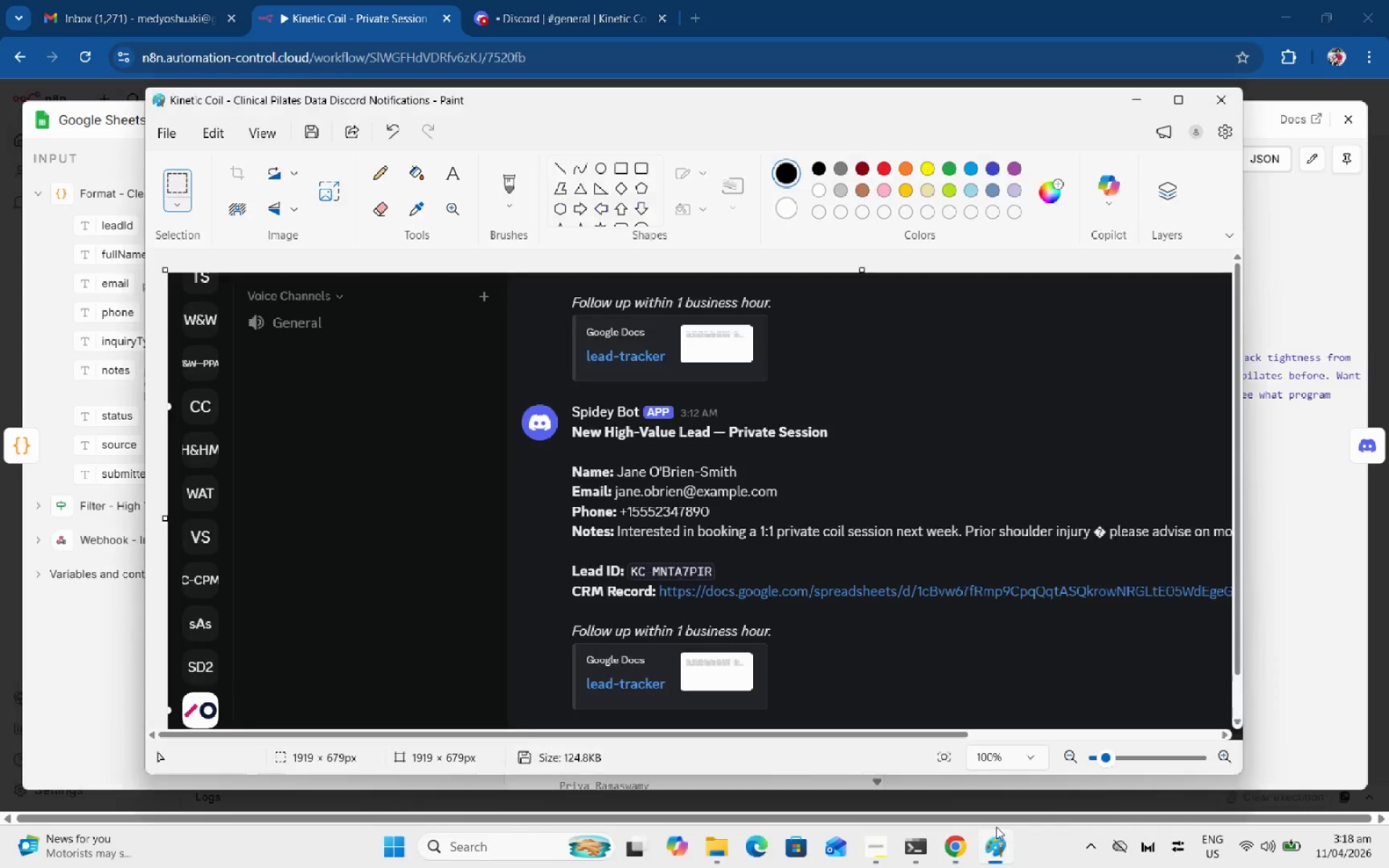 
key(Control+V)
 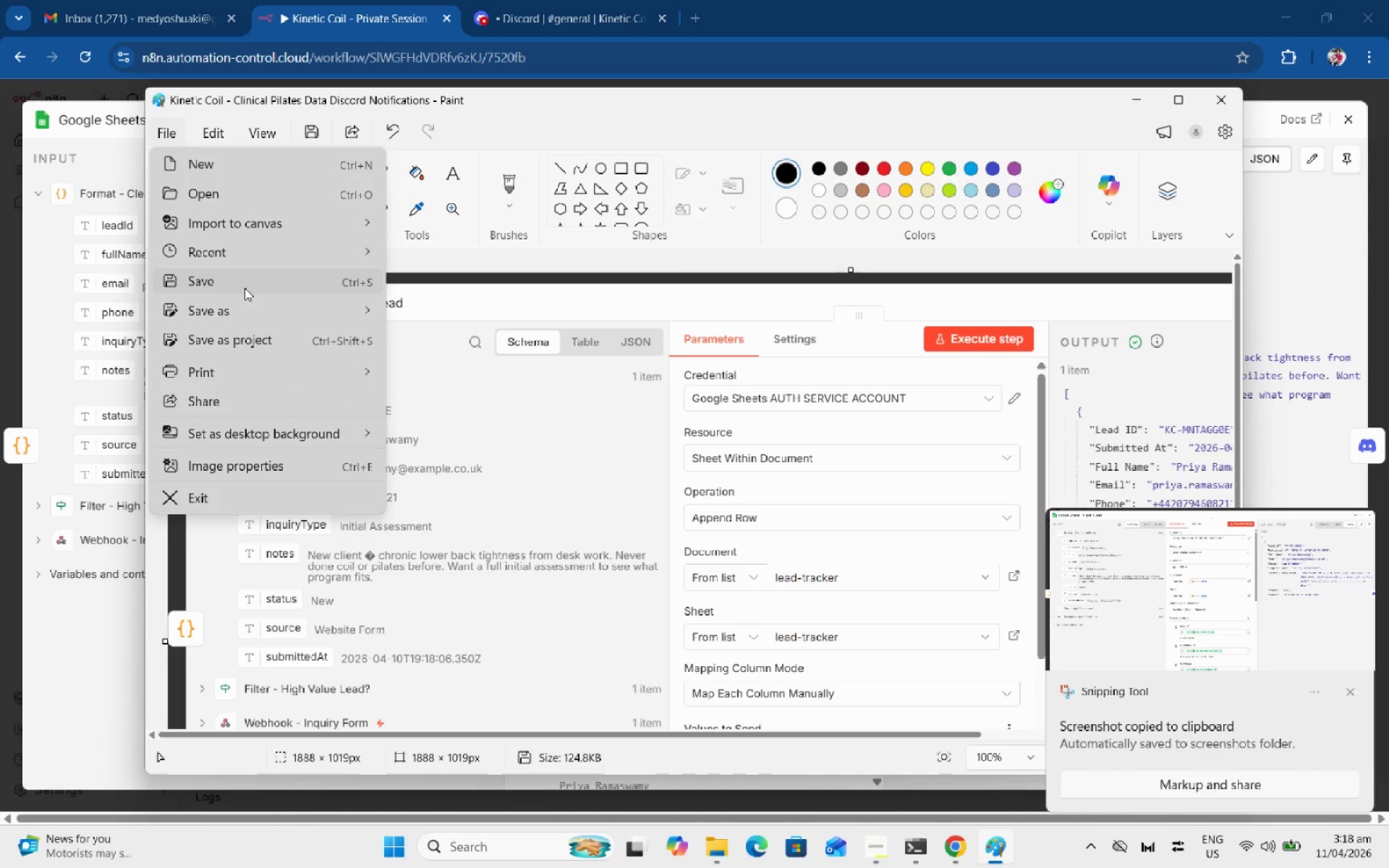 
left_click([417, 336])
 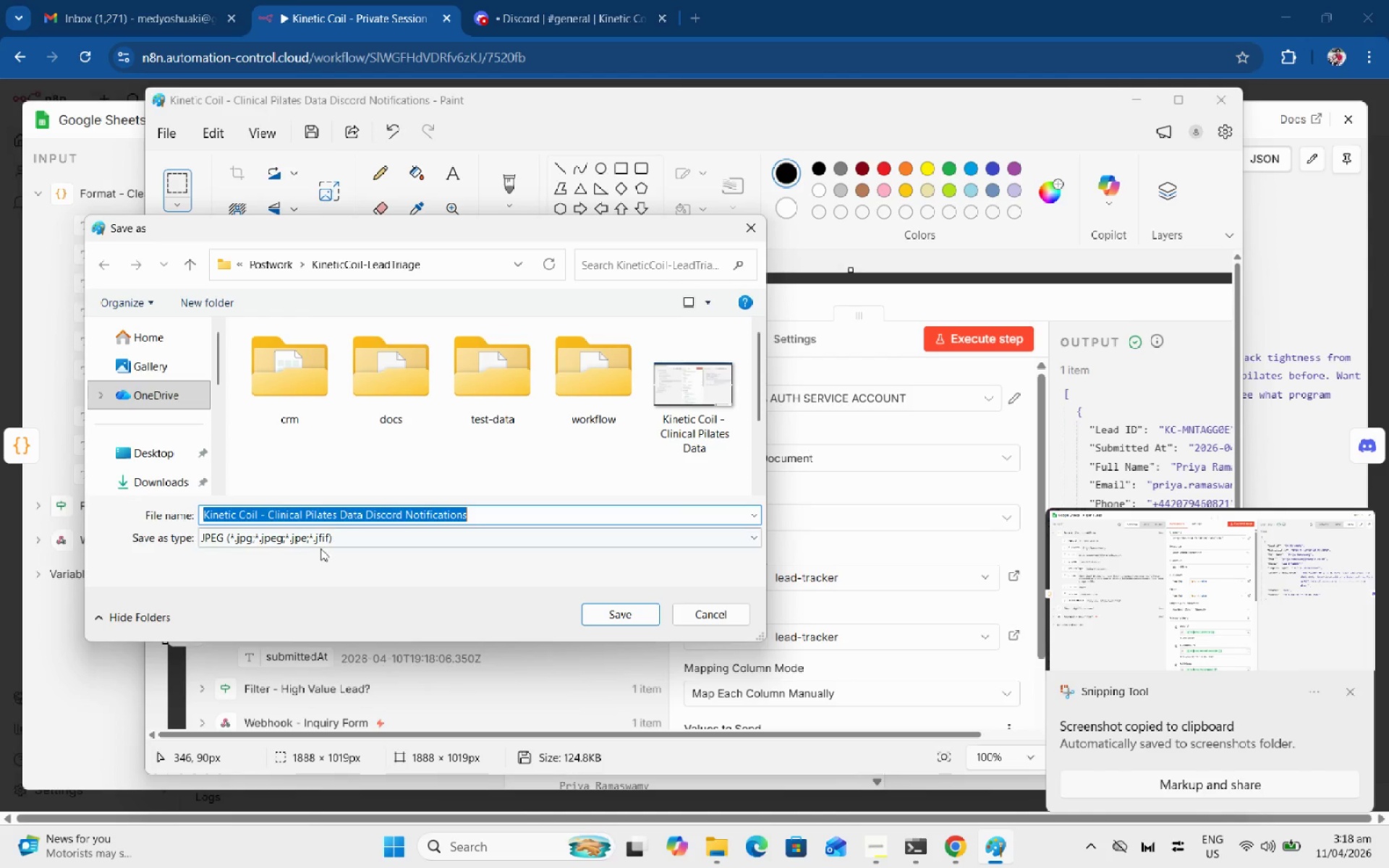 
left_click([345, 516])
 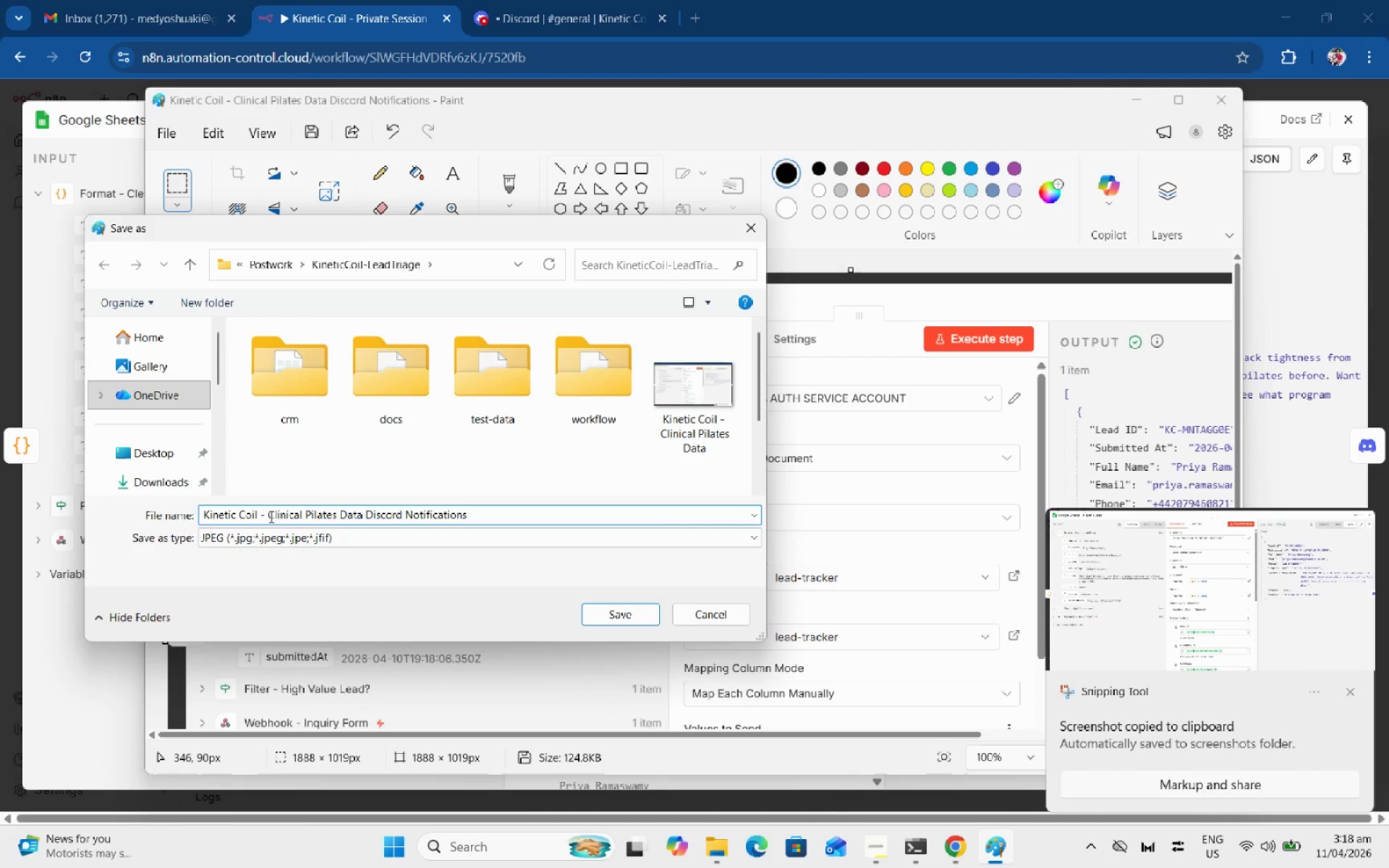 
left_click_drag(start_coordinate=[270, 516], to_coordinate=[511, 522])
 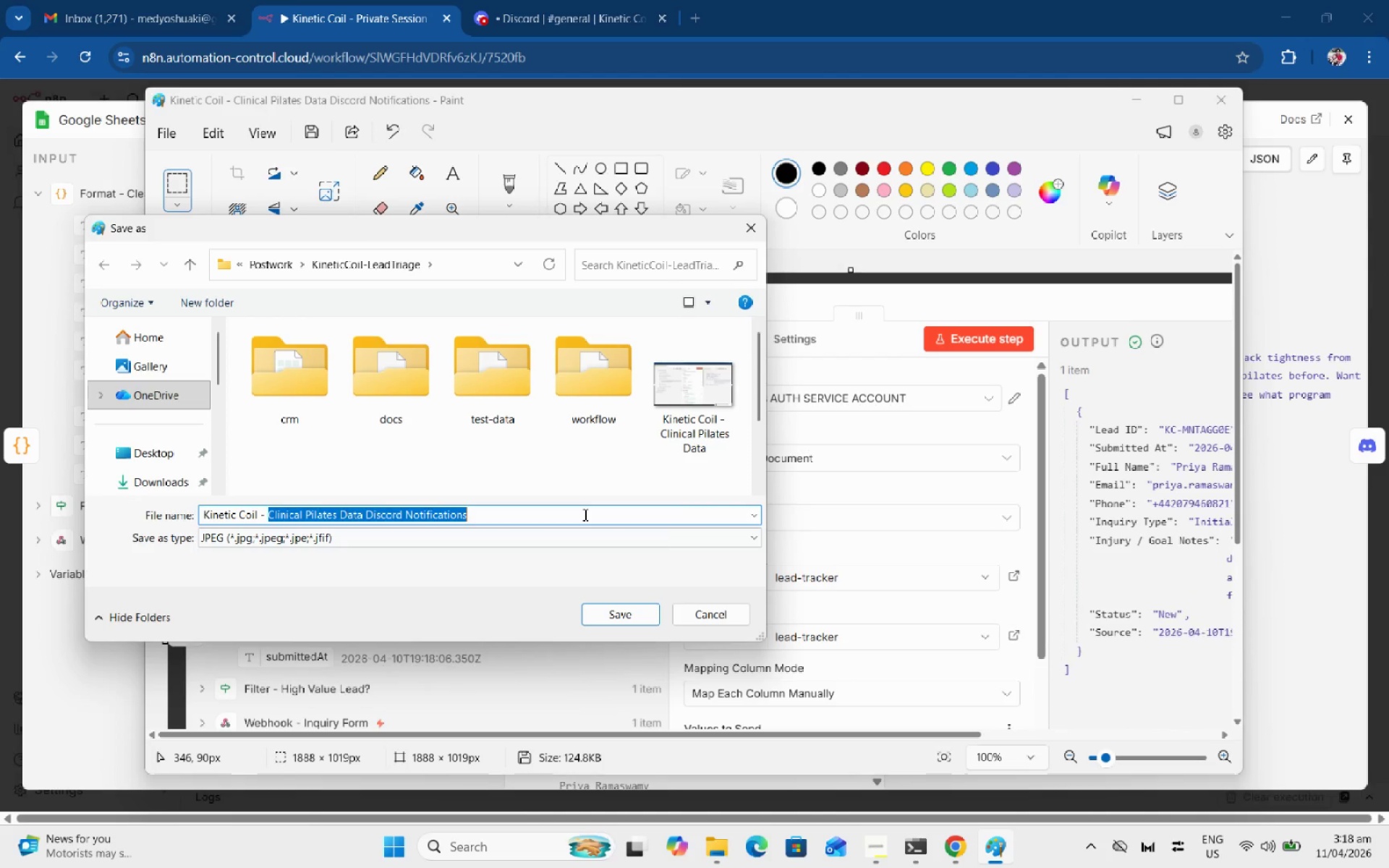 
type(Initial Assessment Data)
 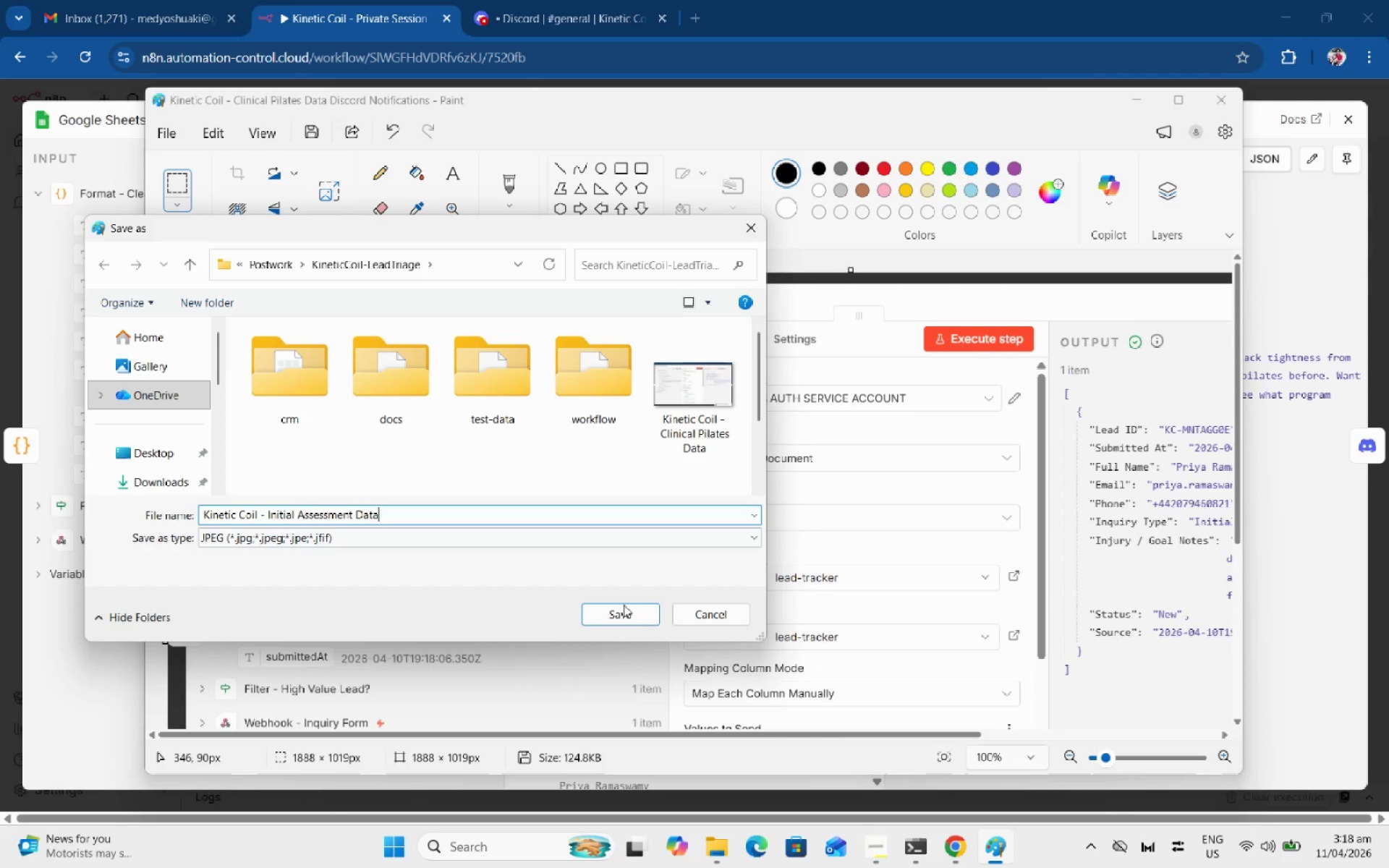 
left_click([623, 605])
 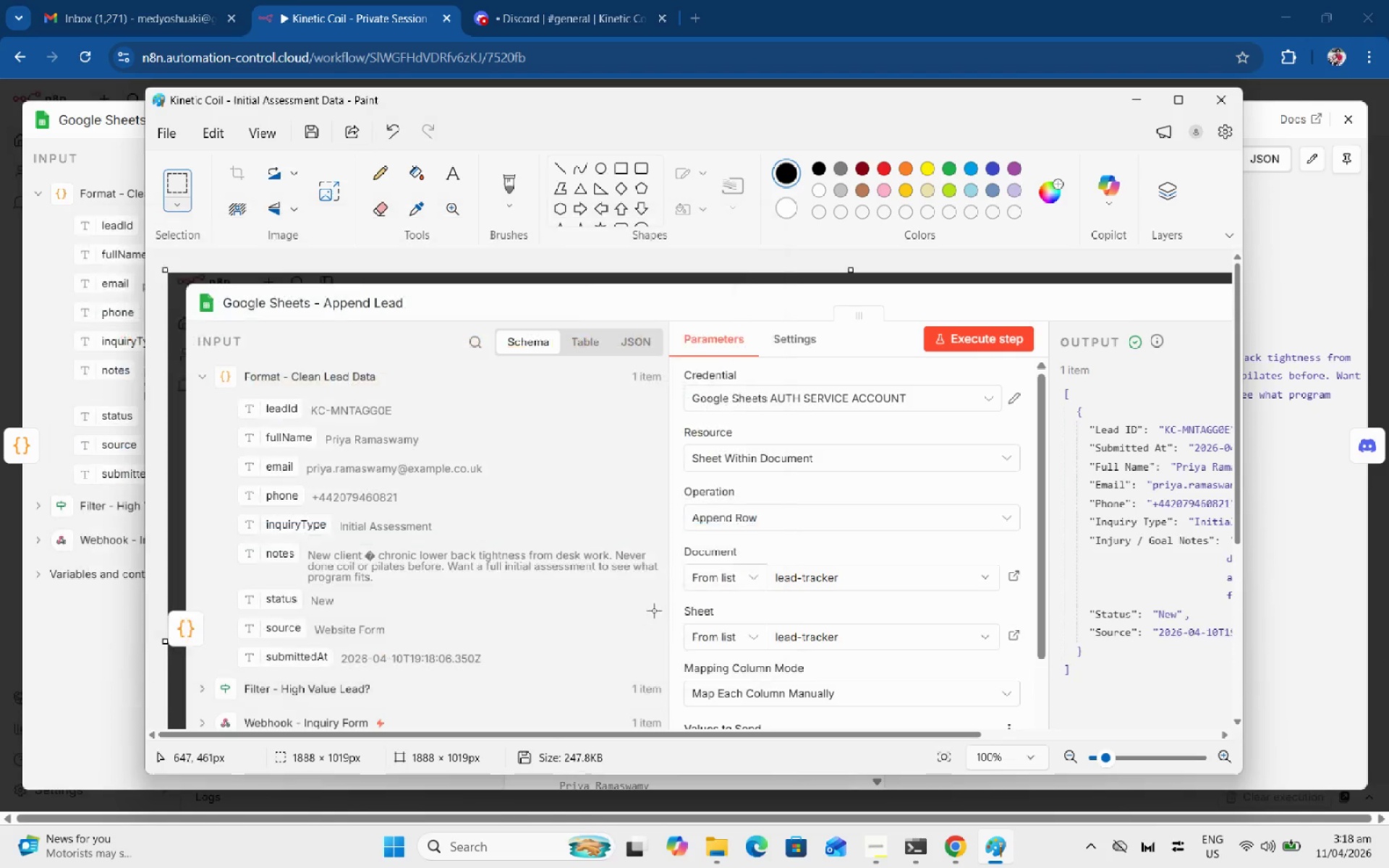 
key(Alt+AltLeft)
 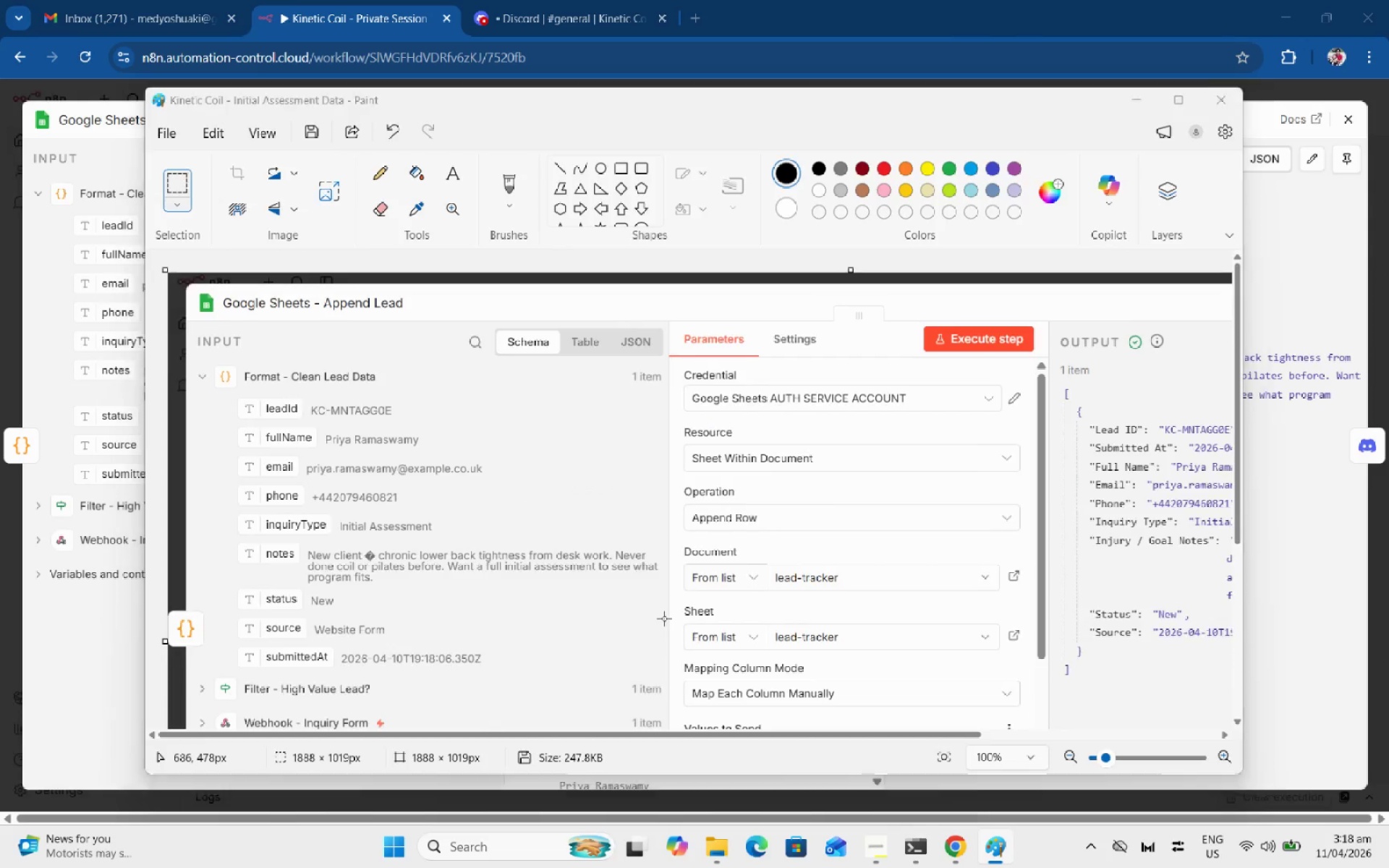 
key(Alt+Tab)
 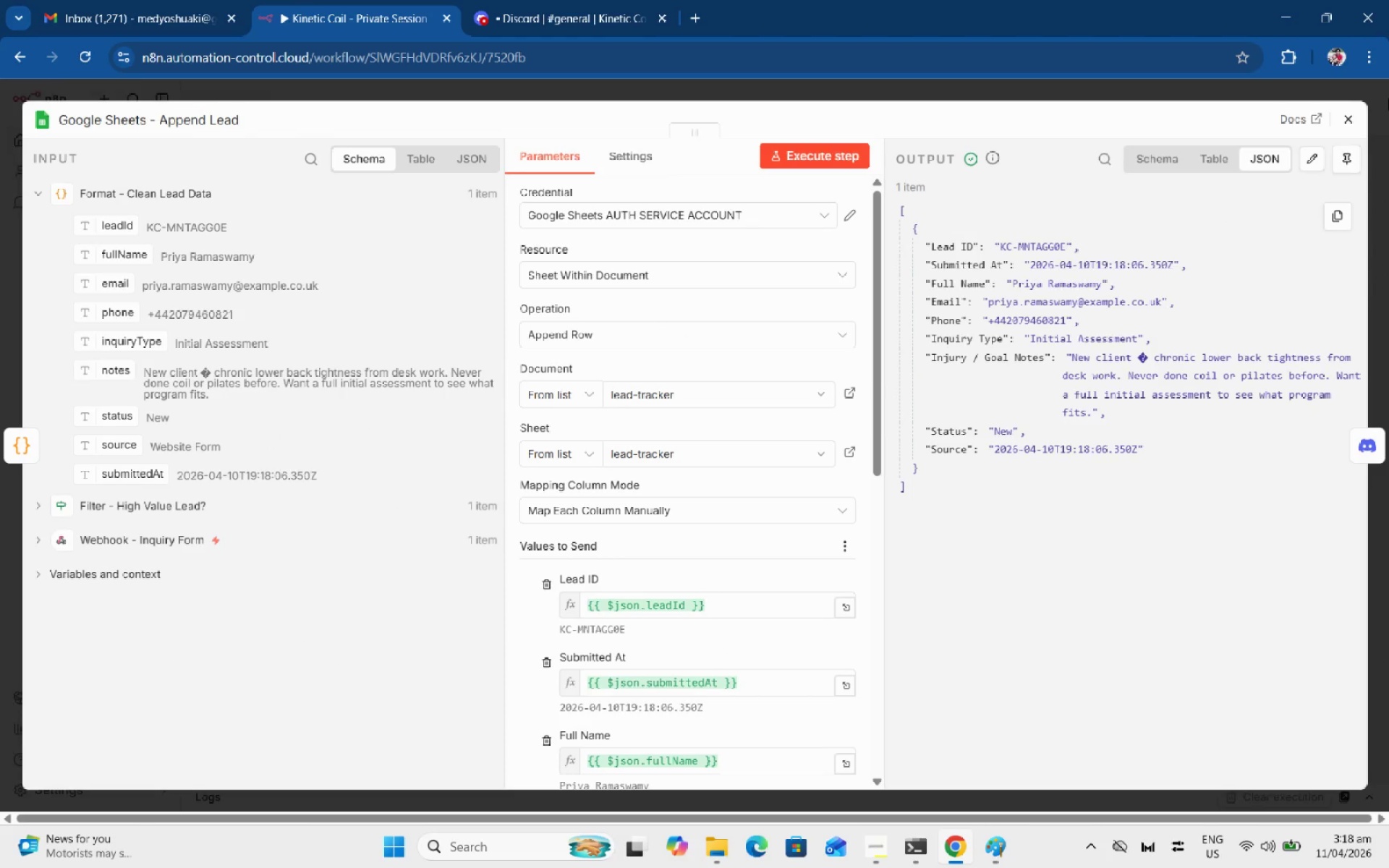 
double_click([1342, 111])
 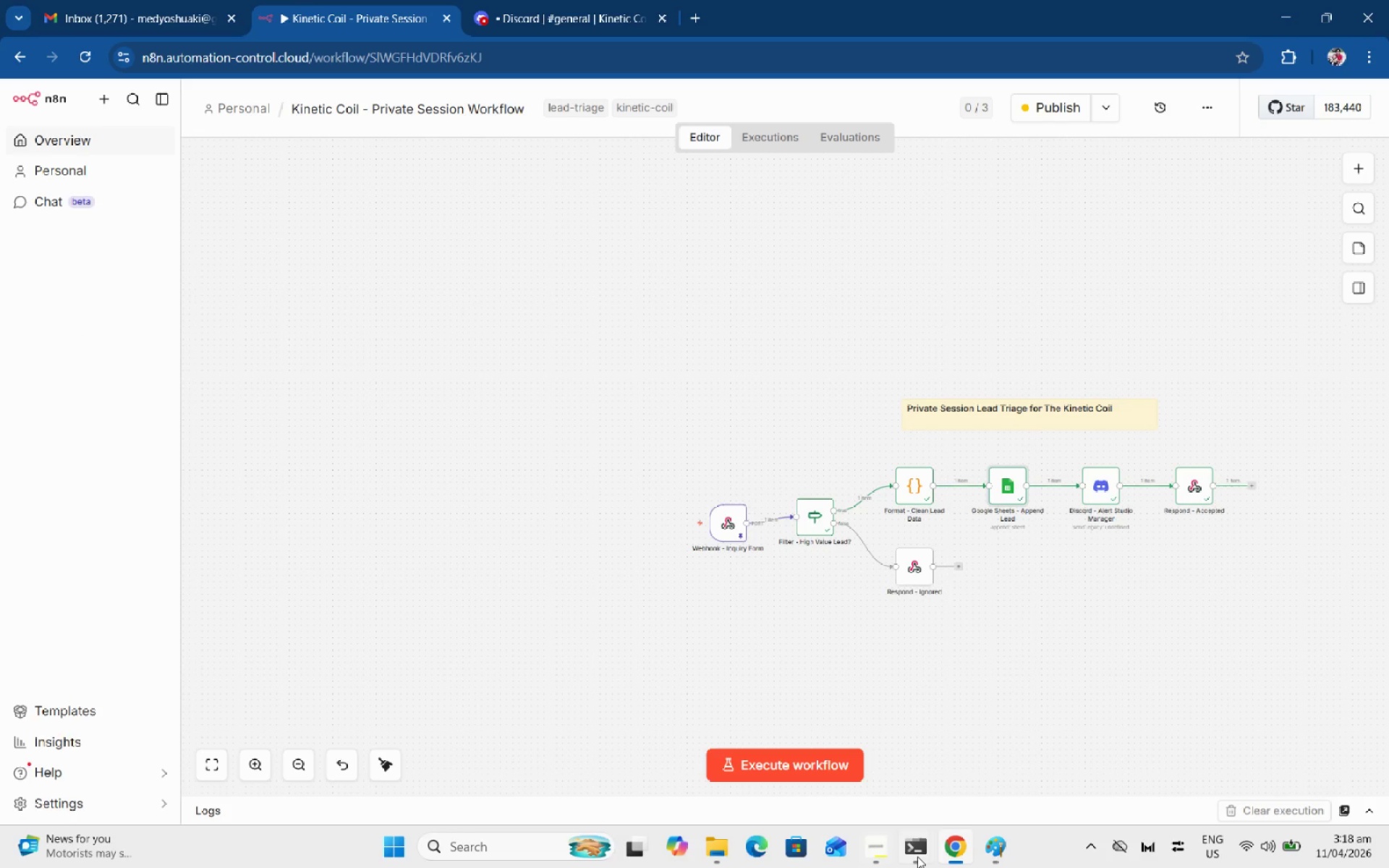 
left_click([581, 6])
 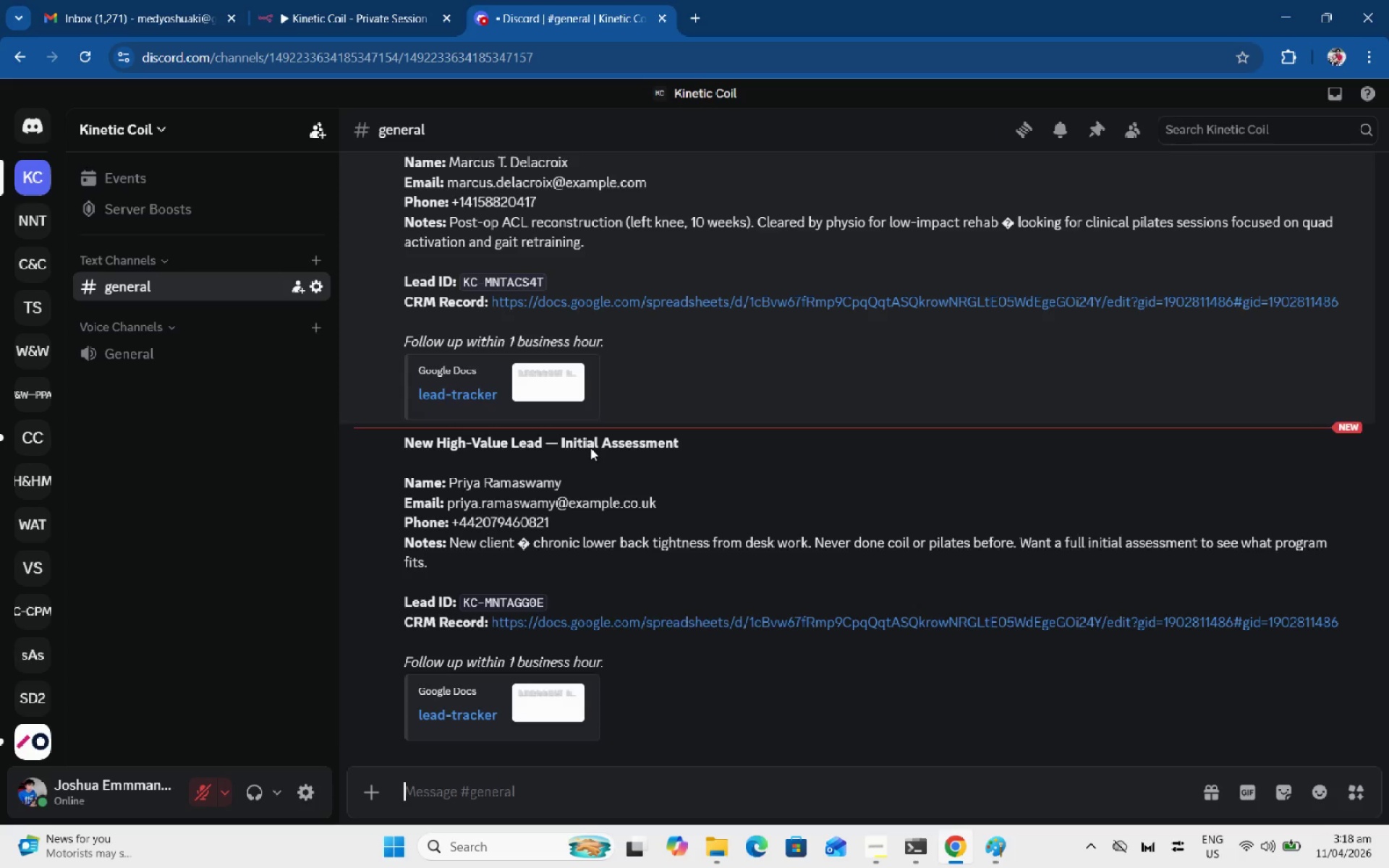 
hold_key(key=ShiftLeft, duration=4.11)
 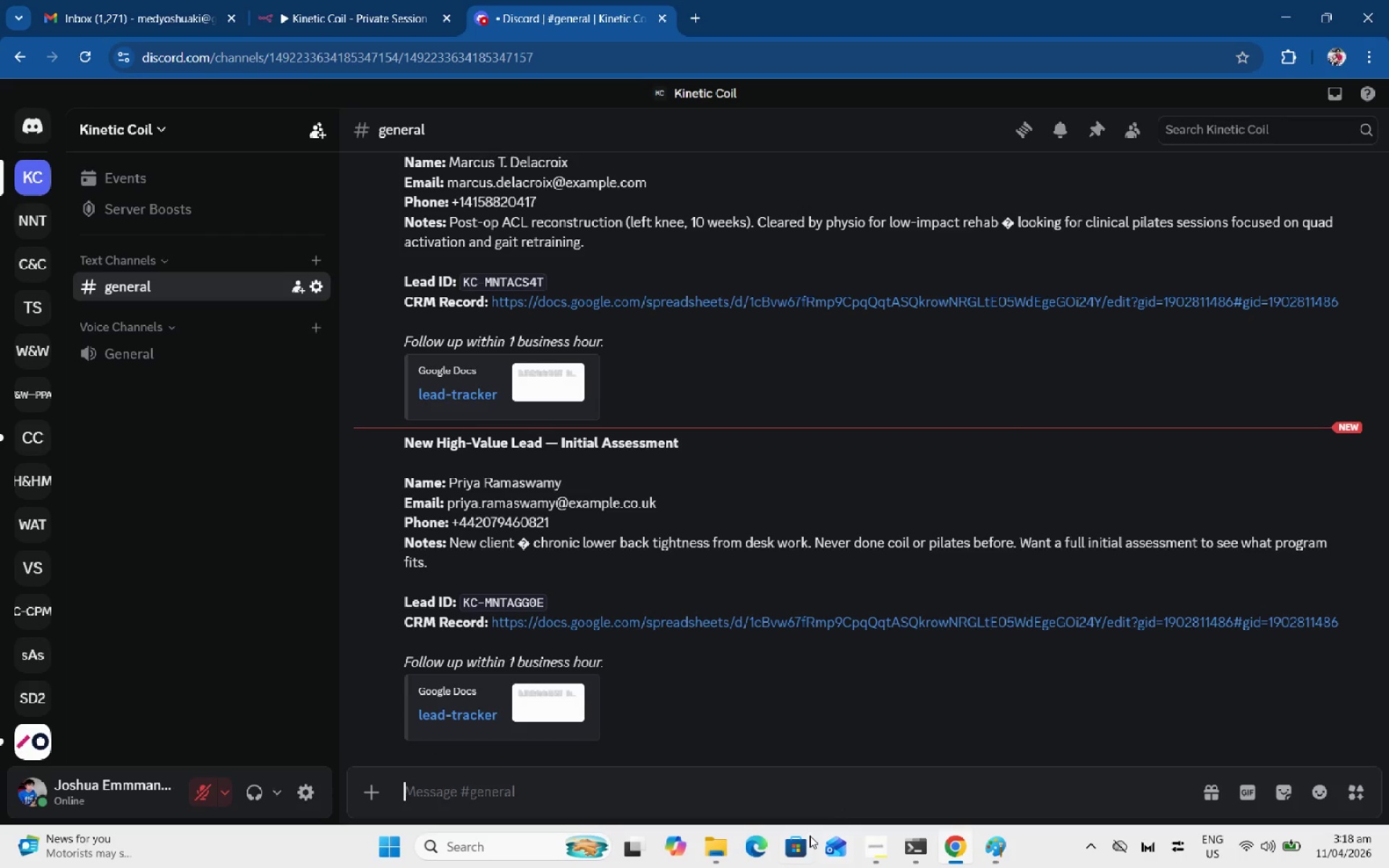 
key(Meta+S)
 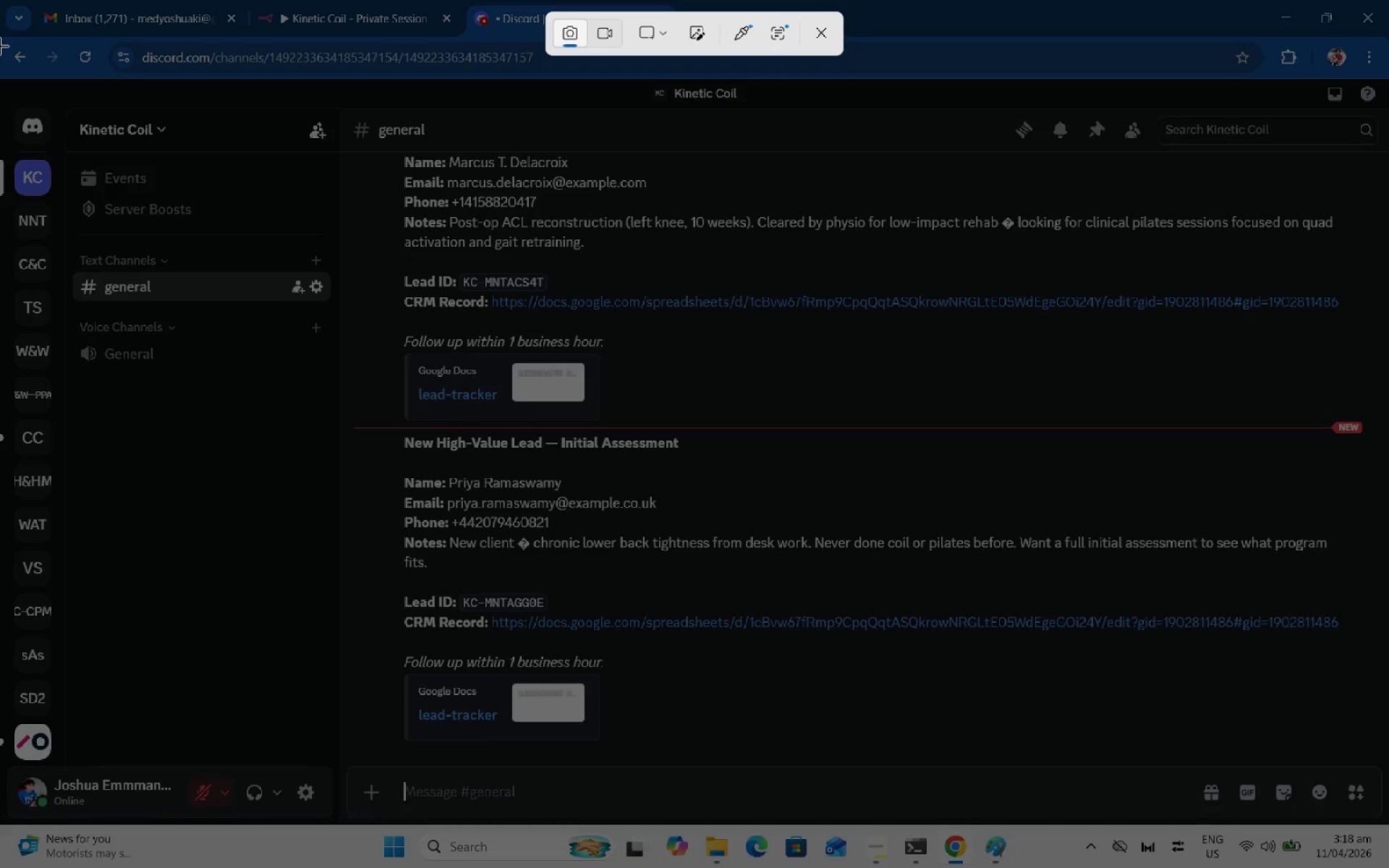 
left_click_drag(start_coordinate=[0, 74], to_coordinate=[1388, 754])
 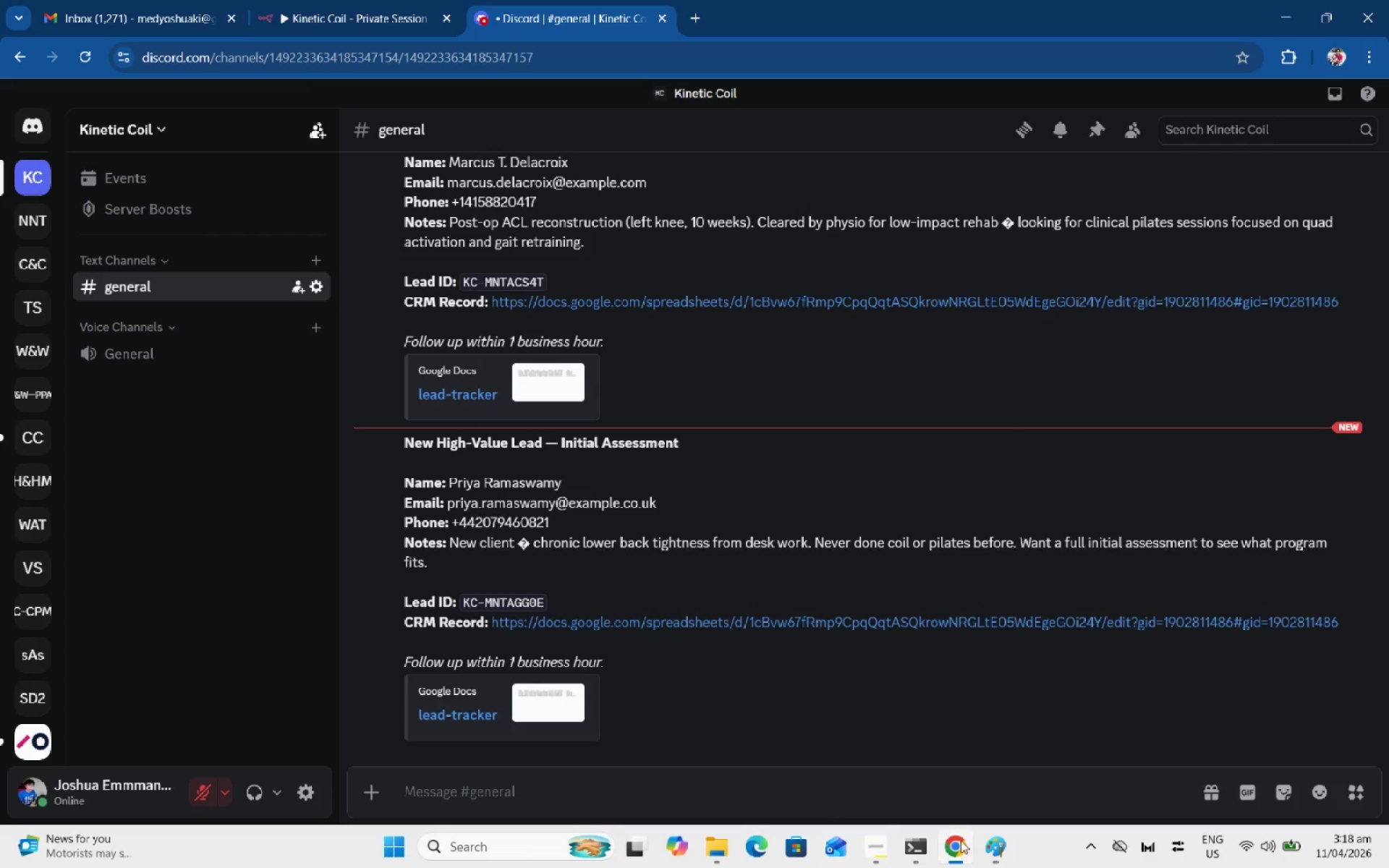 
left_click([1006, 843])
 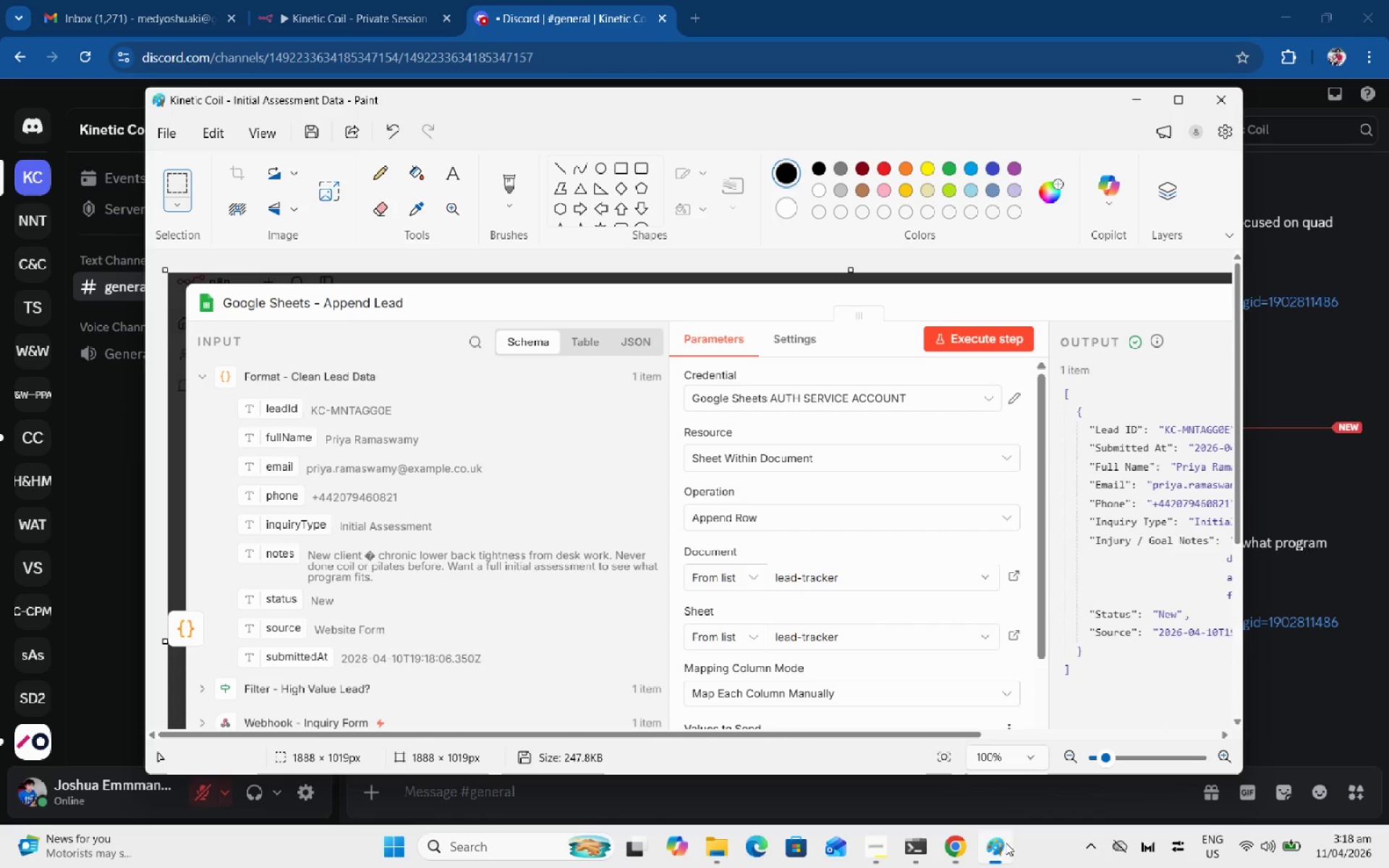 
key(Control+V)
 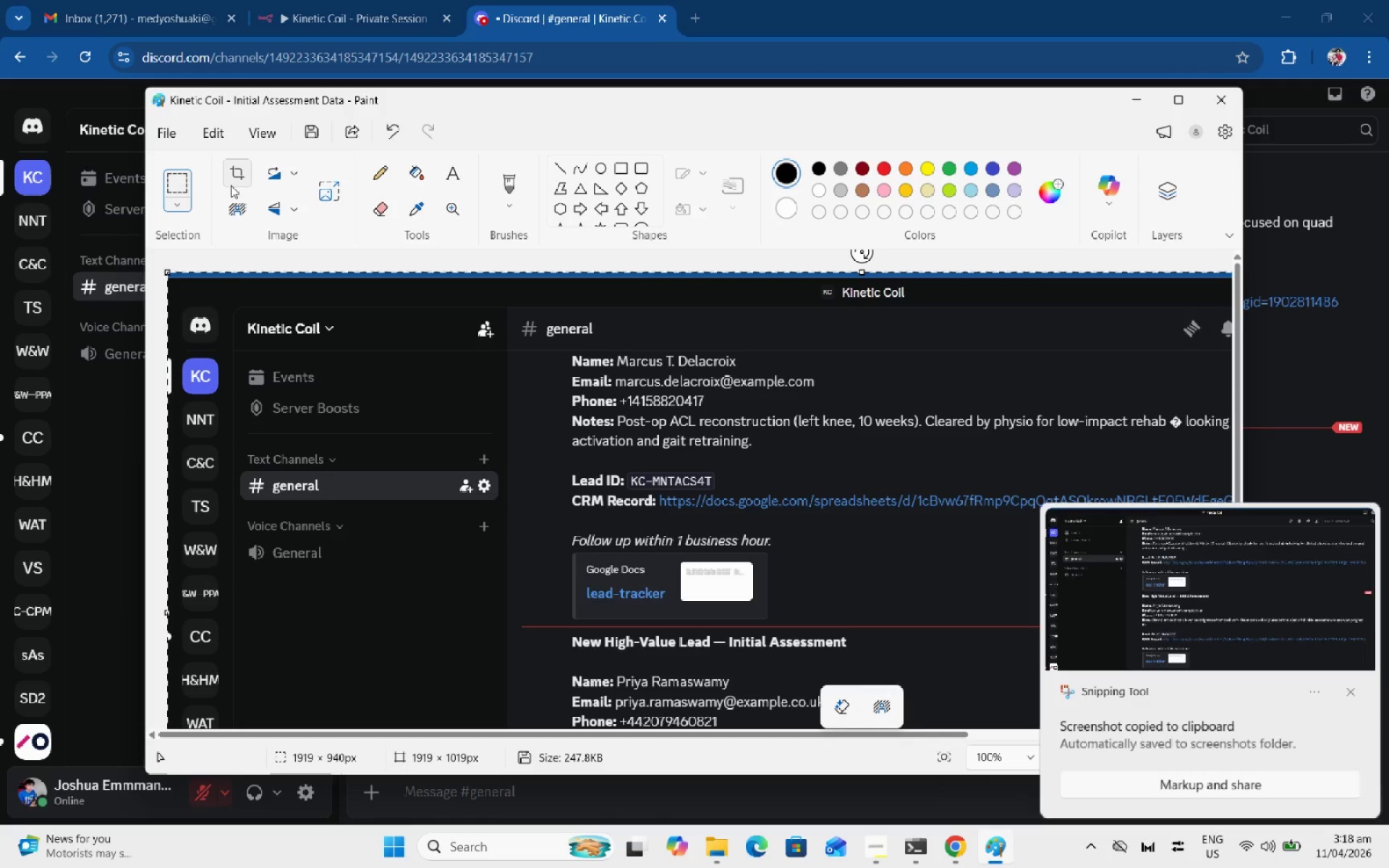 
left_click([232, 184])
 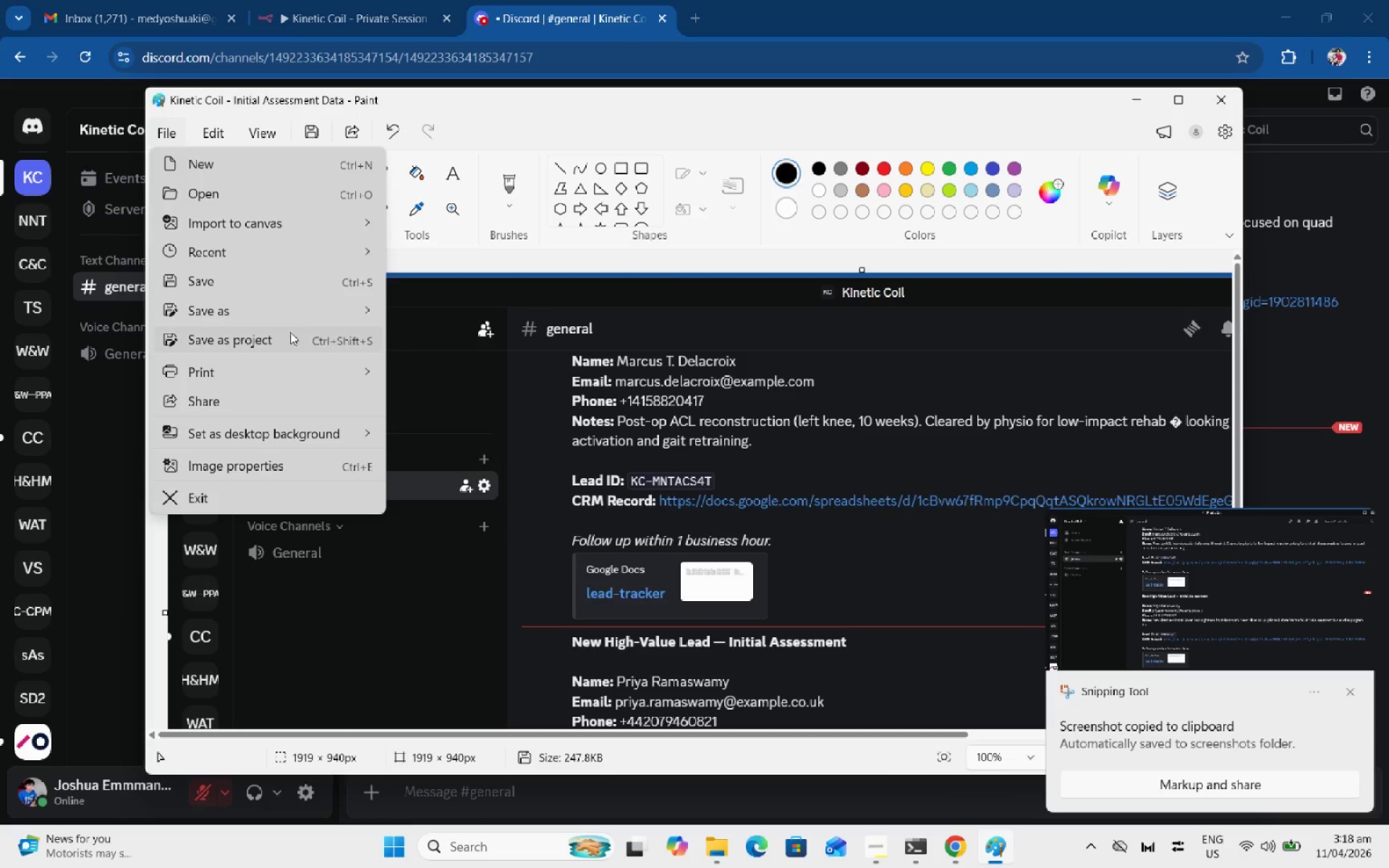 
left_click([310, 309])
 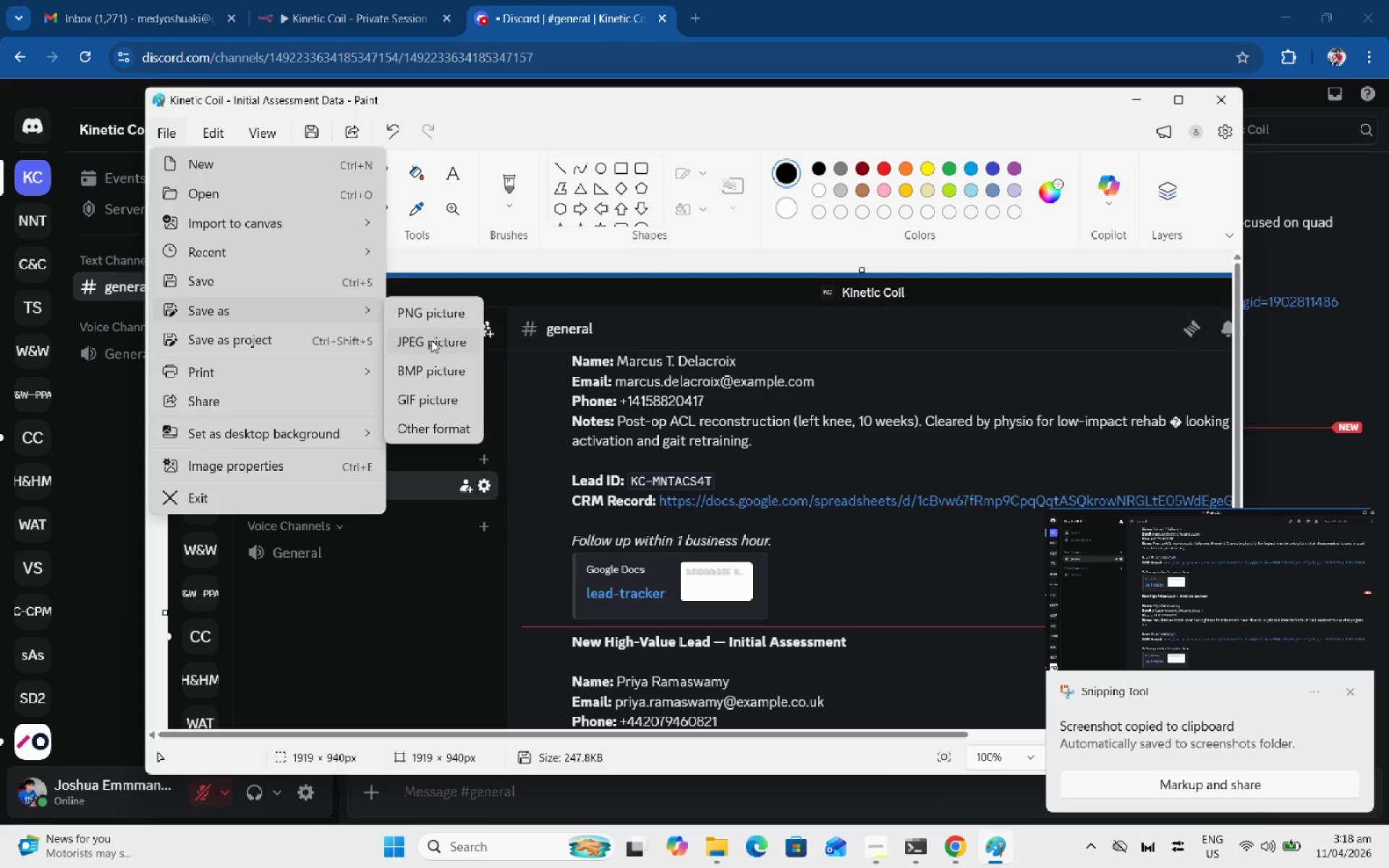 
left_click([431, 340])
 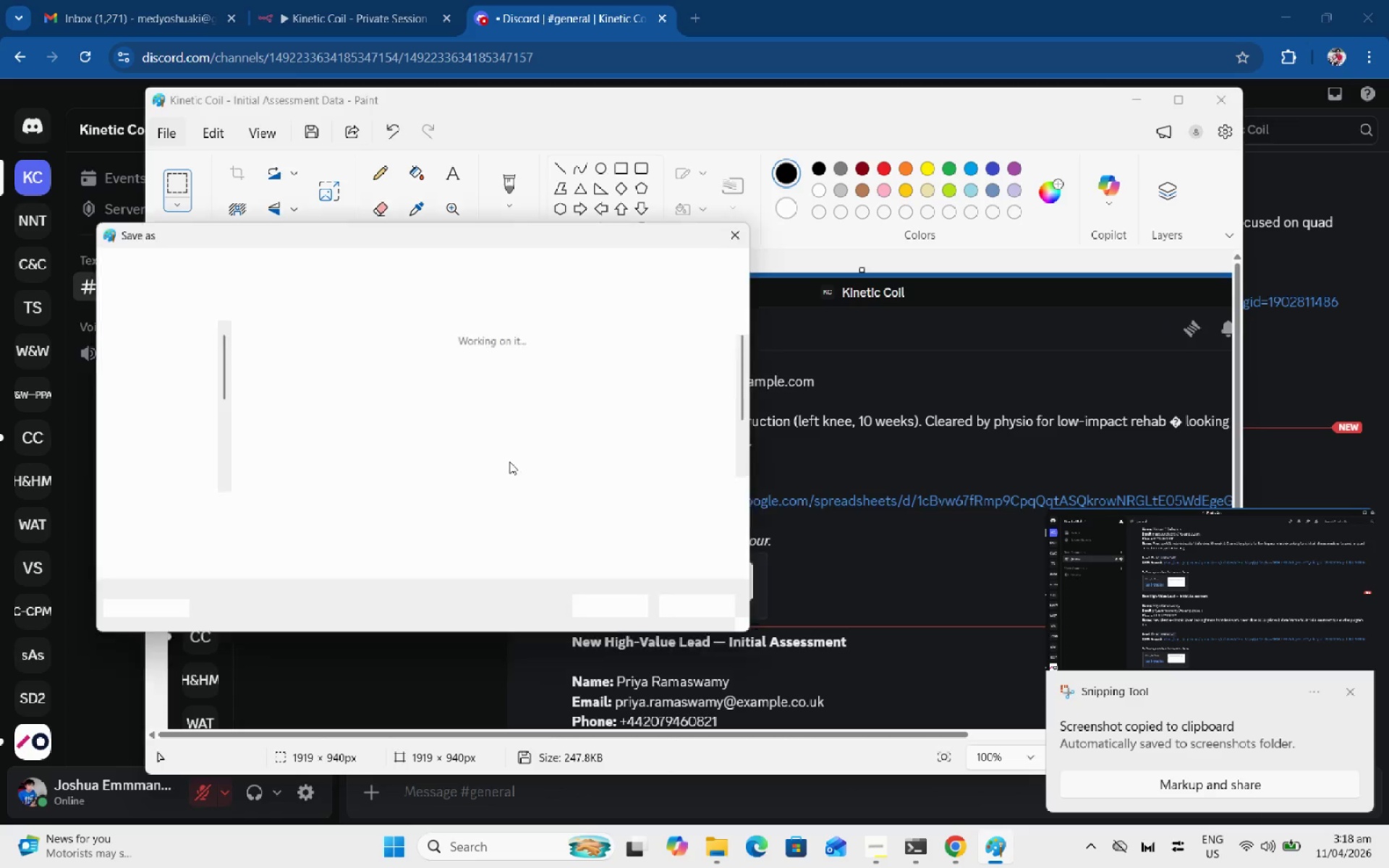 
scroll: coordinate [509, 461], scroll_direction: down, amount: 1.0
 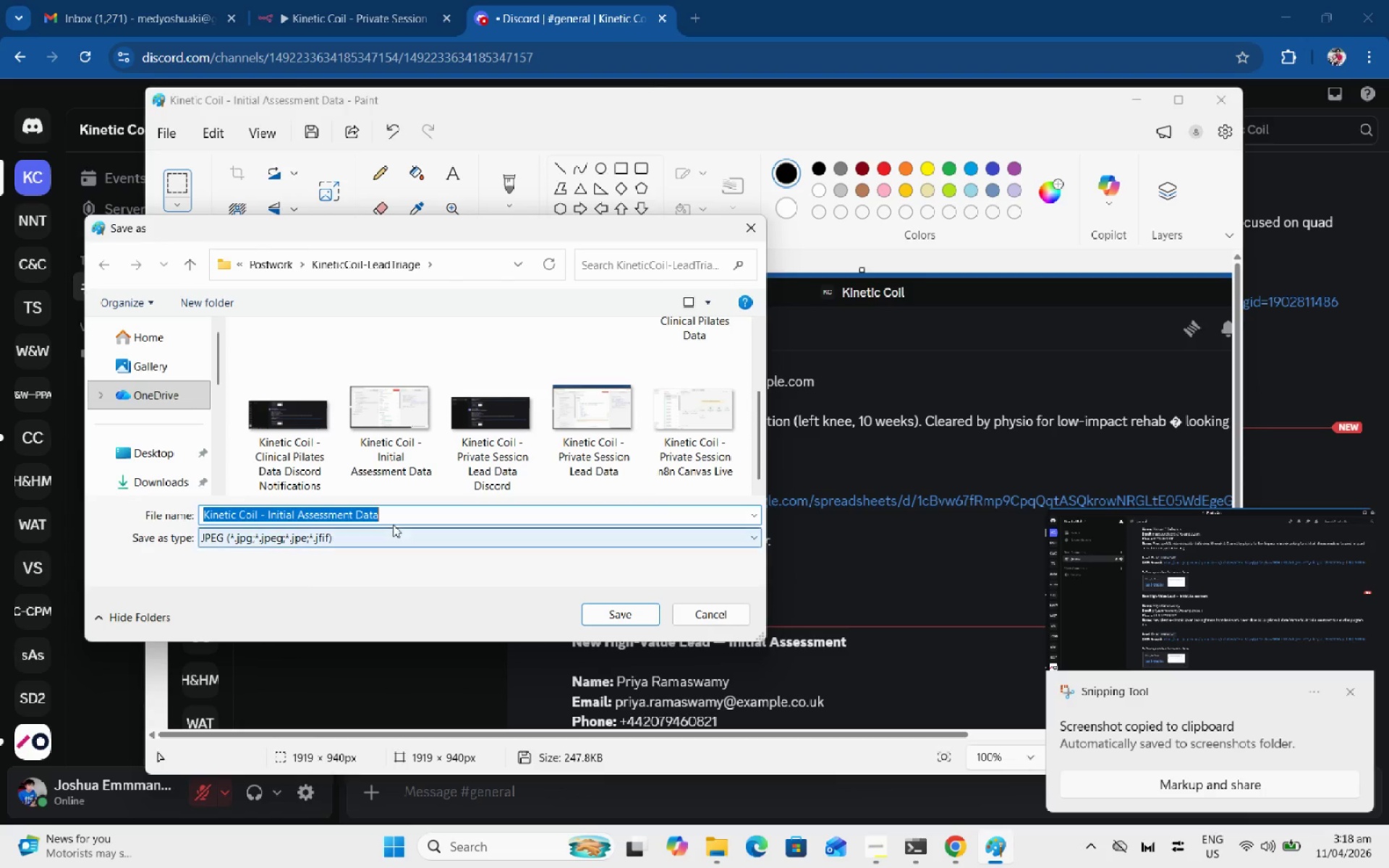 
left_click([393, 522])
 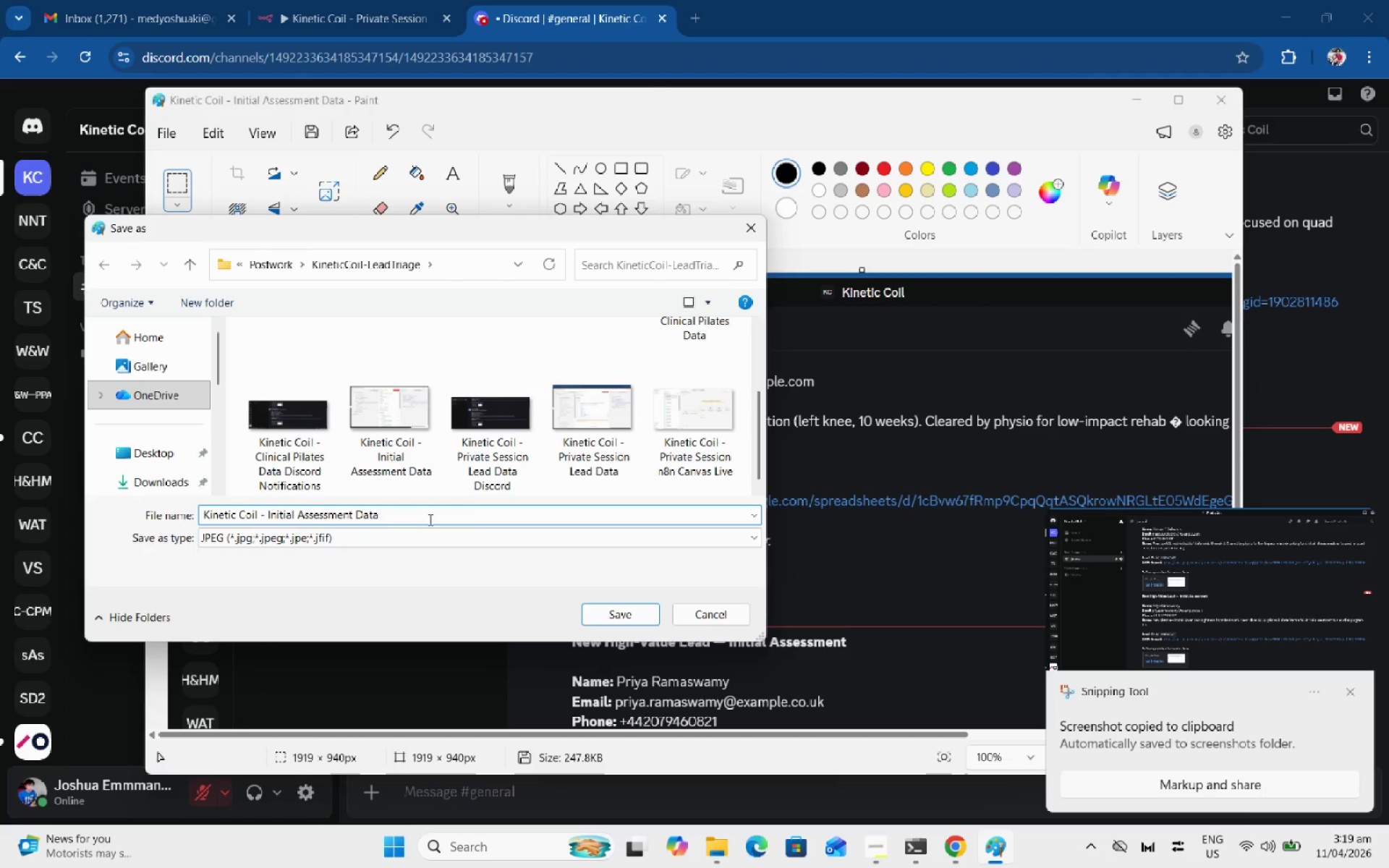 
type( Discord Notifications)
 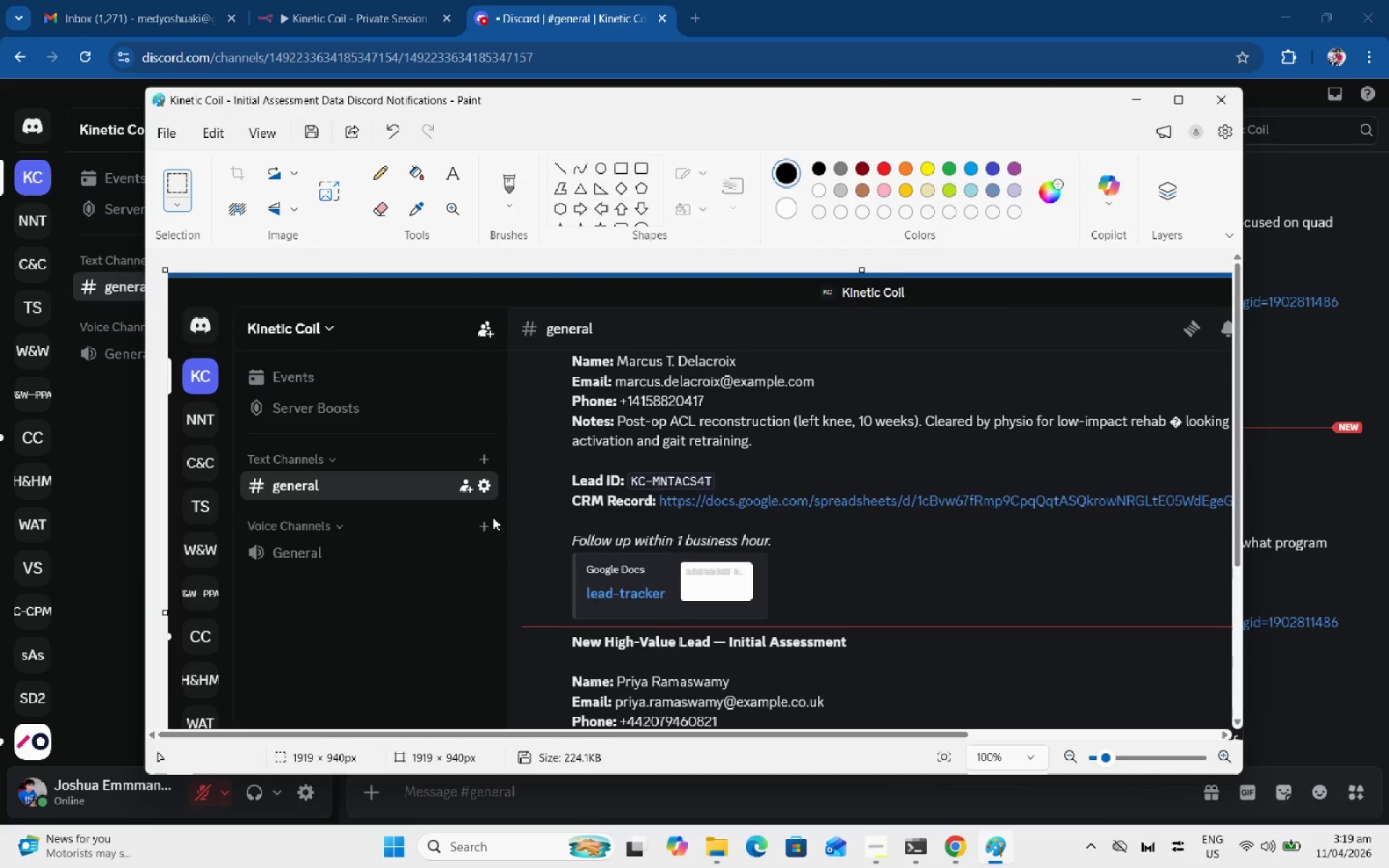 
 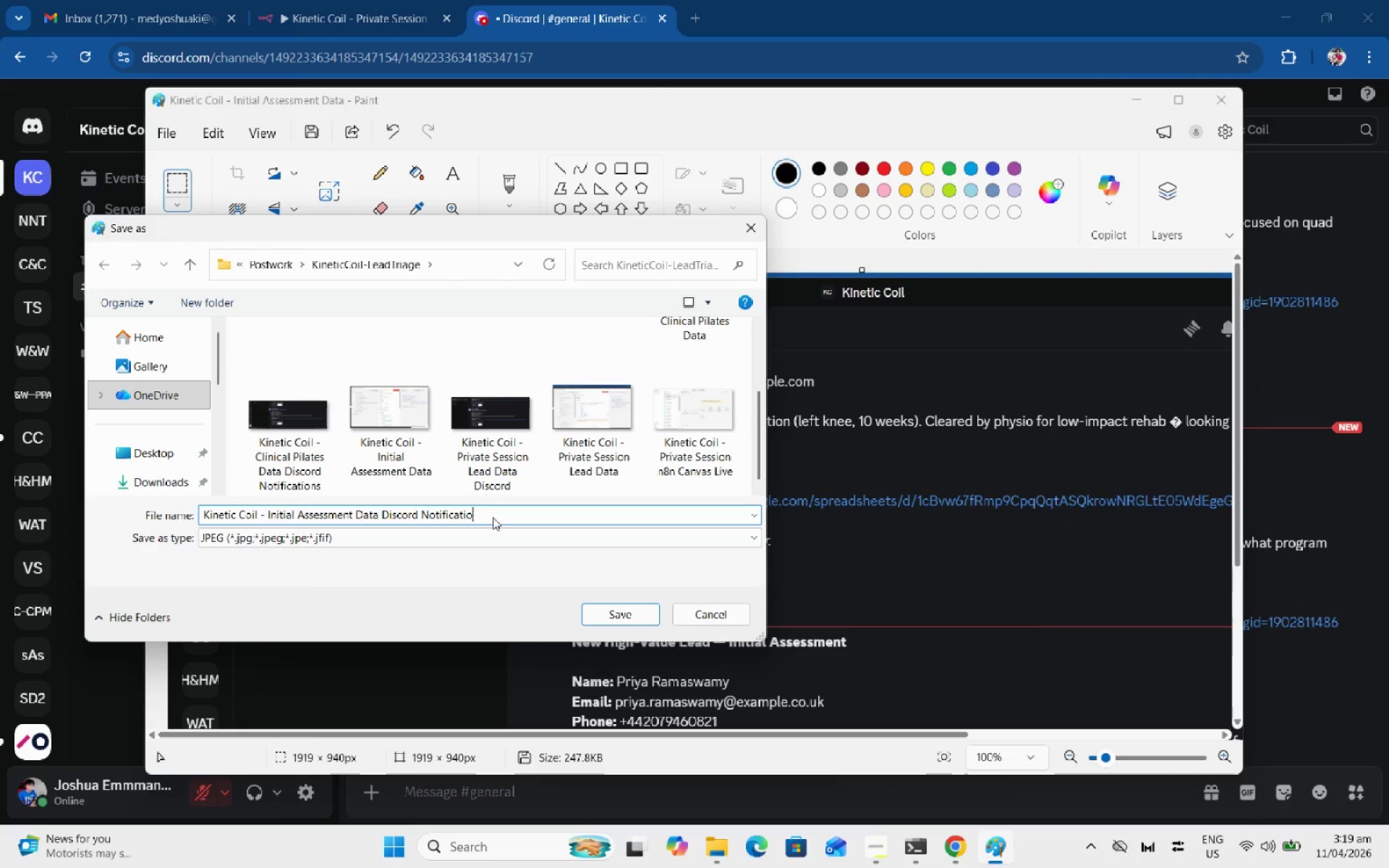 
key(Enter)
 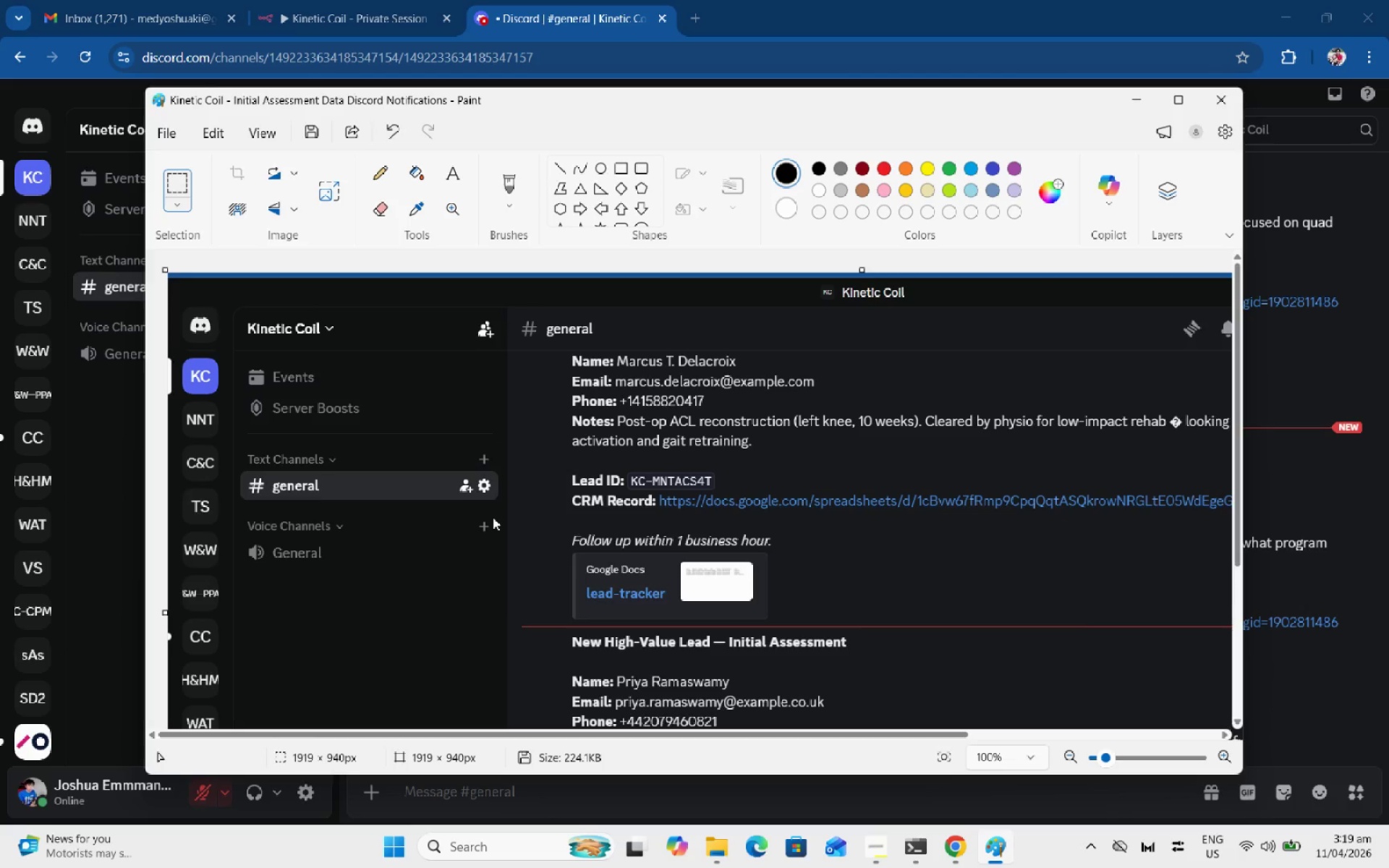 
key(Alt+AltLeft)
 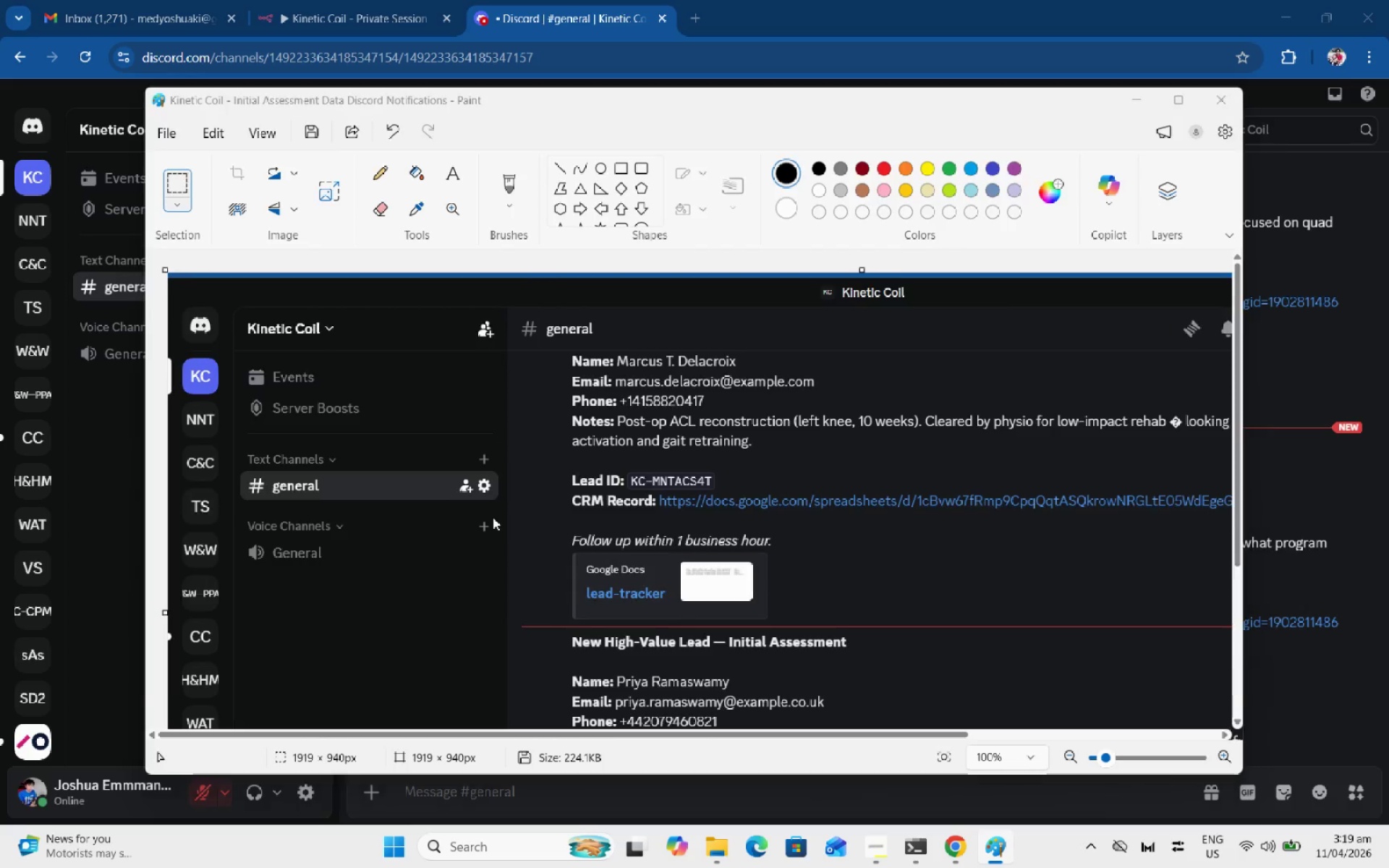 
key(Alt+Tab)
 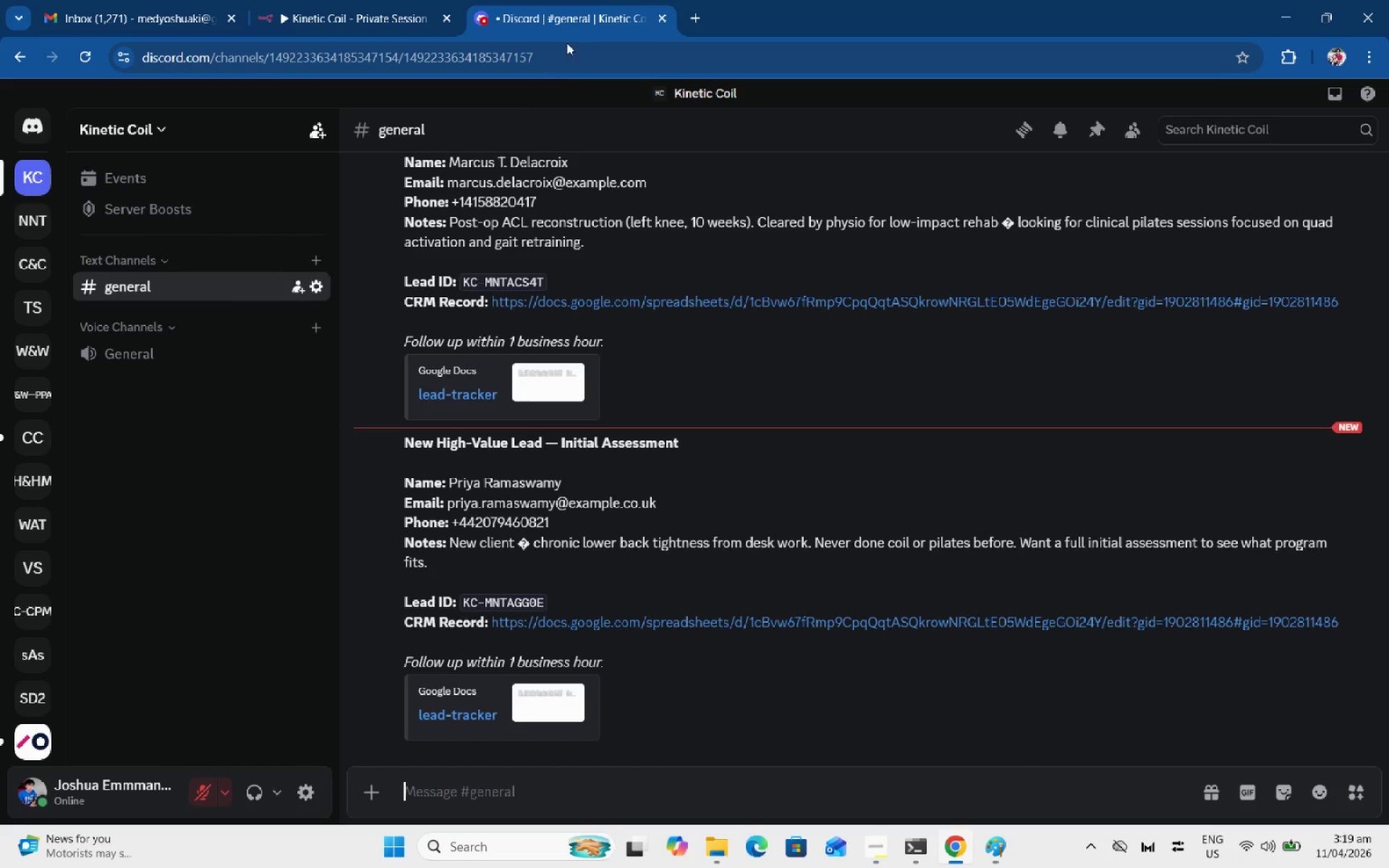 
left_click([602, 0])
 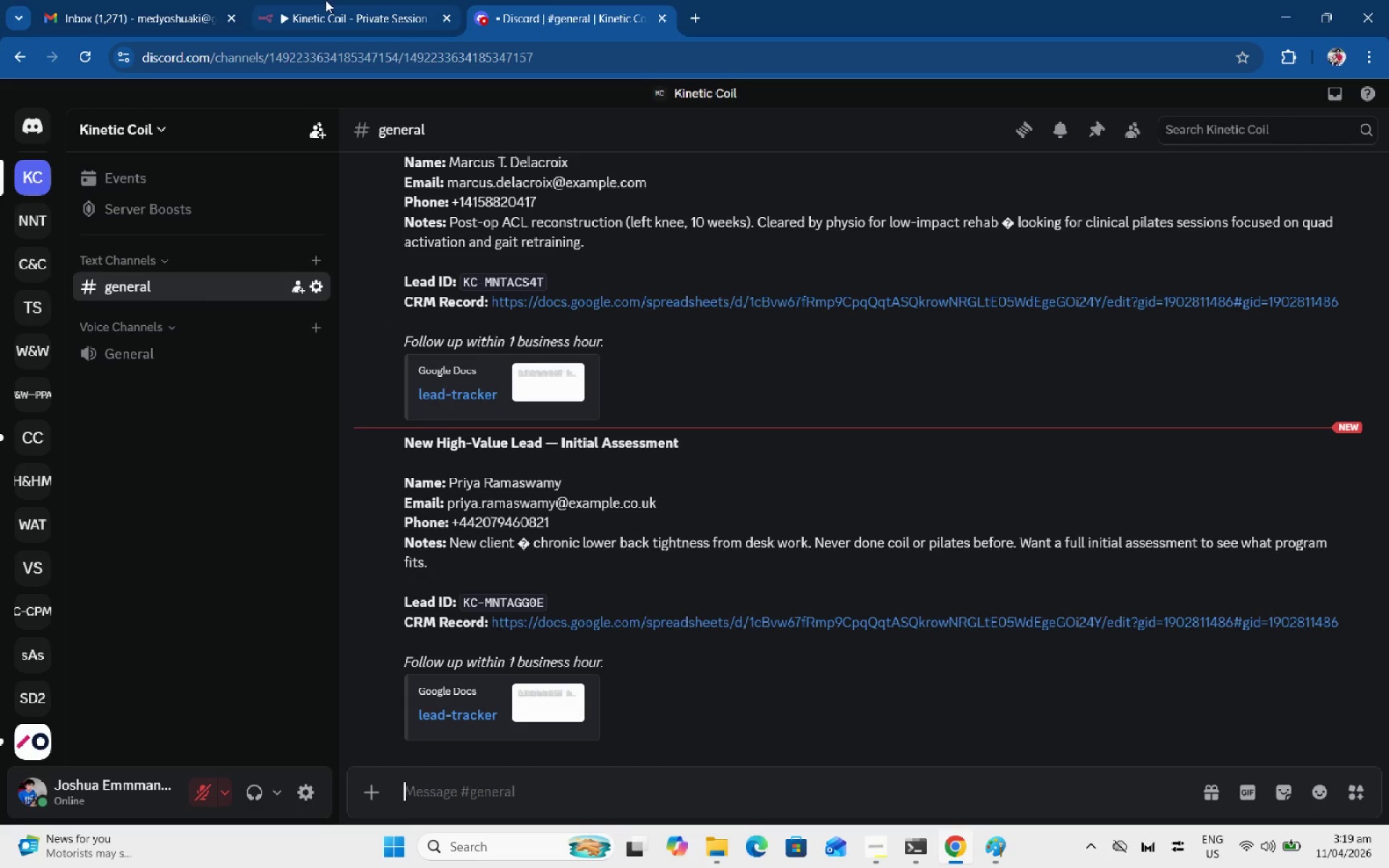 
left_click([326, 0])
 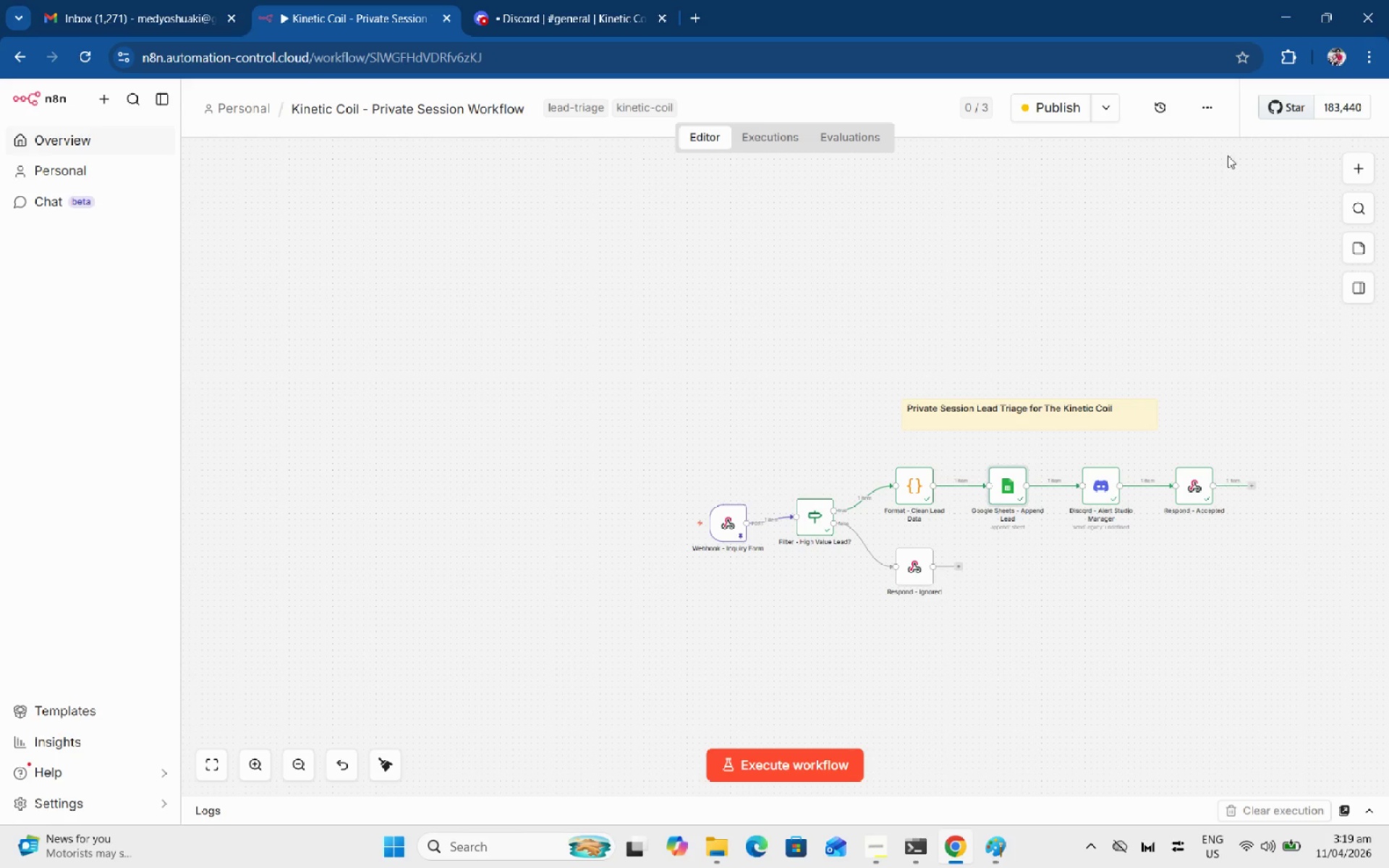 
left_click([1072, 109])
 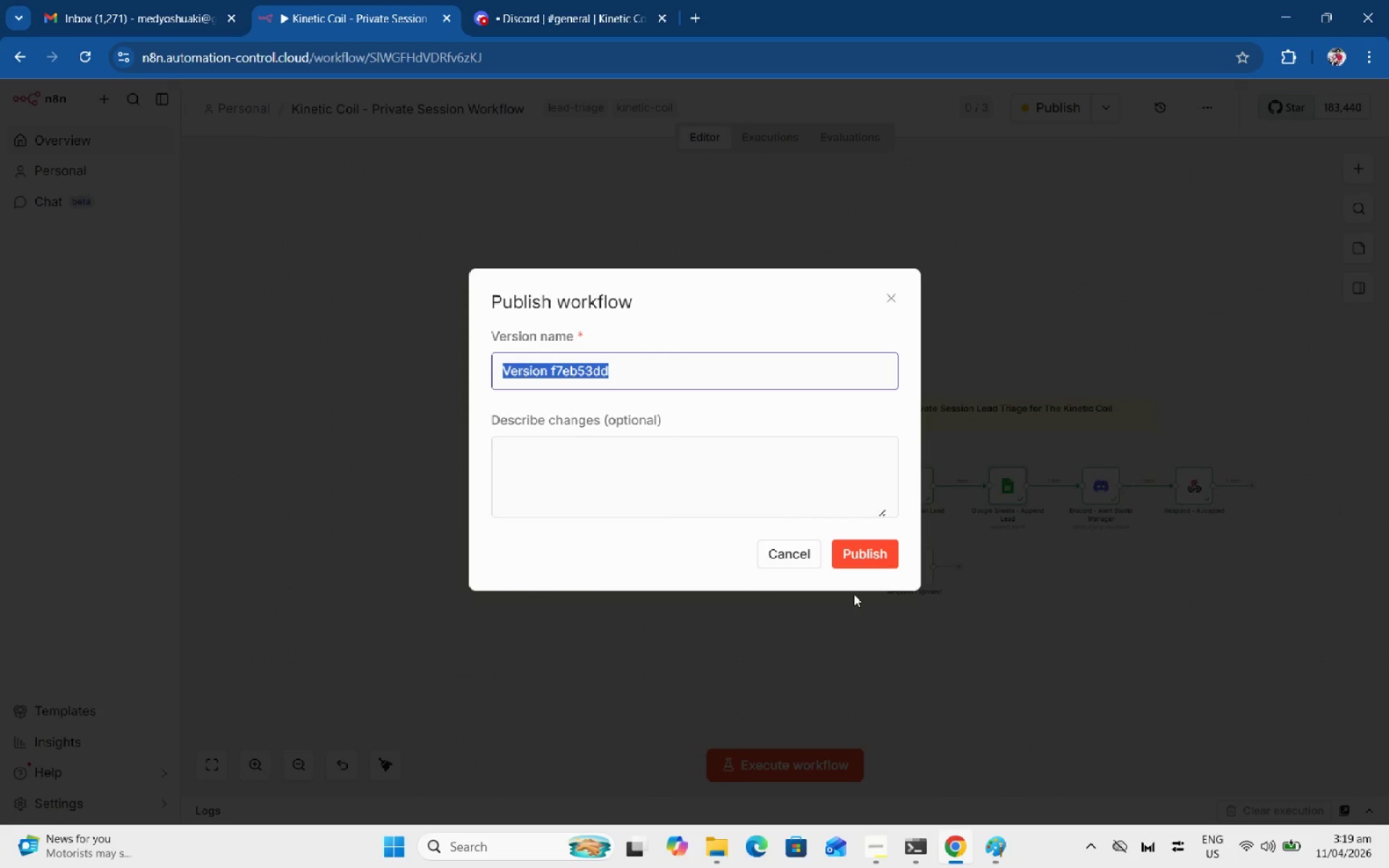 
left_click([876, 560])
 